 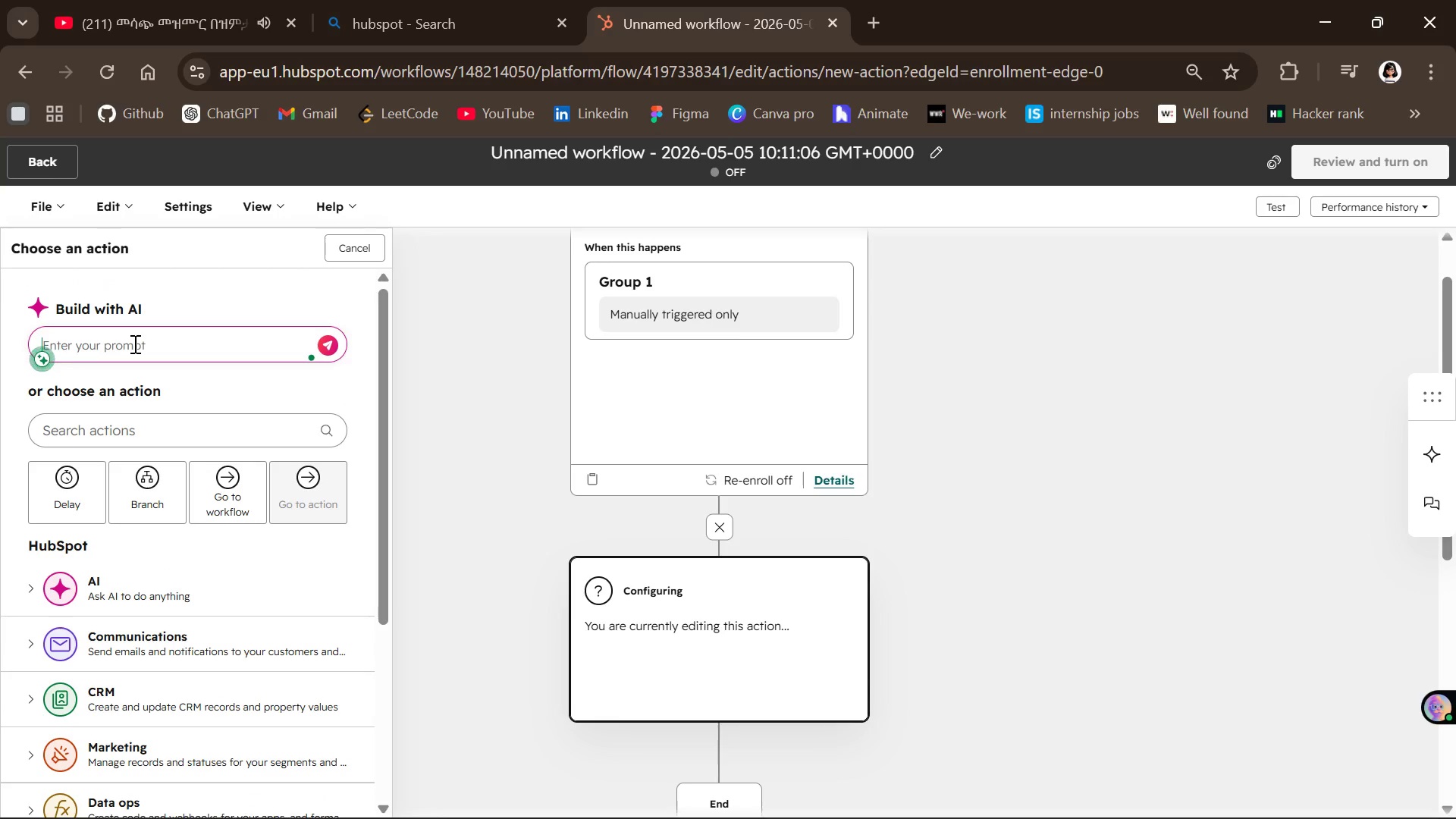 
left_click([136, 425])
 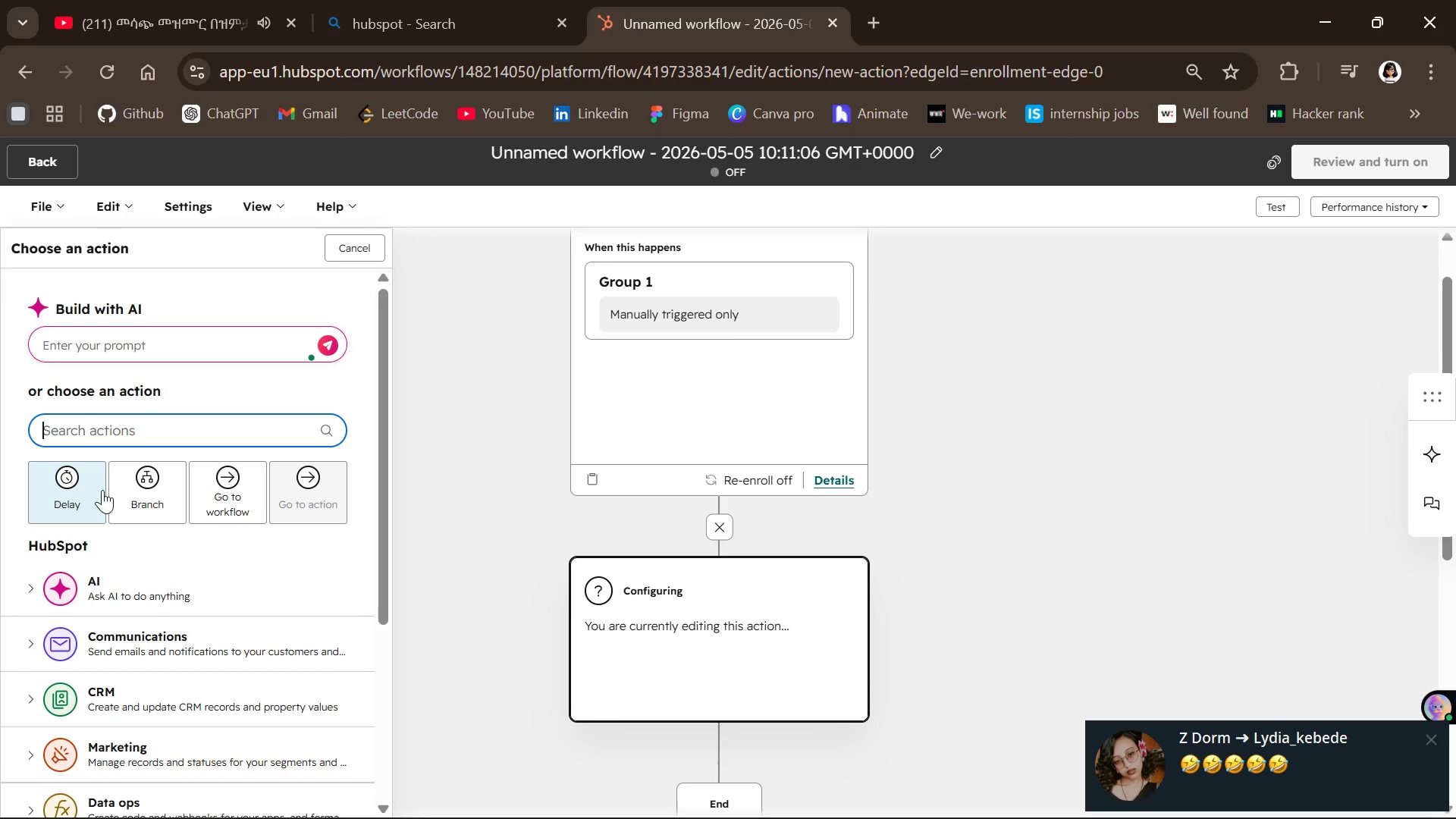 
wait(36.95)
 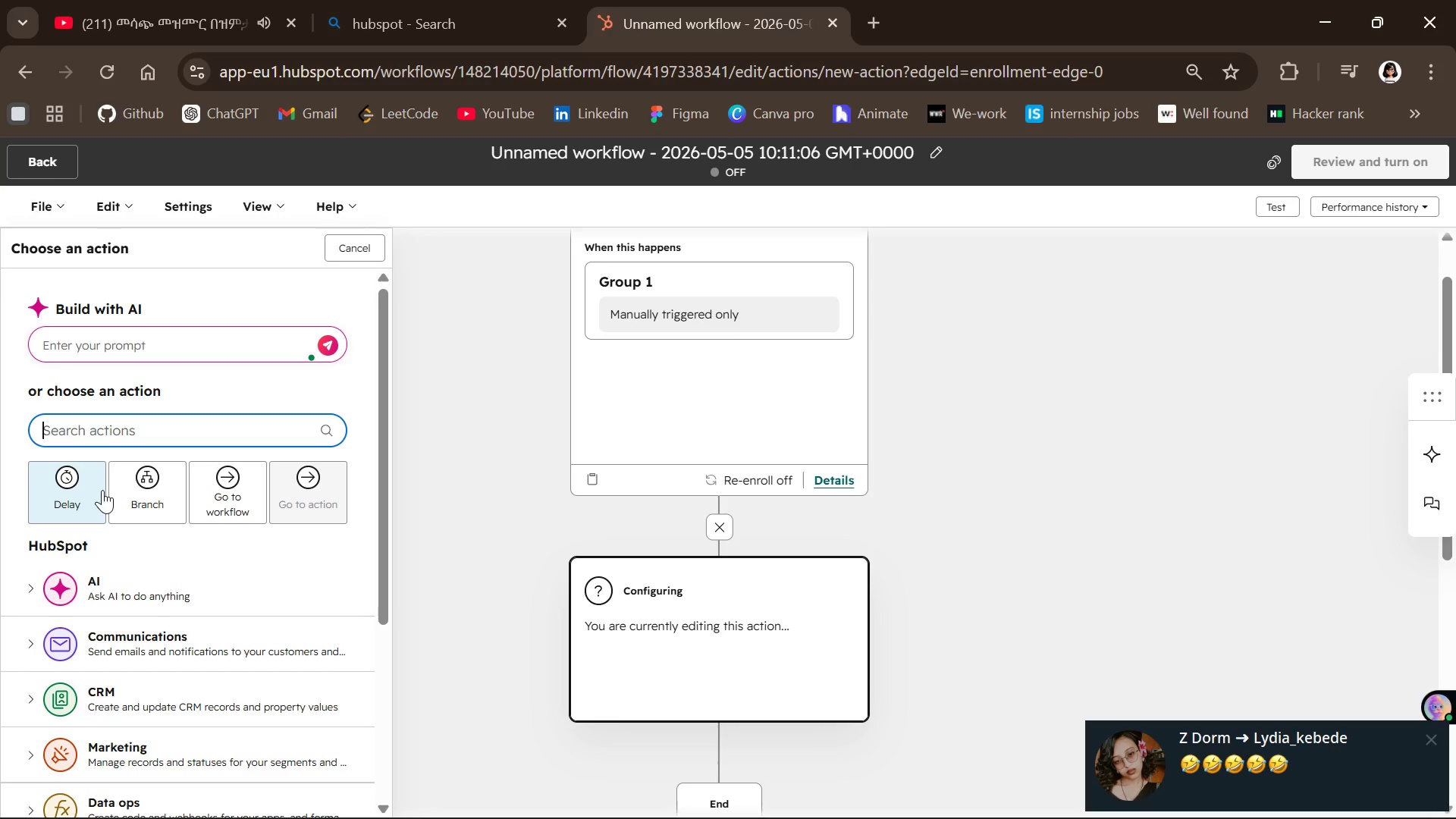 
mouse_move([155, 451])
 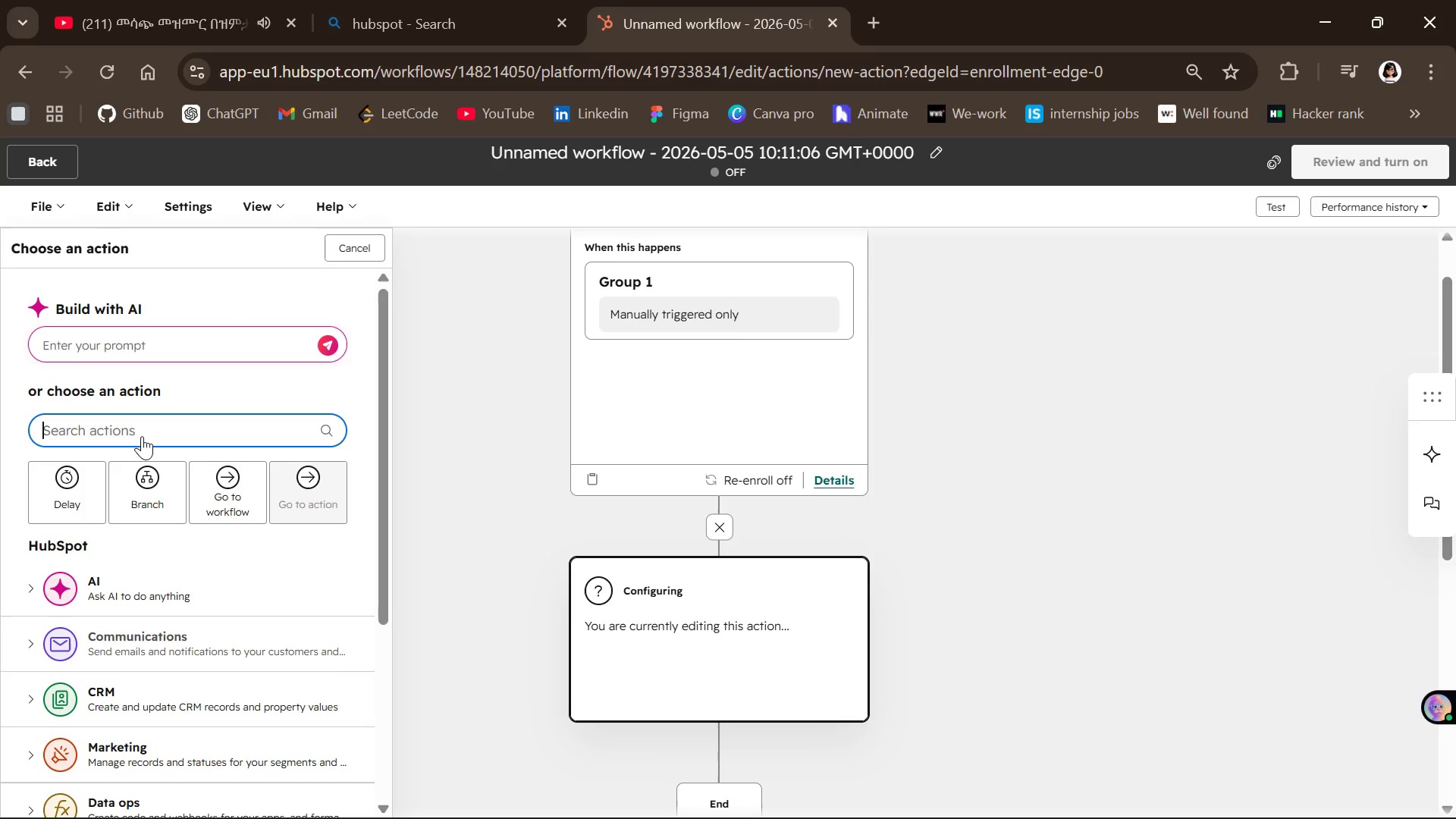 
mouse_move([138, 437])
 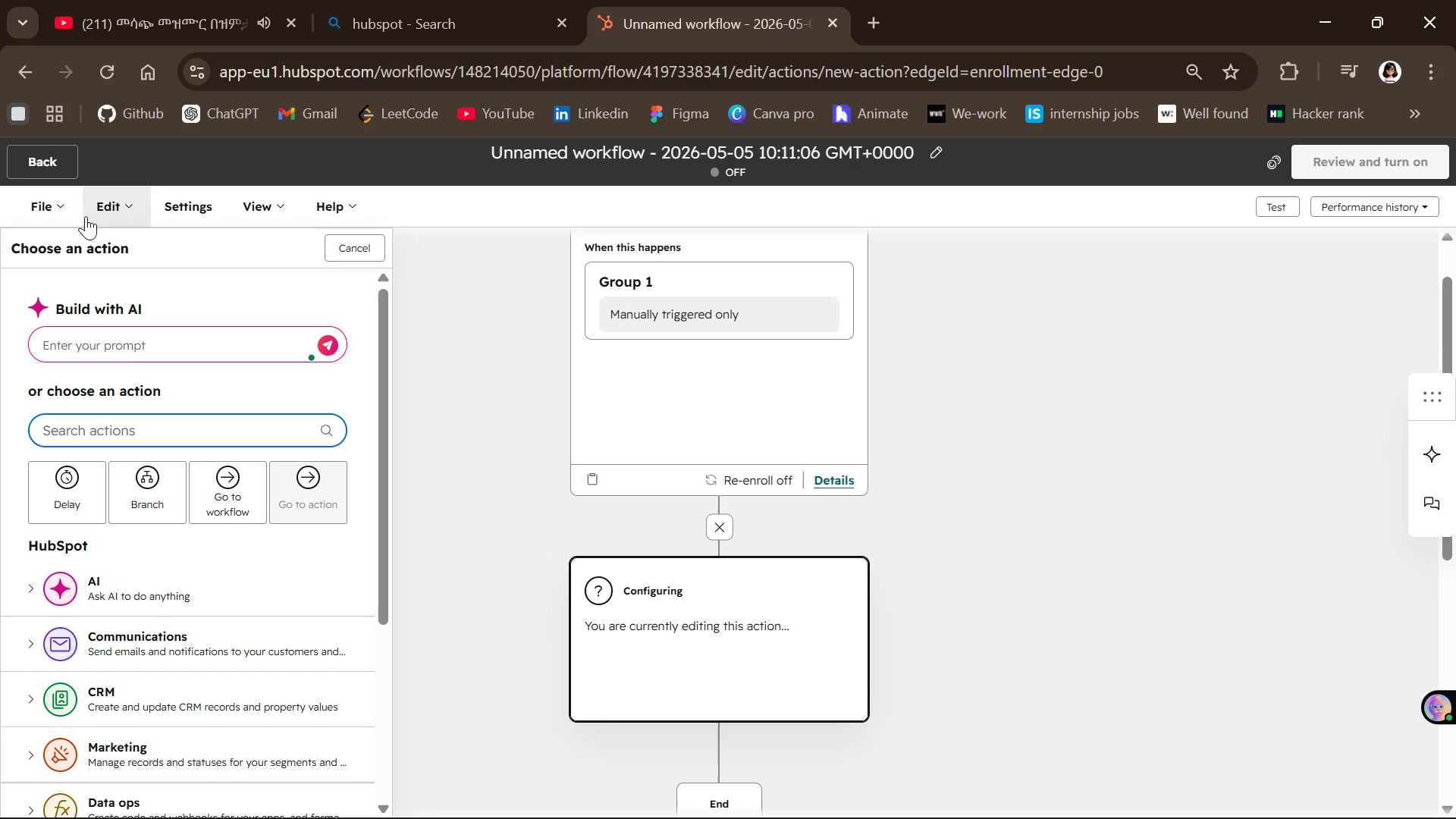 
left_click([667, 401])
 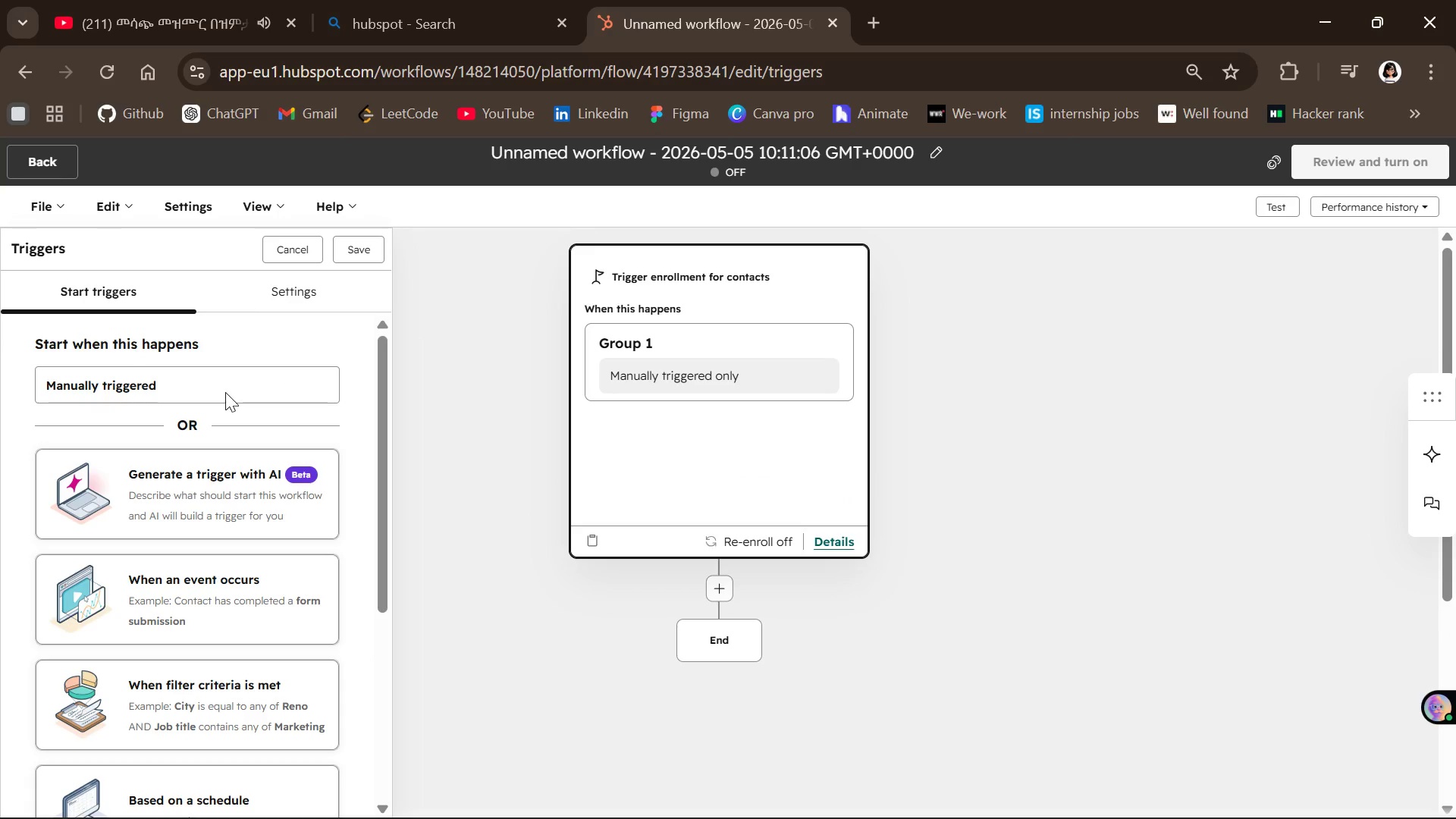 
mouse_move([240, 521])
 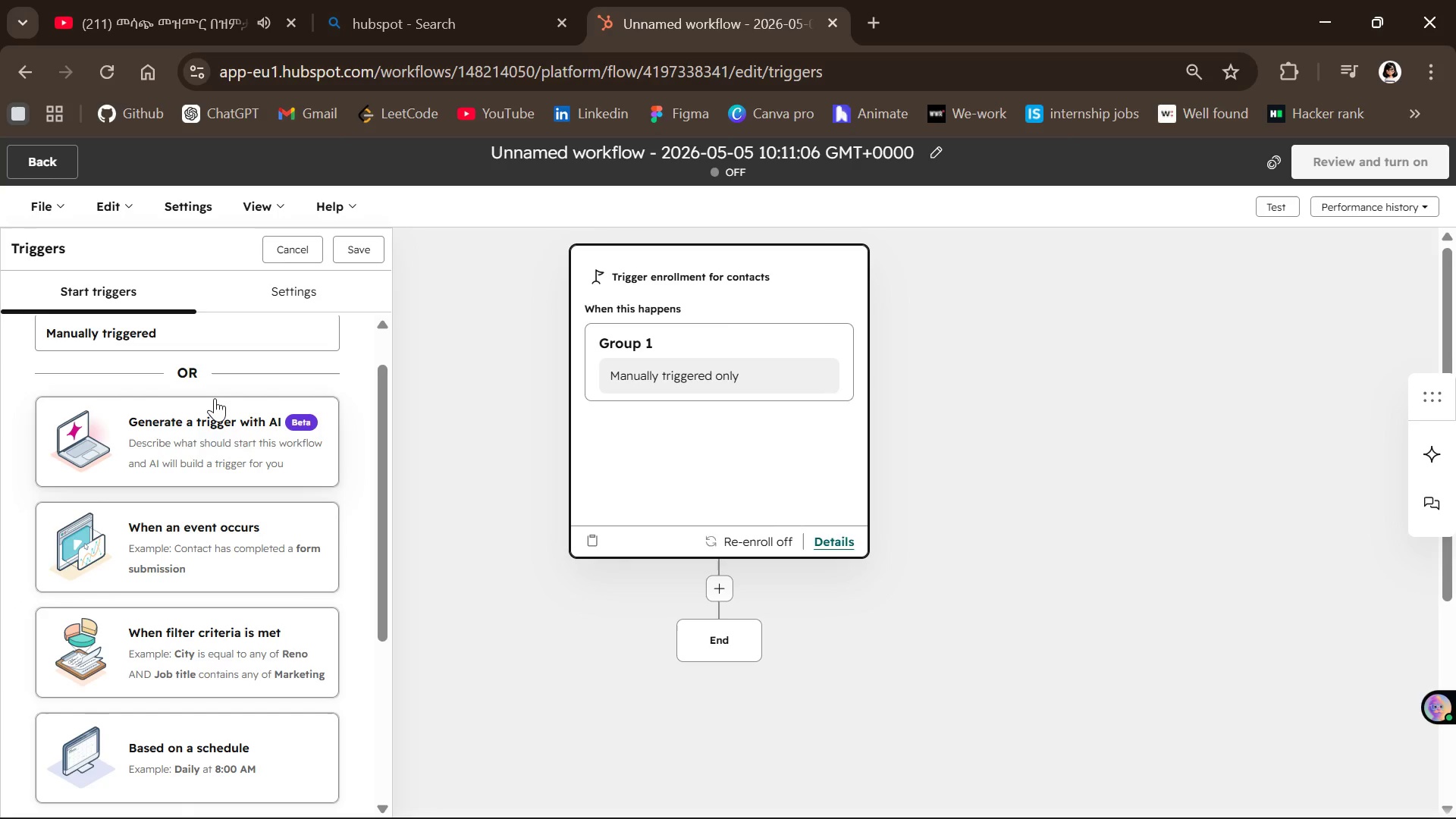 
left_click([196, 438])
 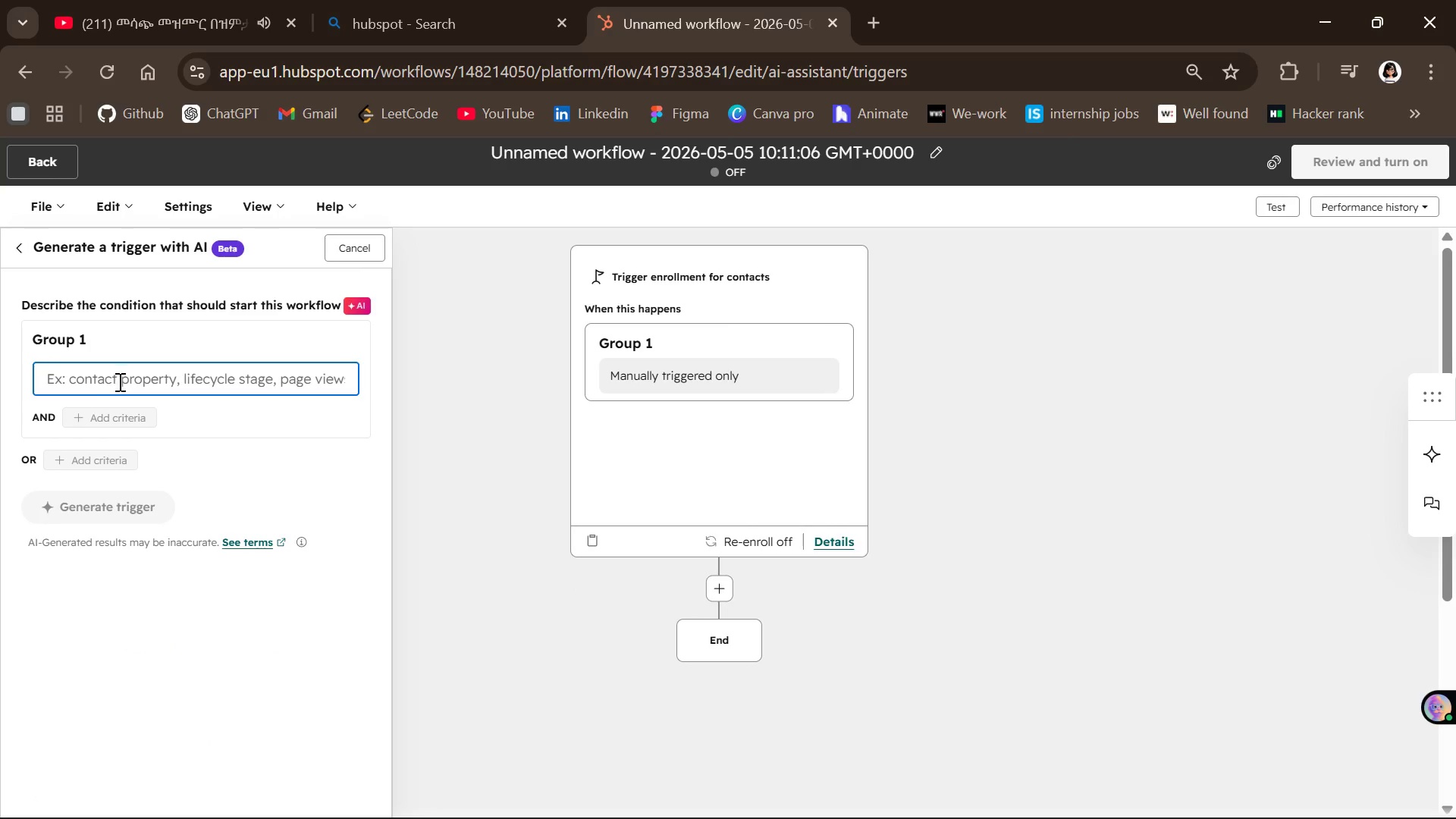 
wait(6.34)
 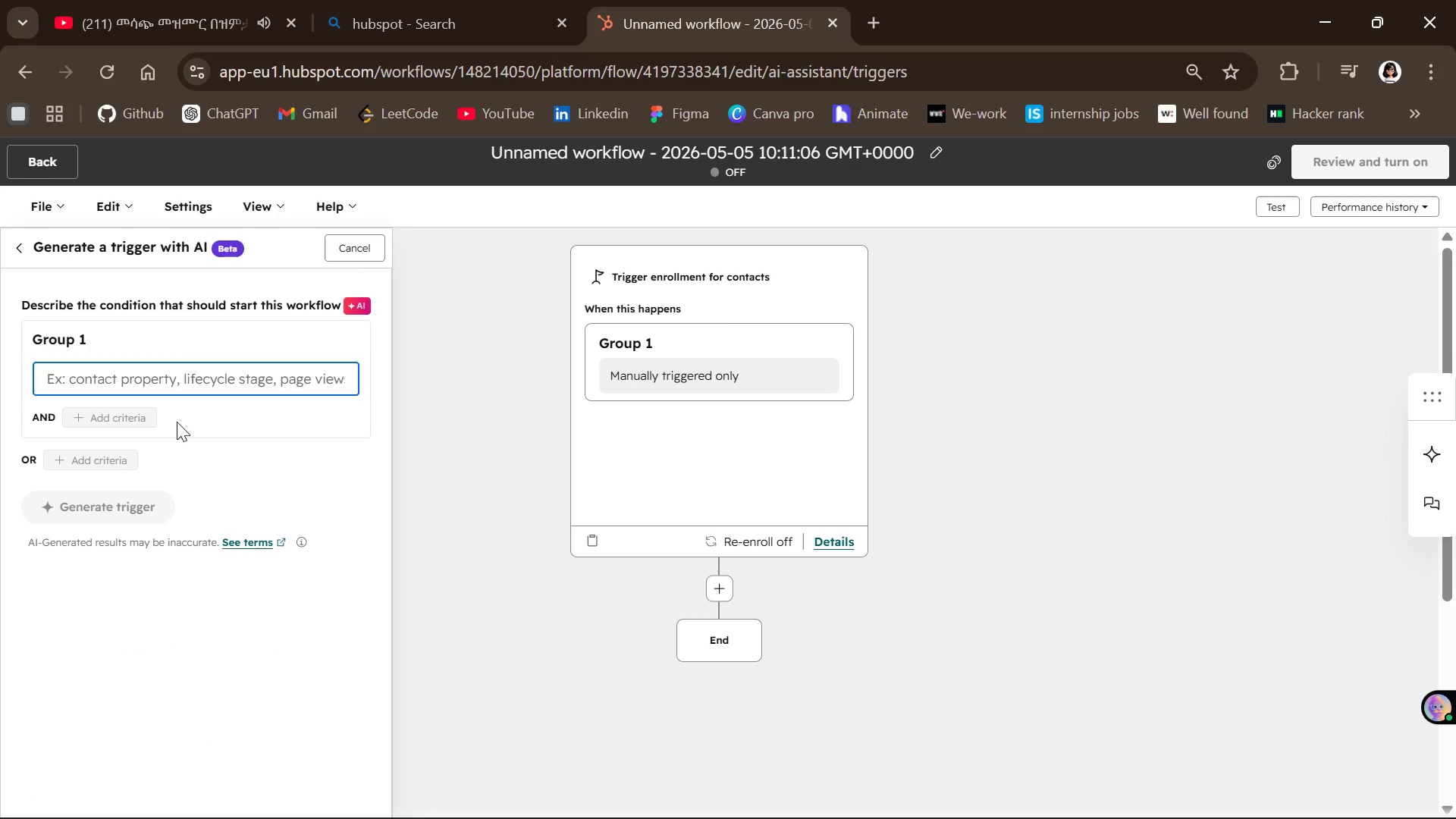 
left_click([125, 382])
 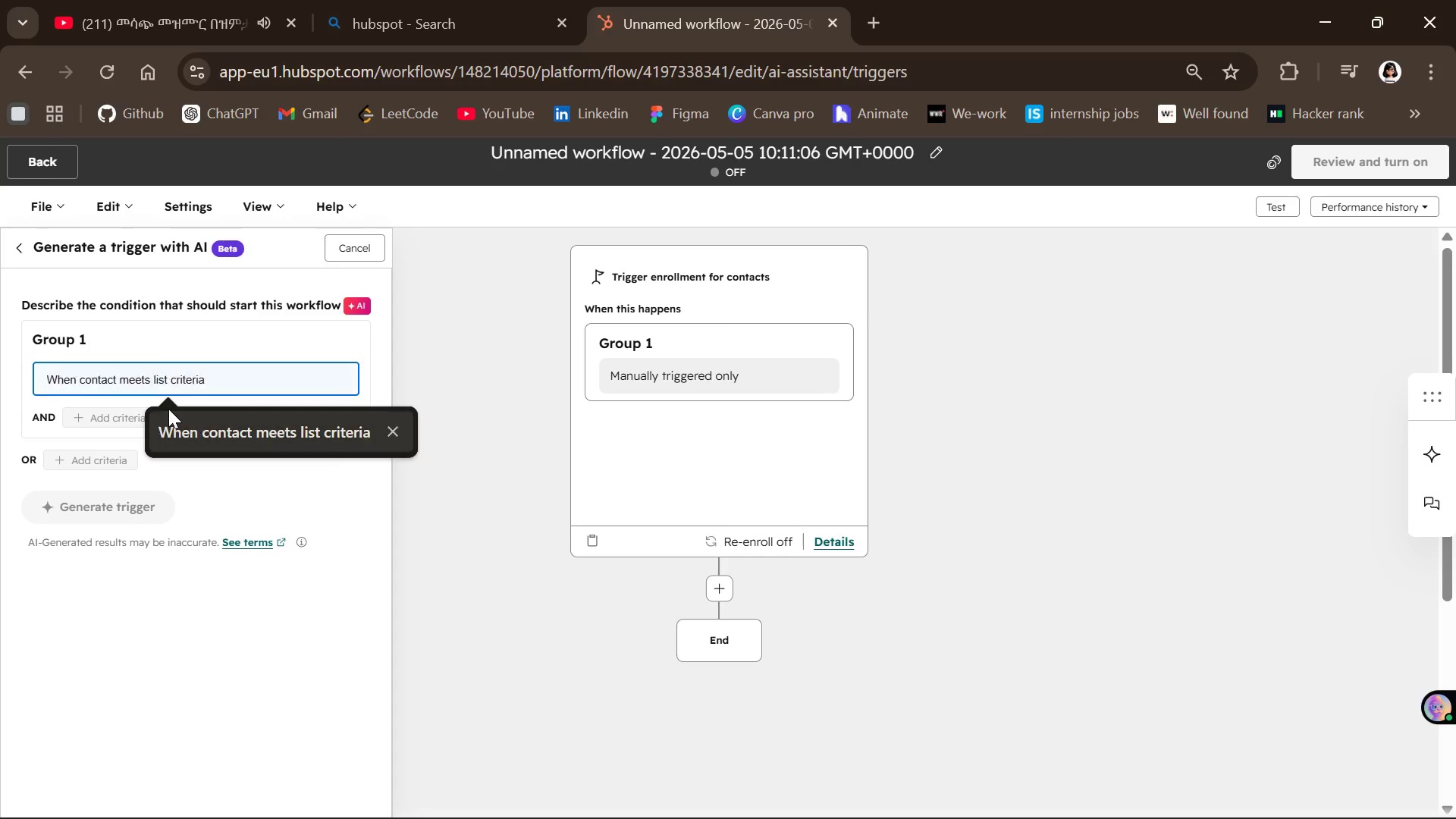 
left_click([101, 370])
 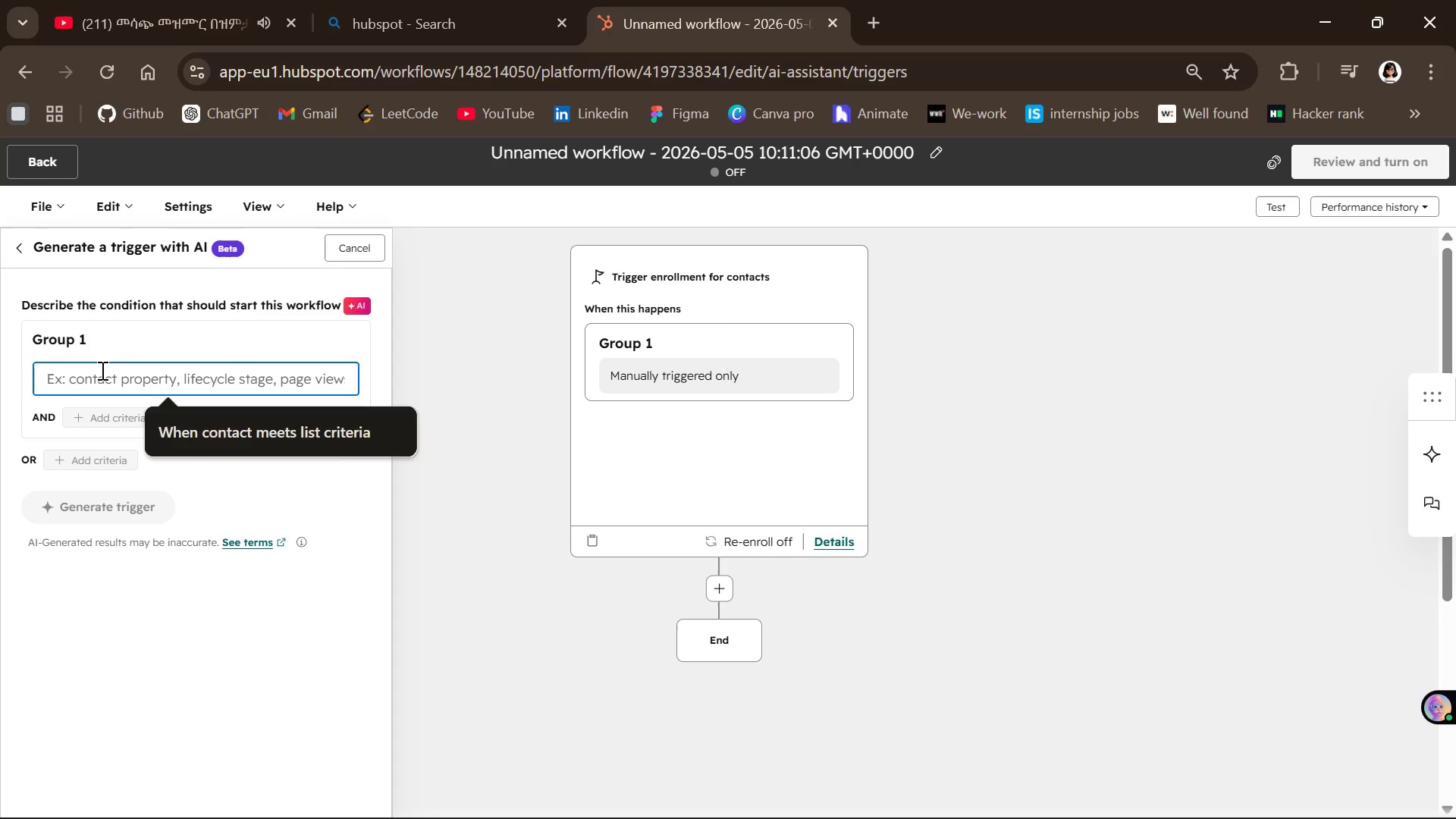 
left_click([27, 248])
 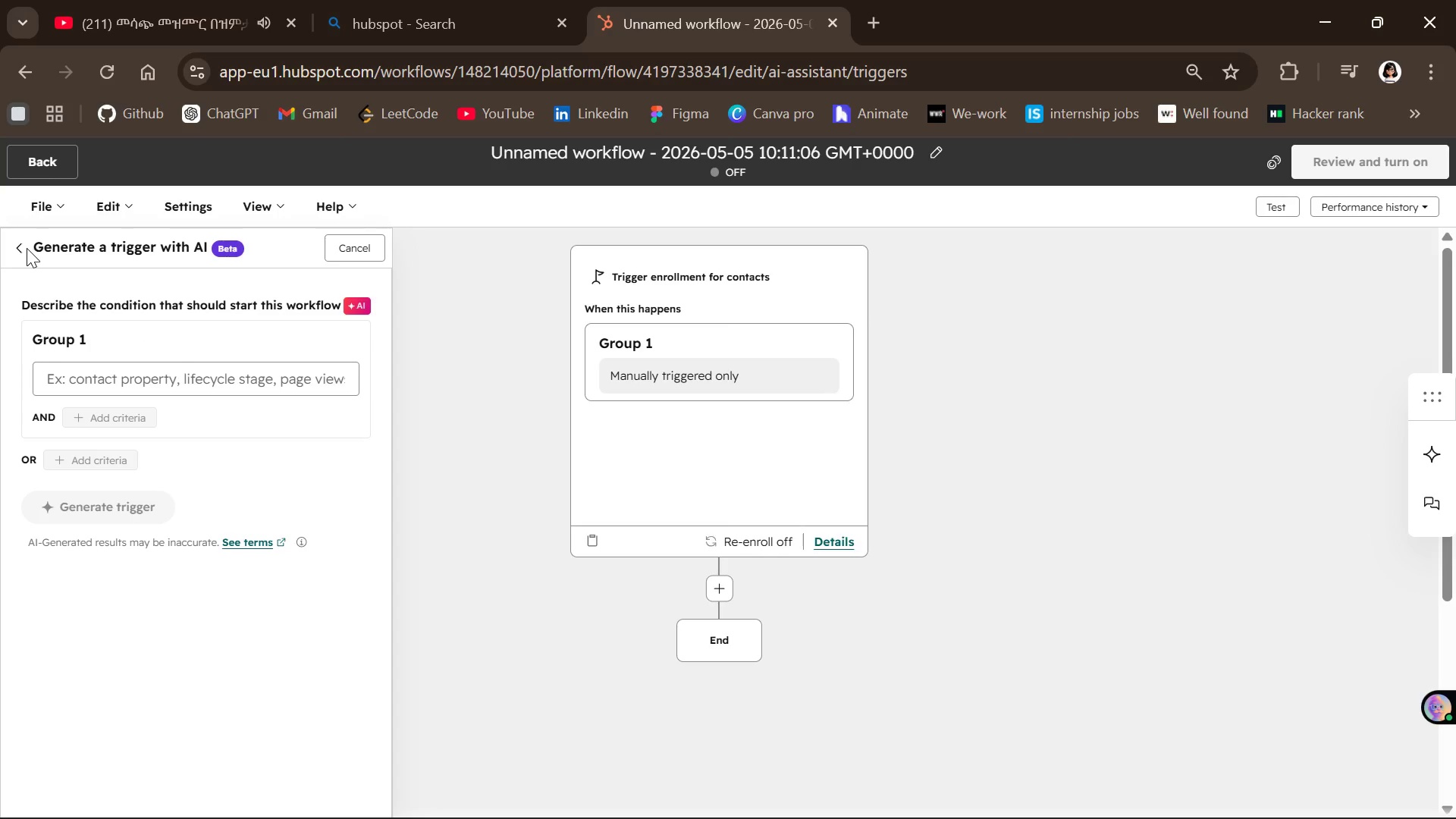 
left_click([27, 248])
 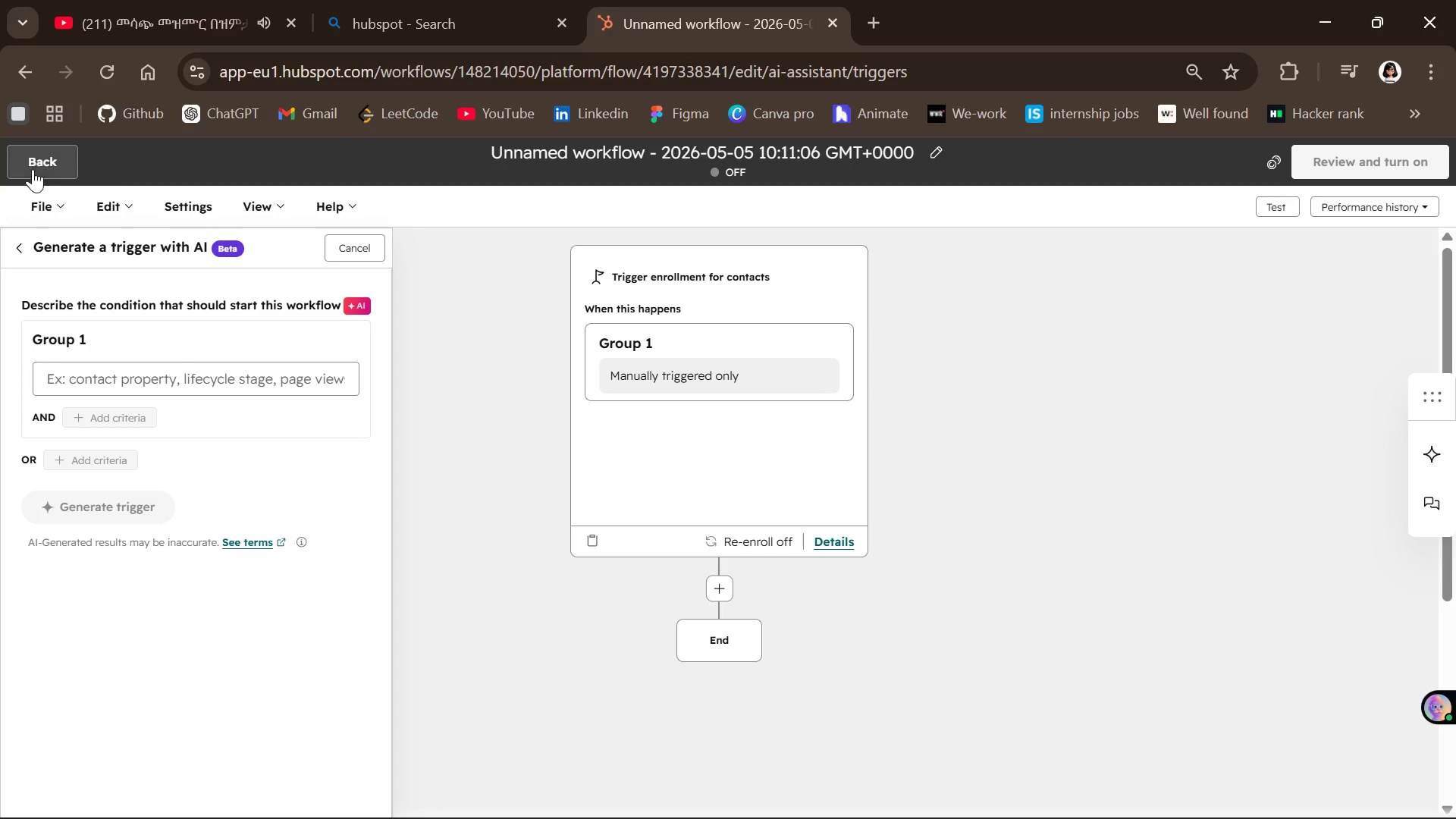 
left_click([33, 169])
 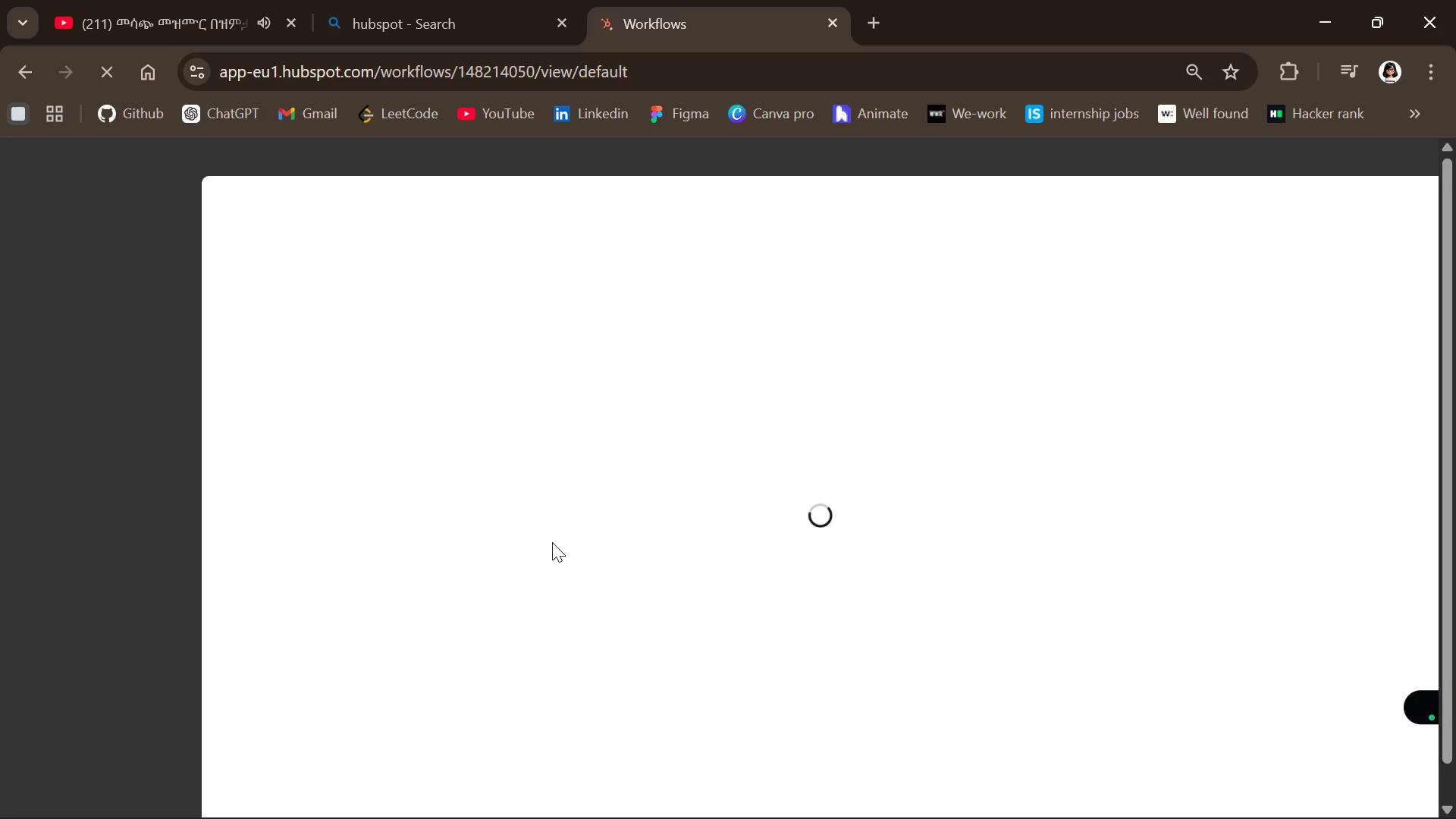 
wait(10.69)
 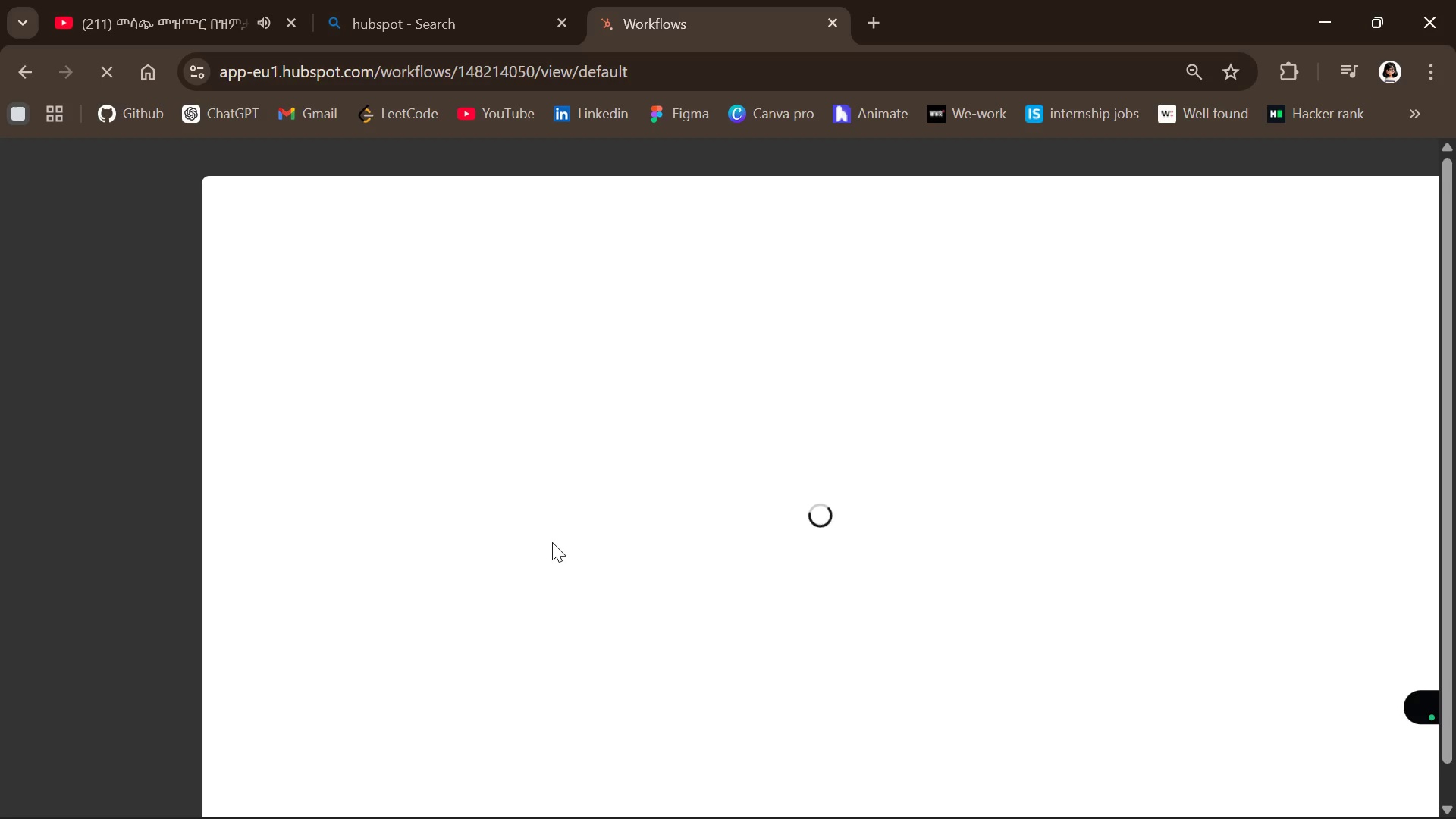 
mouse_move([570, 582])
 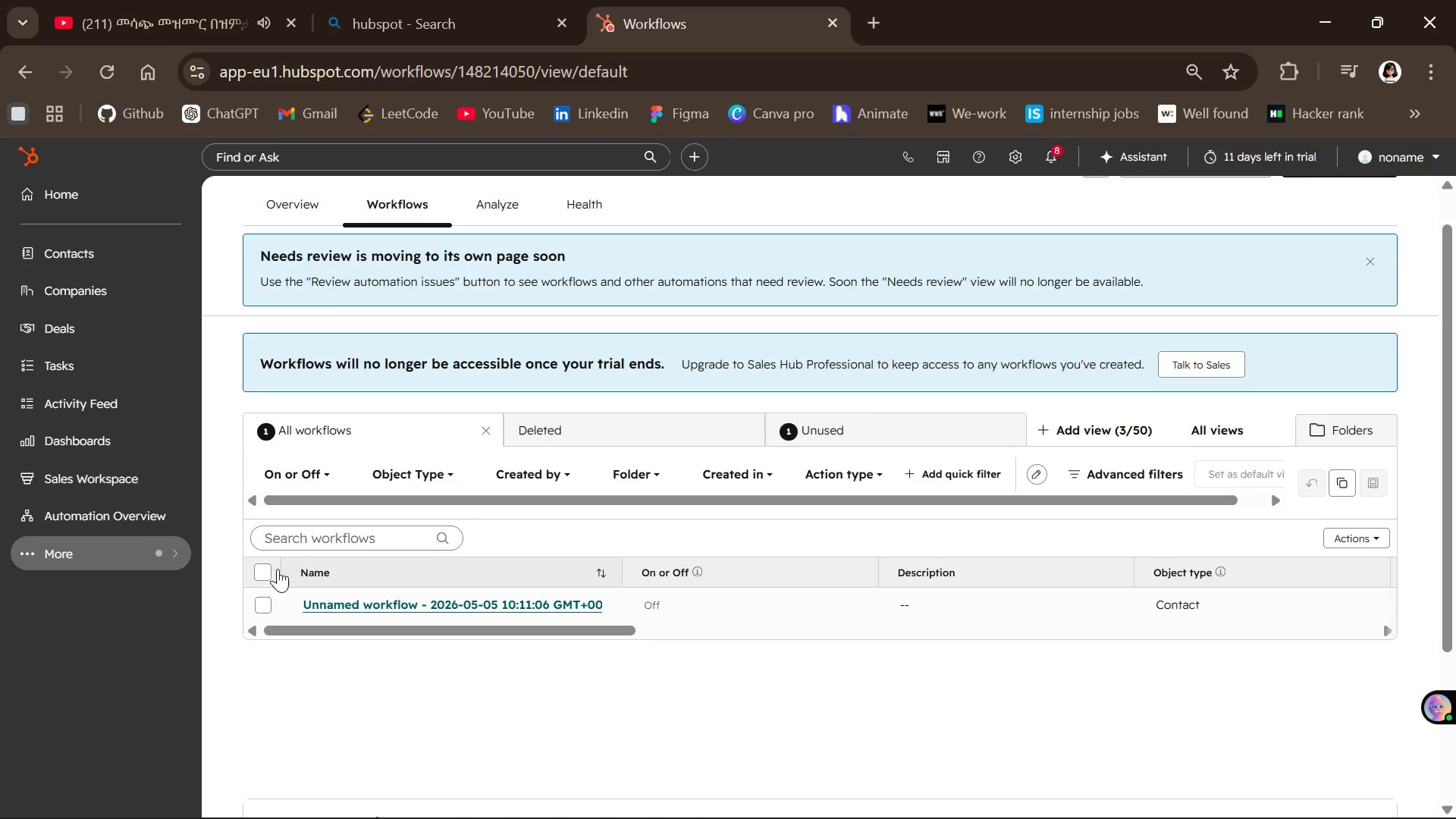 
left_click([268, 569])
 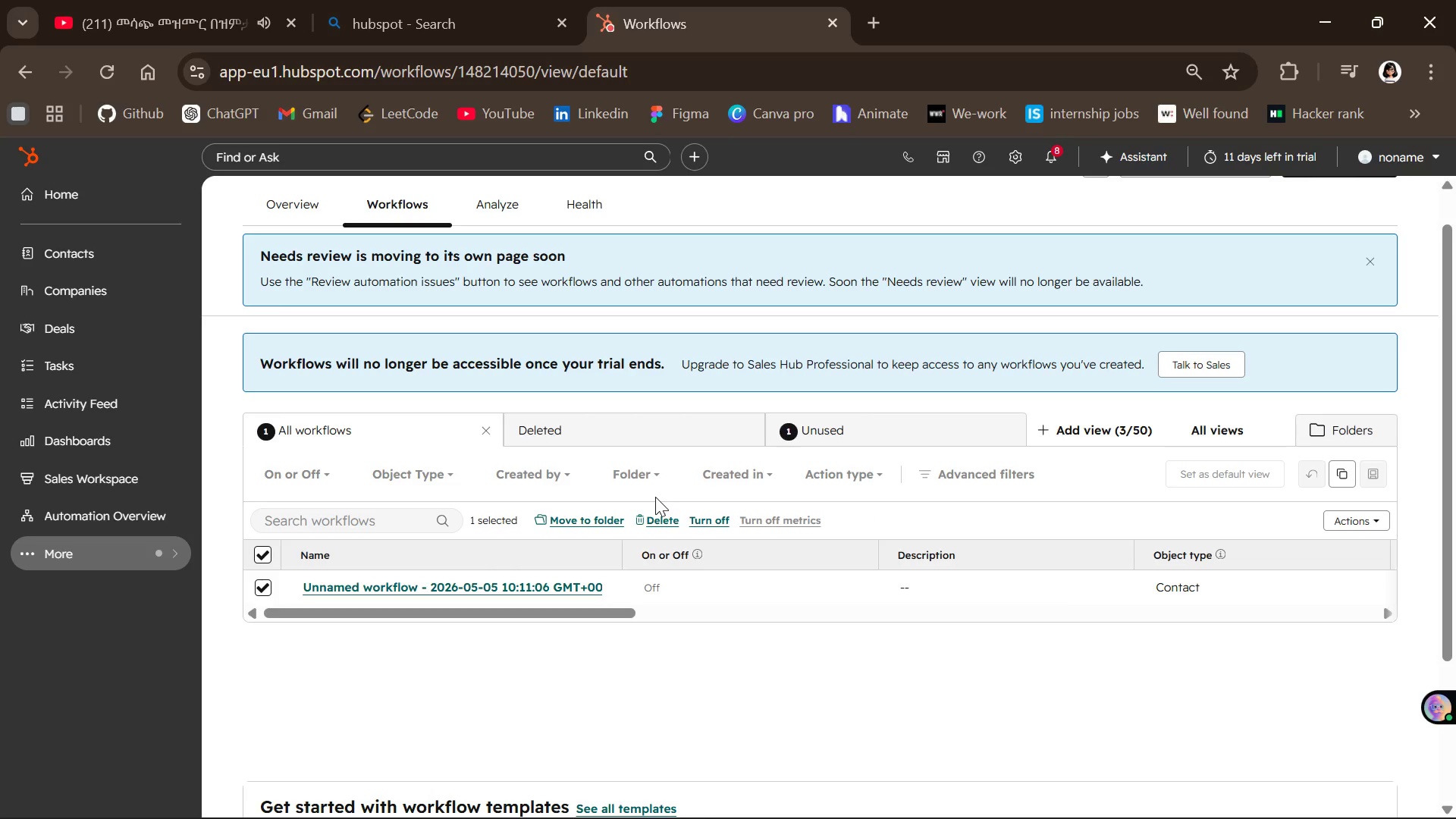 
left_click([661, 516])
 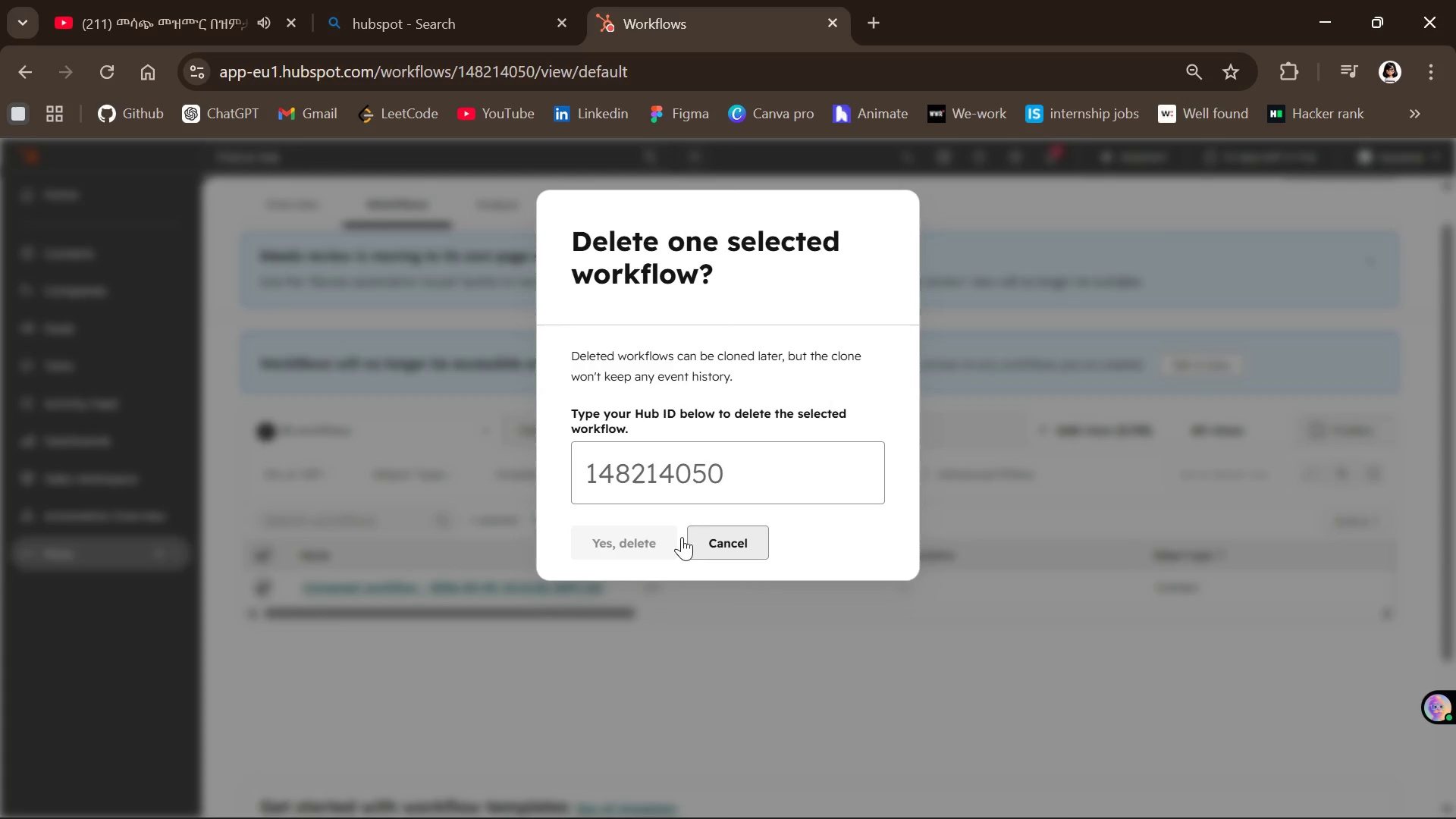 
left_click([633, 485])
 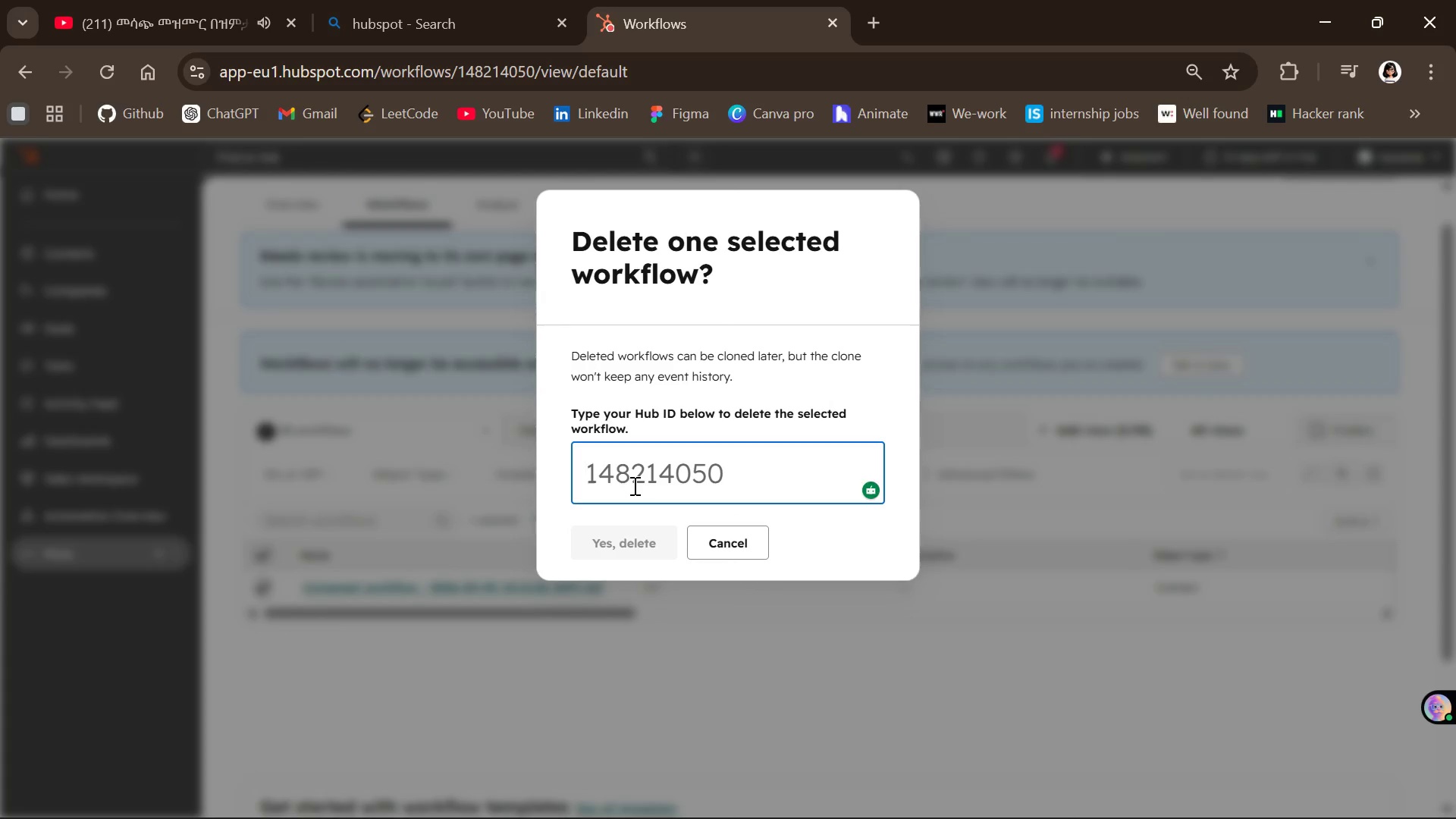 
type(148214050)
 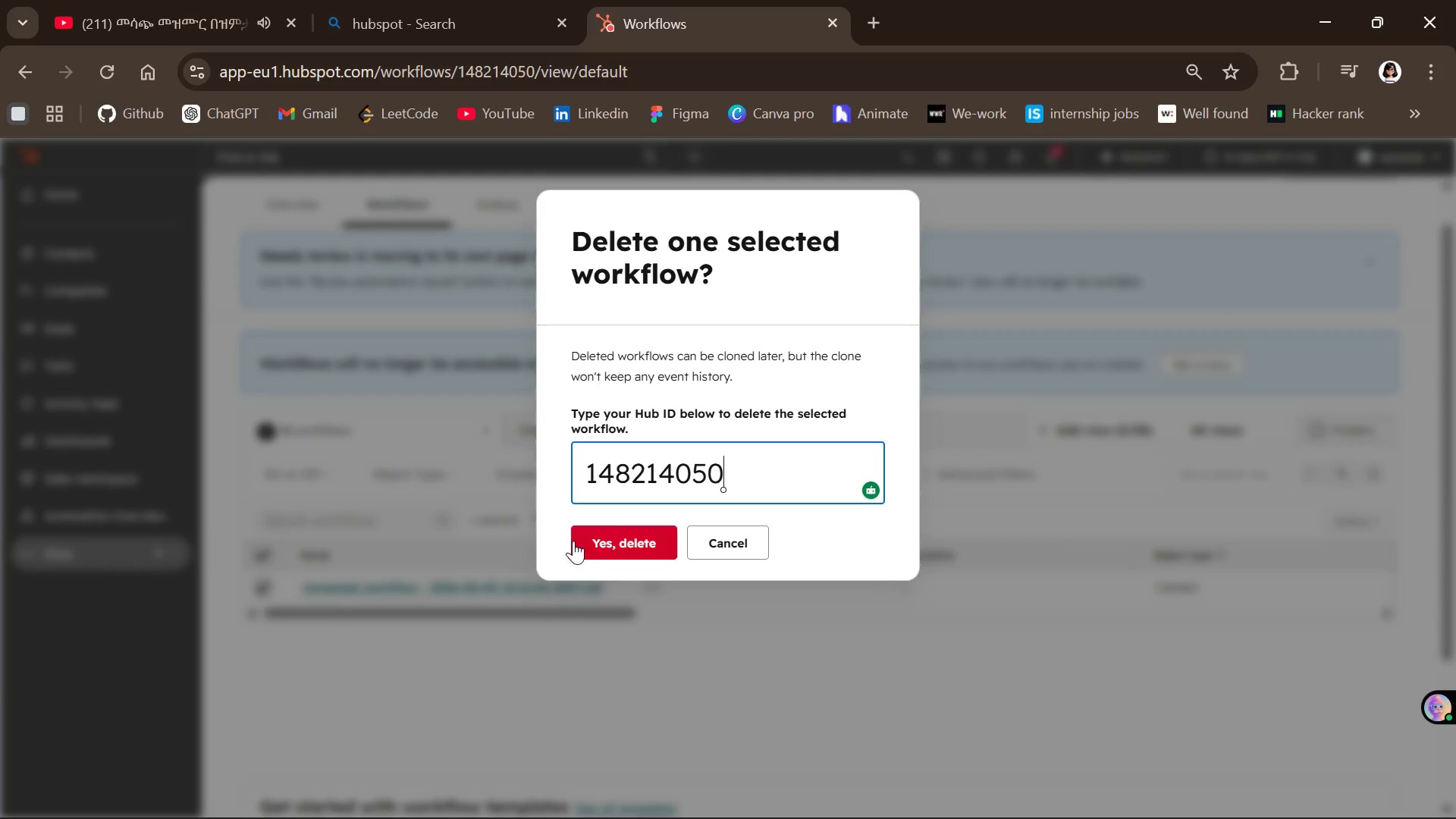 
left_click([576, 535])
 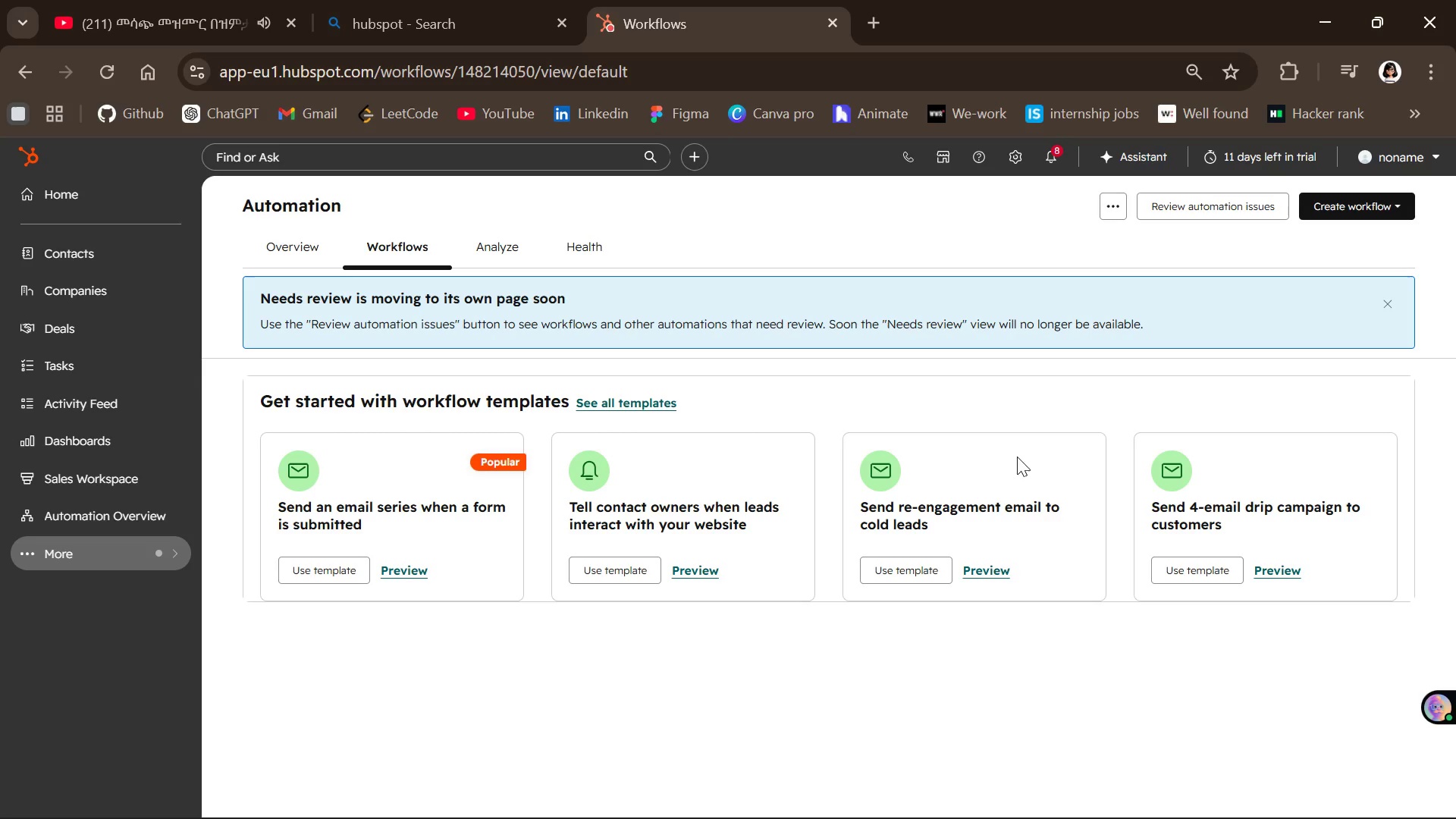 
wait(16.41)
 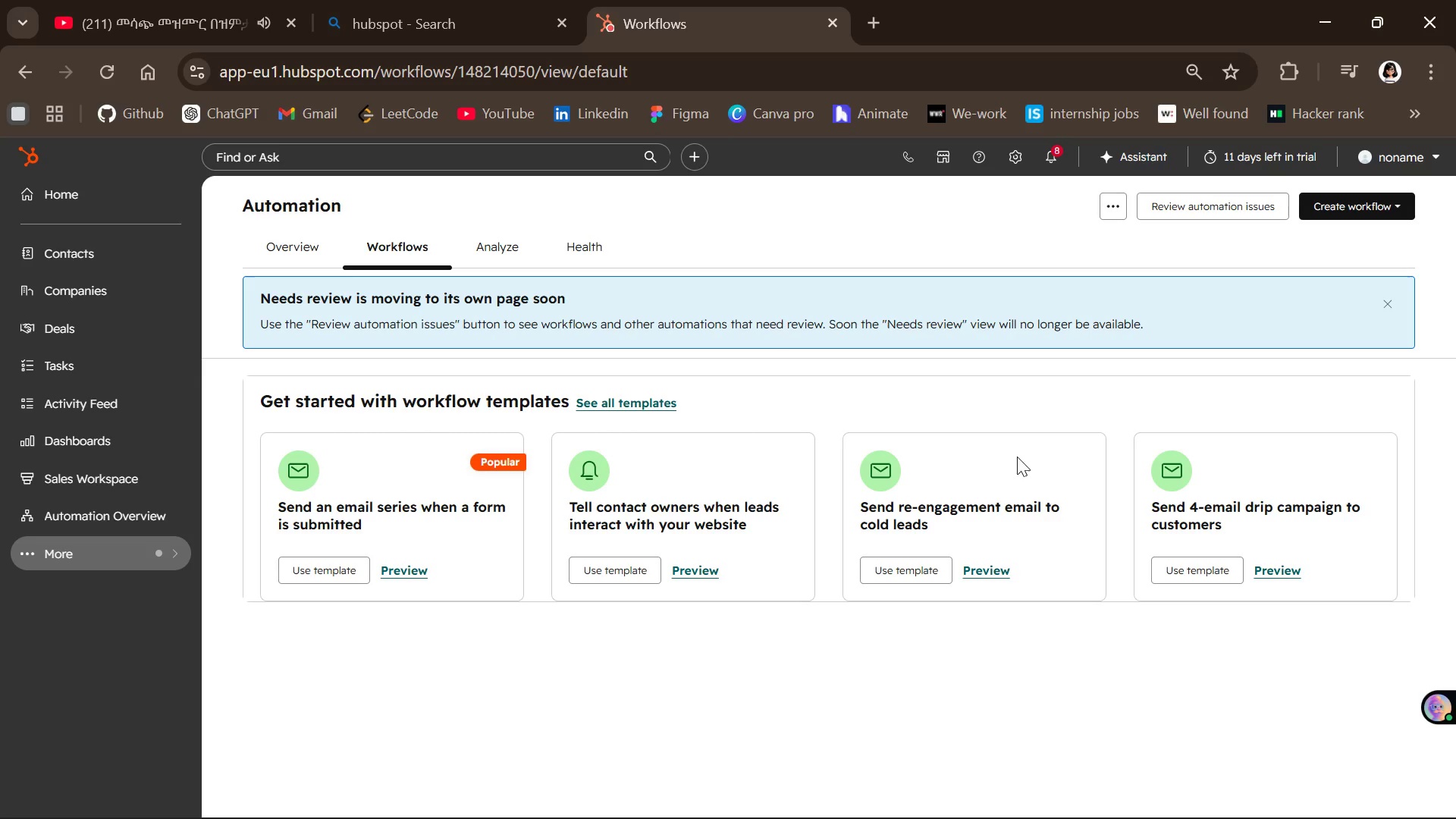 
left_click([1343, 213])
 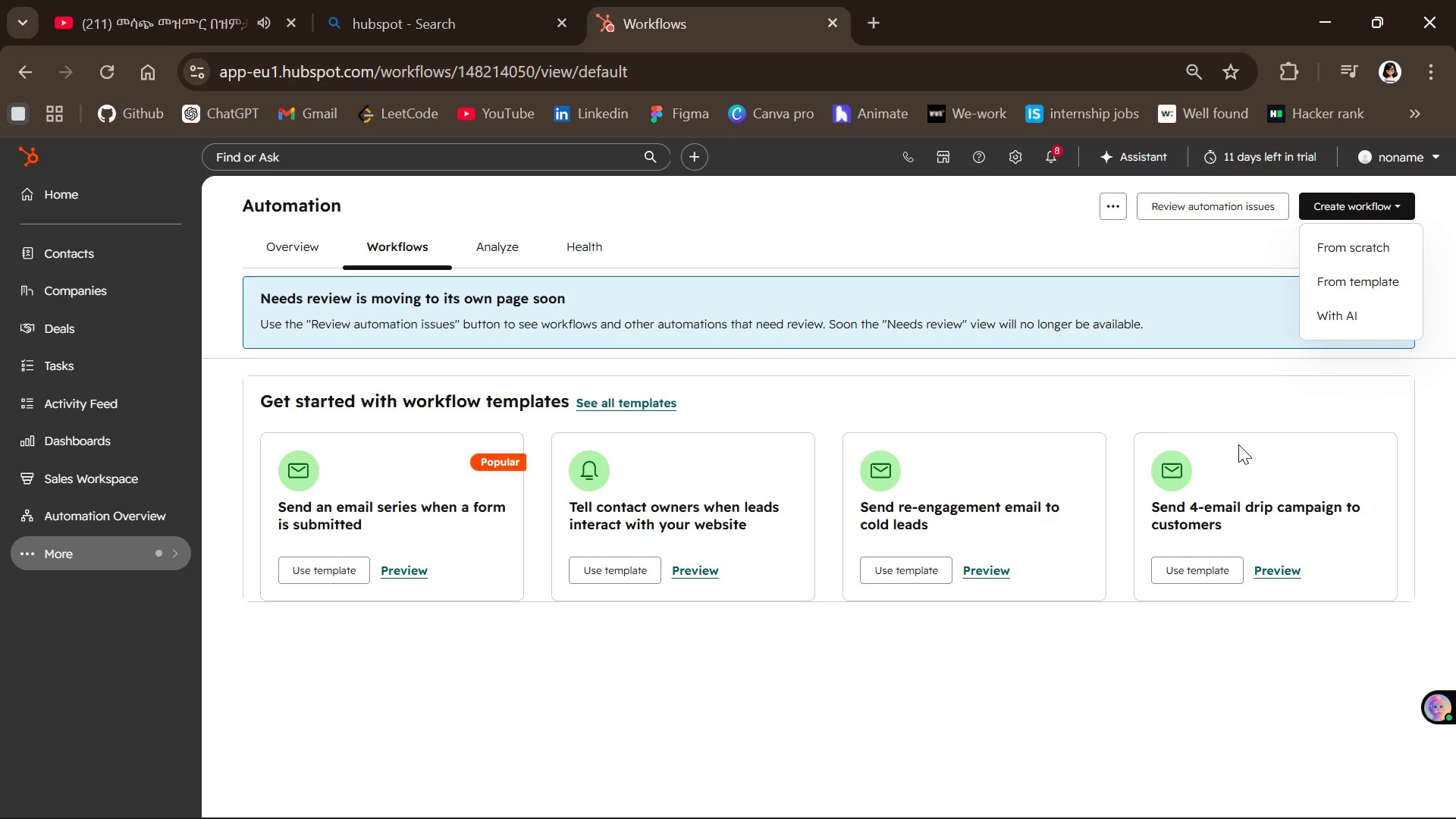 
wait(19.02)
 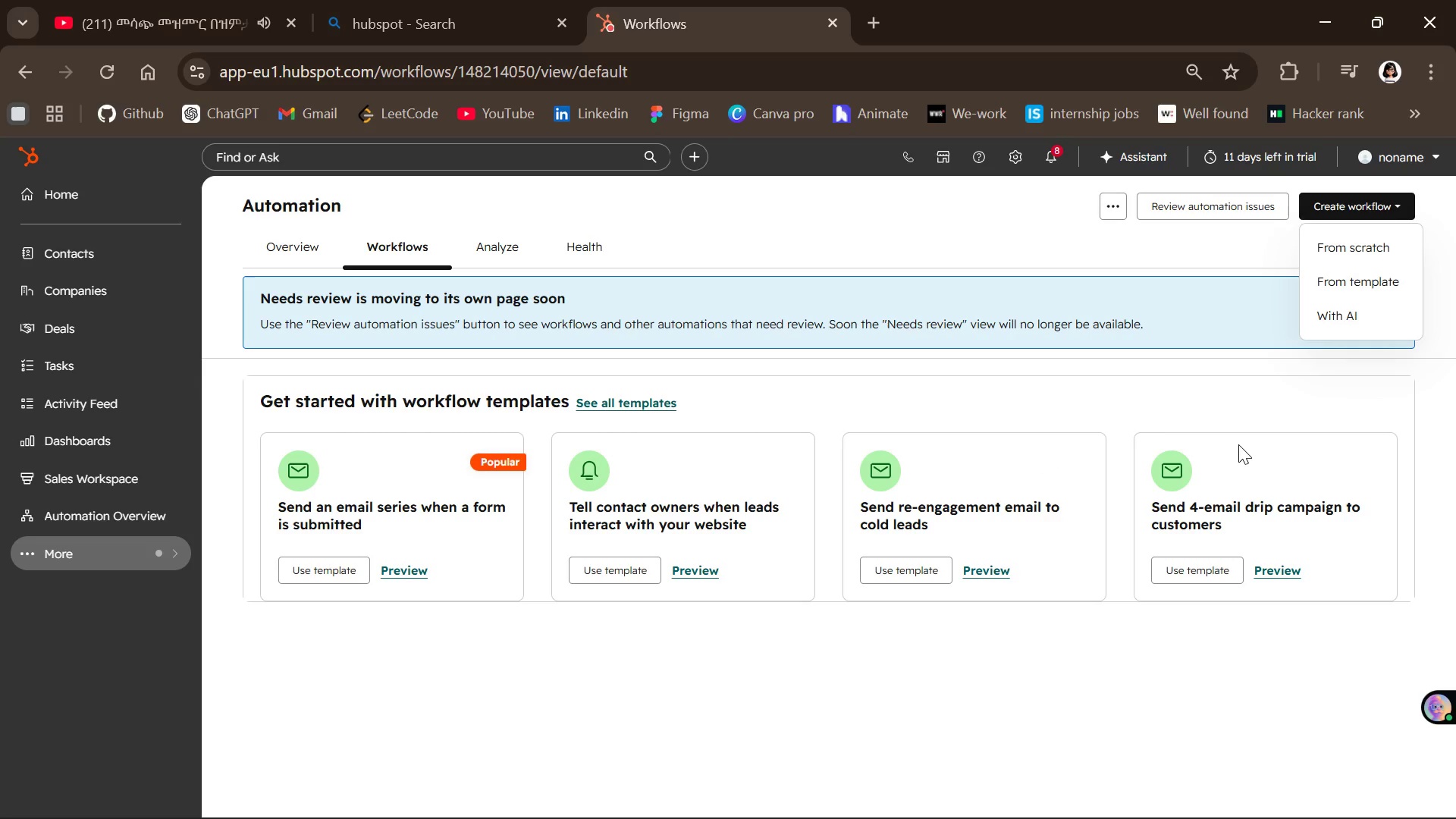 
left_click([1350, 258])
 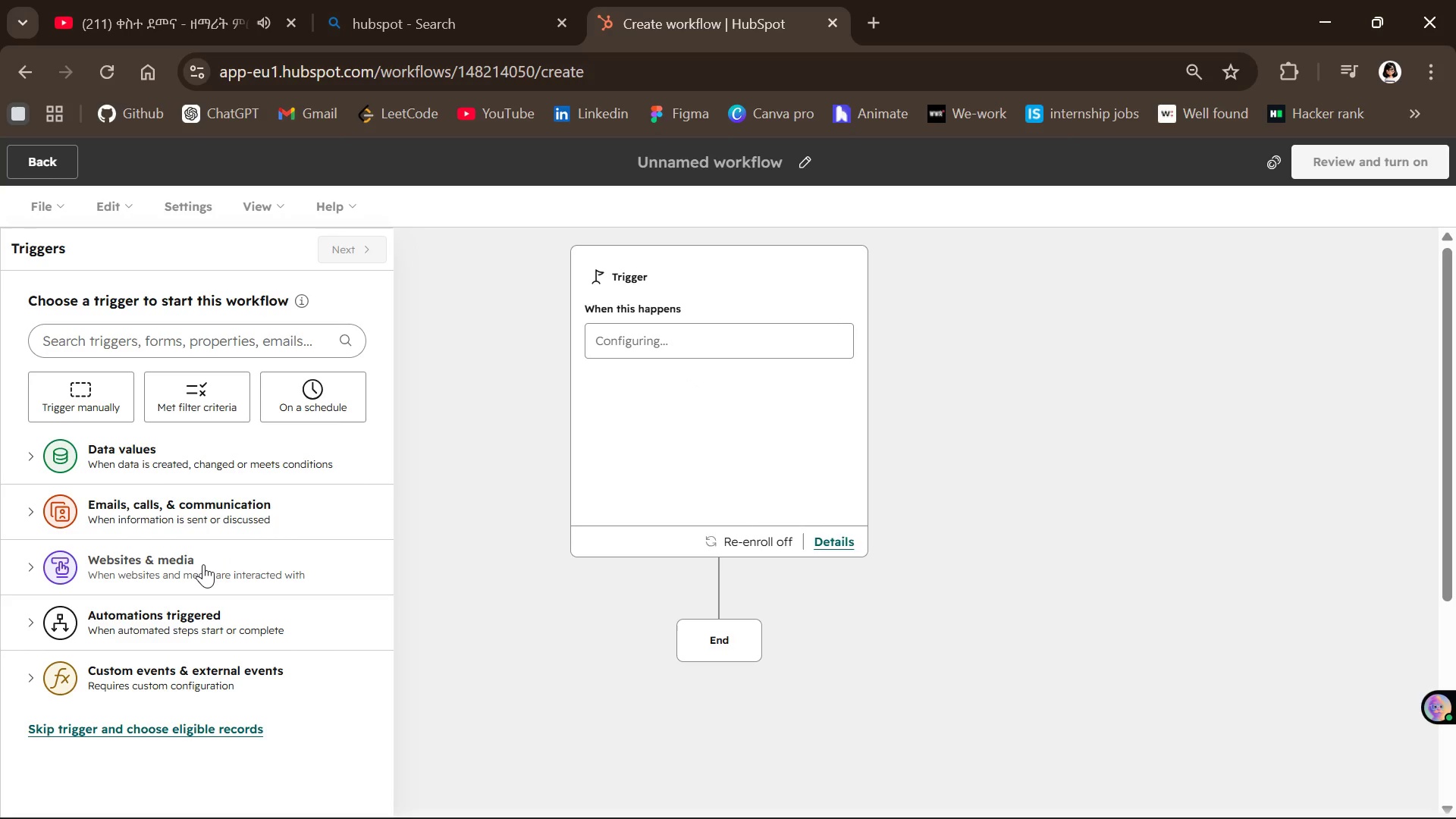 
wait(84.84)
 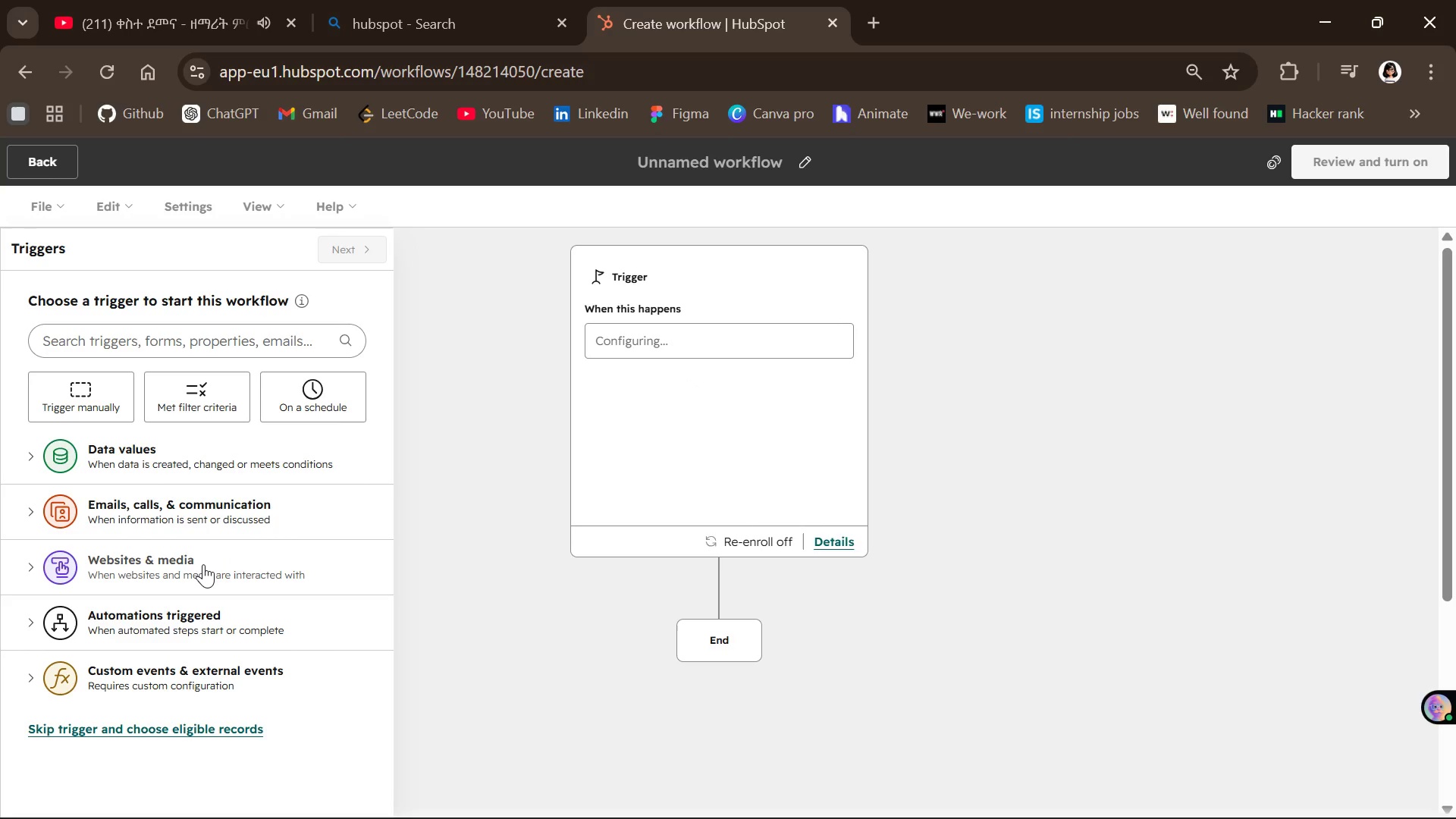 
left_click([38, 150])
 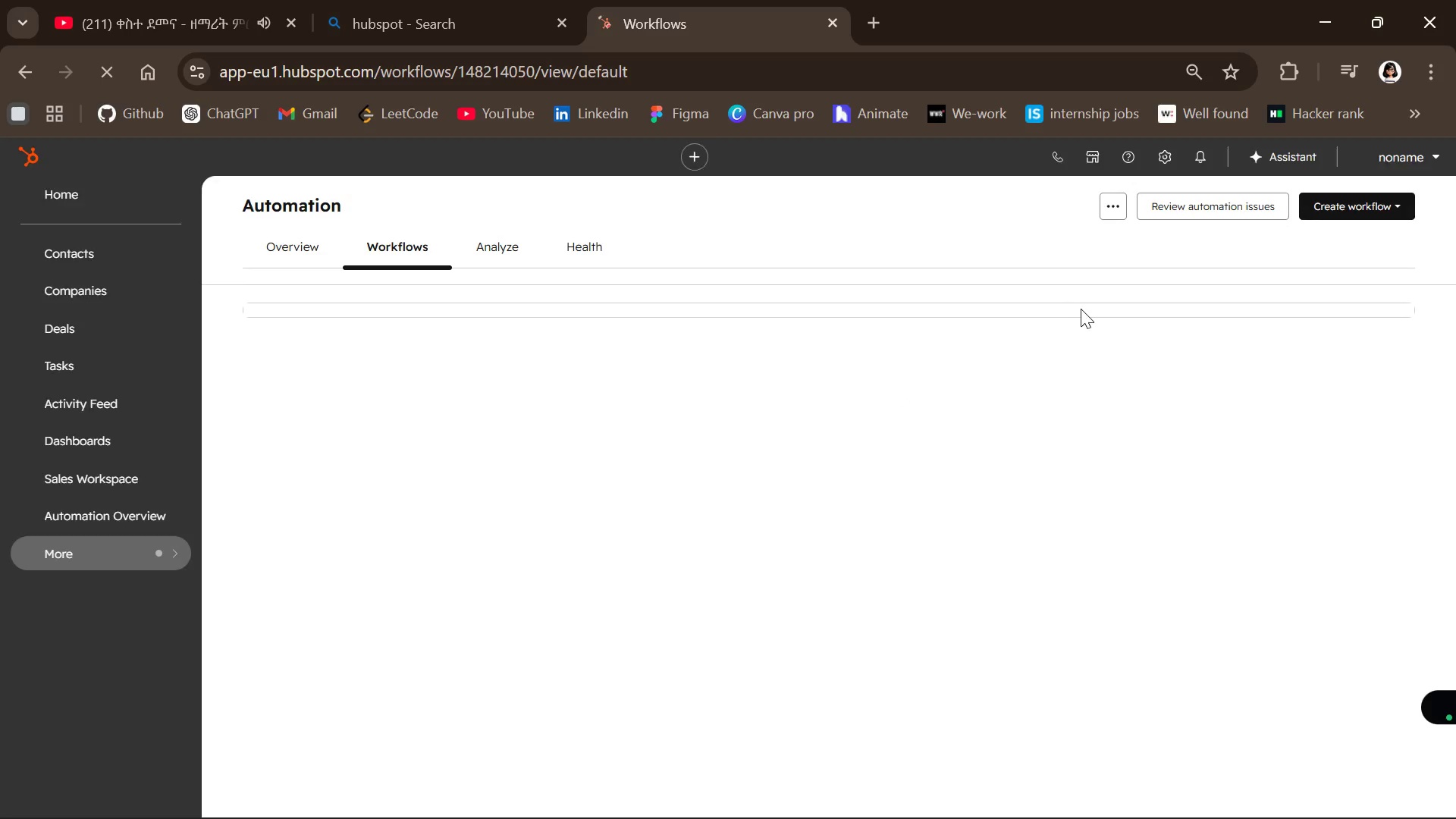 
wait(5.91)
 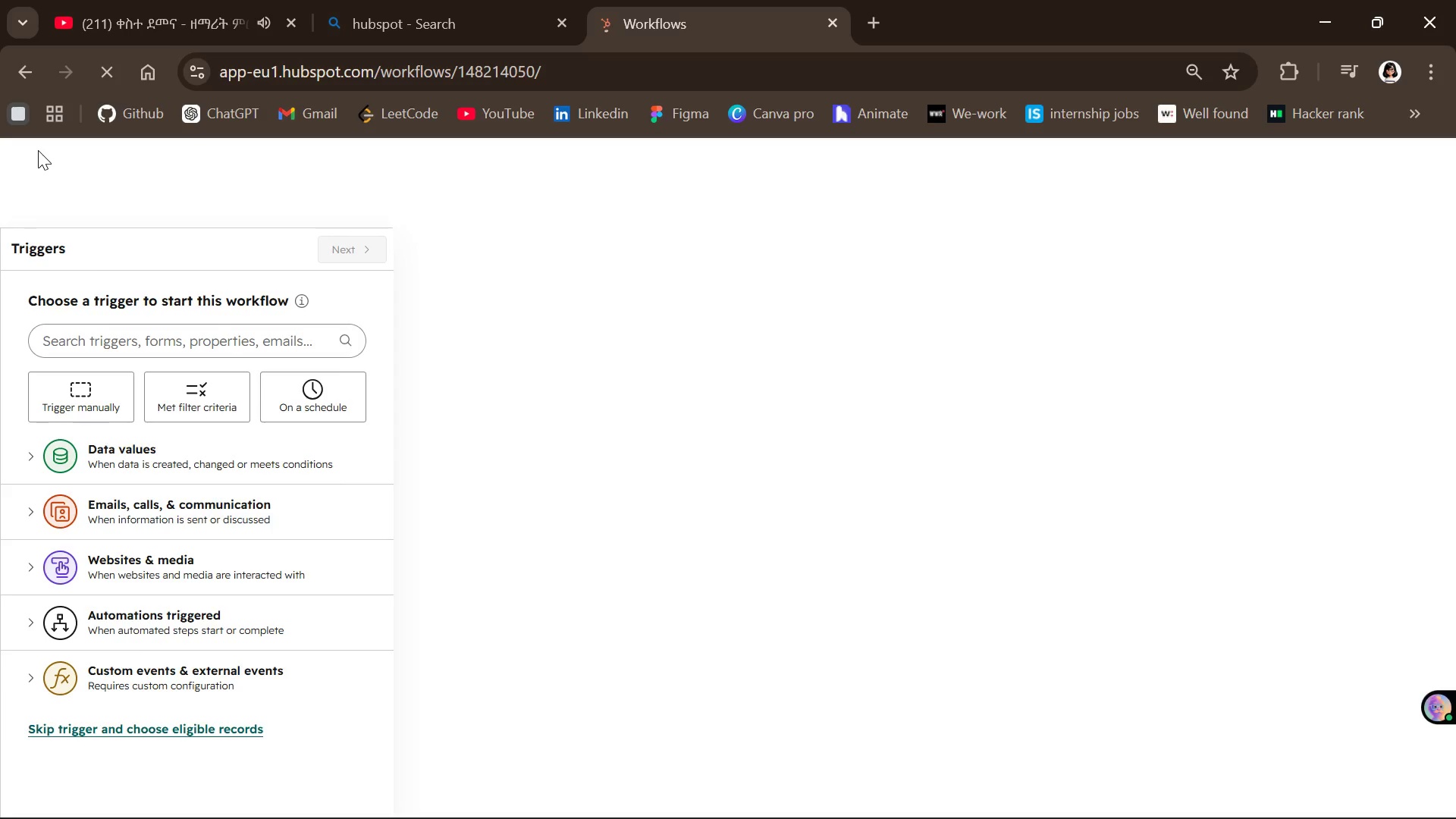 
left_click([1339, 213])
 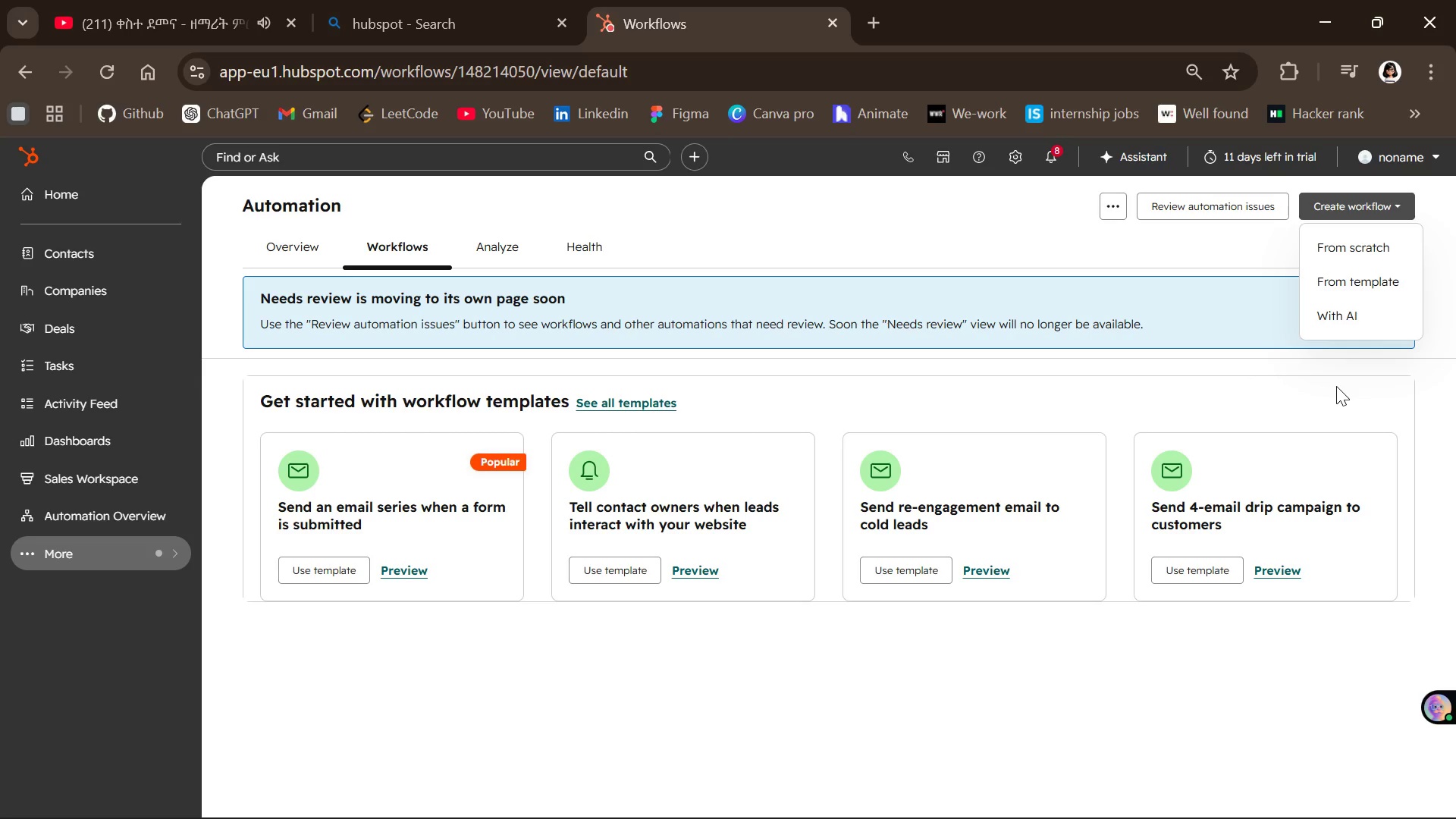 
wait(42.38)
 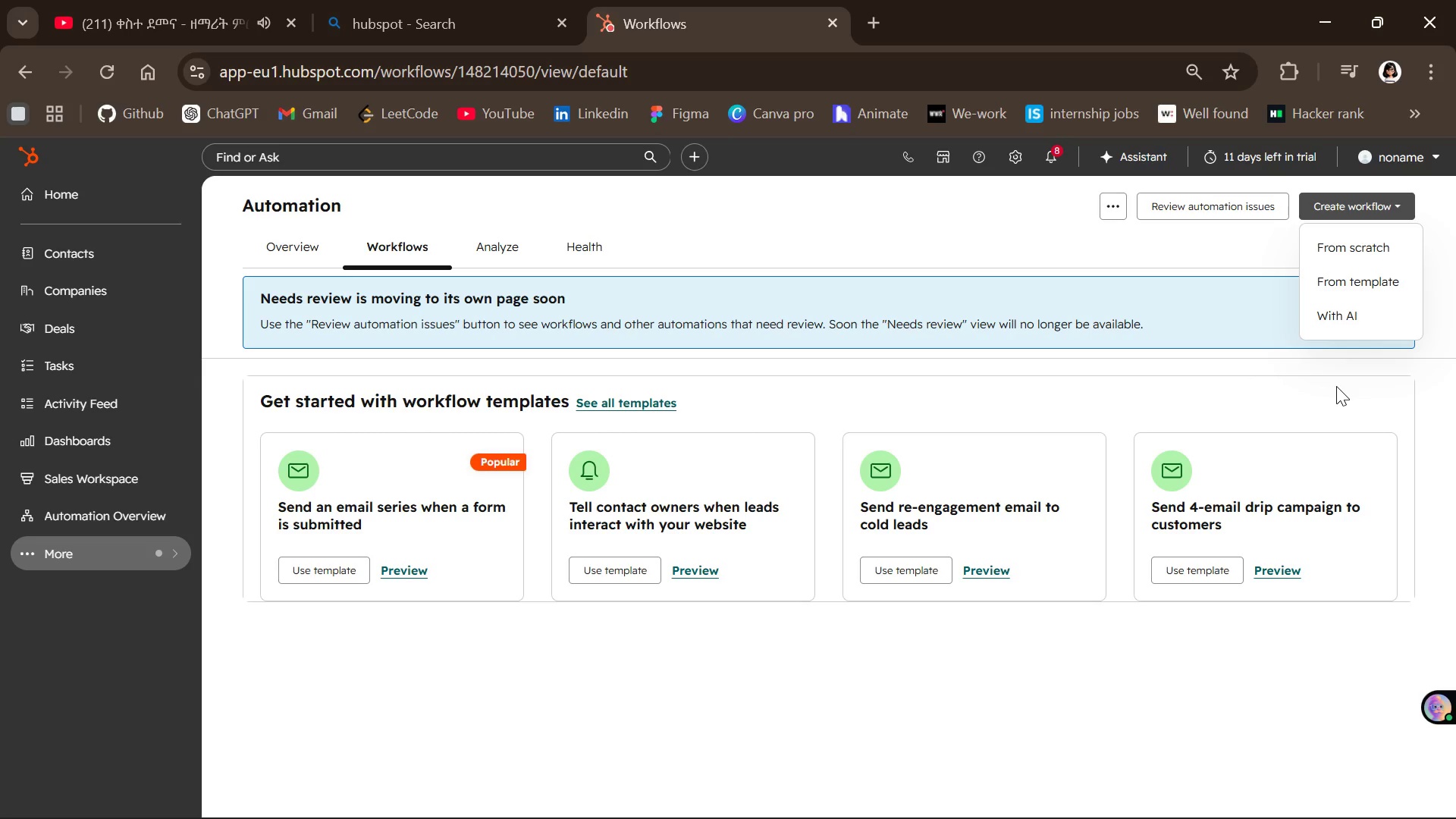 
left_click([1343, 251])
 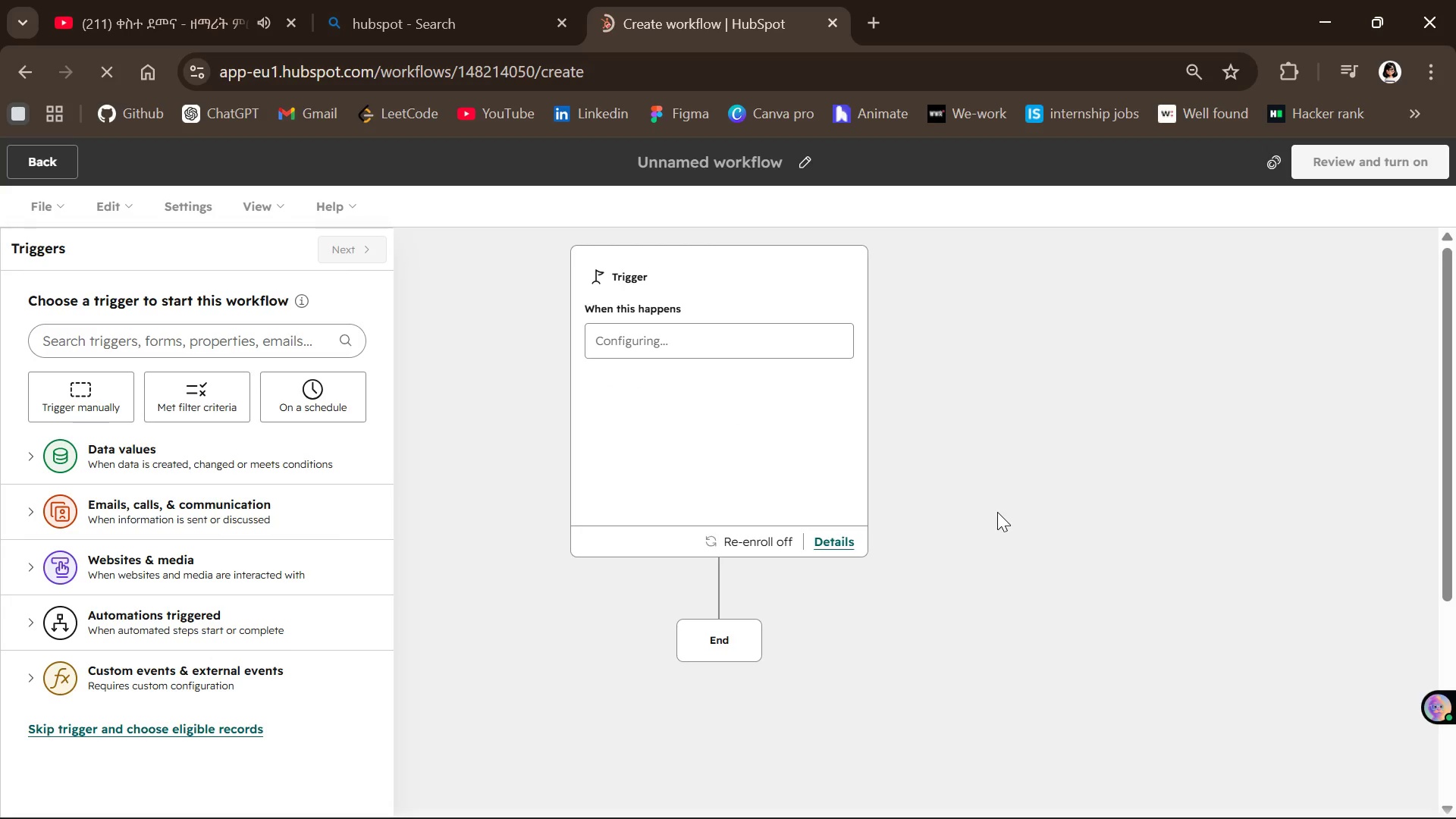 
wait(9.64)
 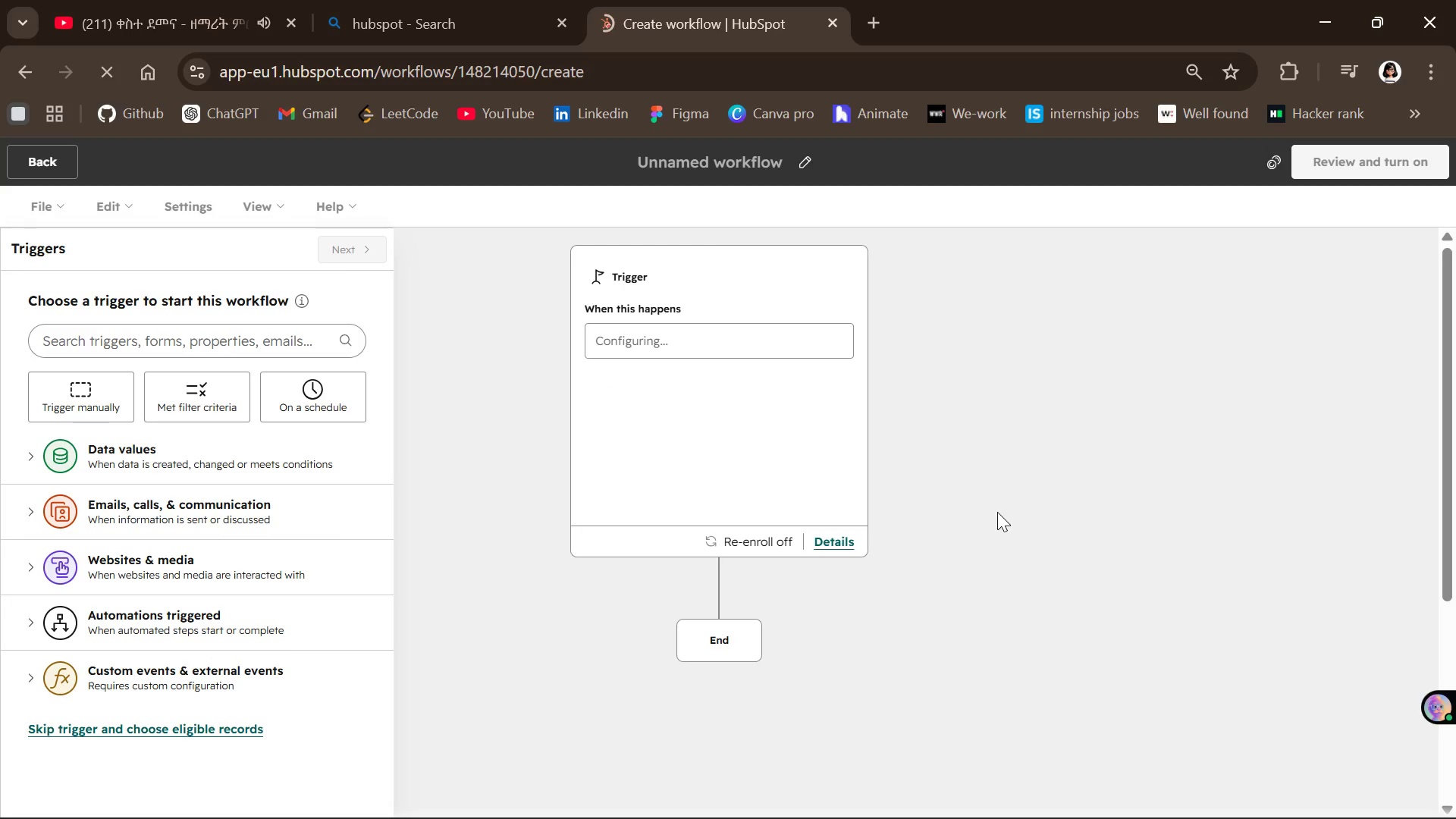 
left_click([216, 337])
 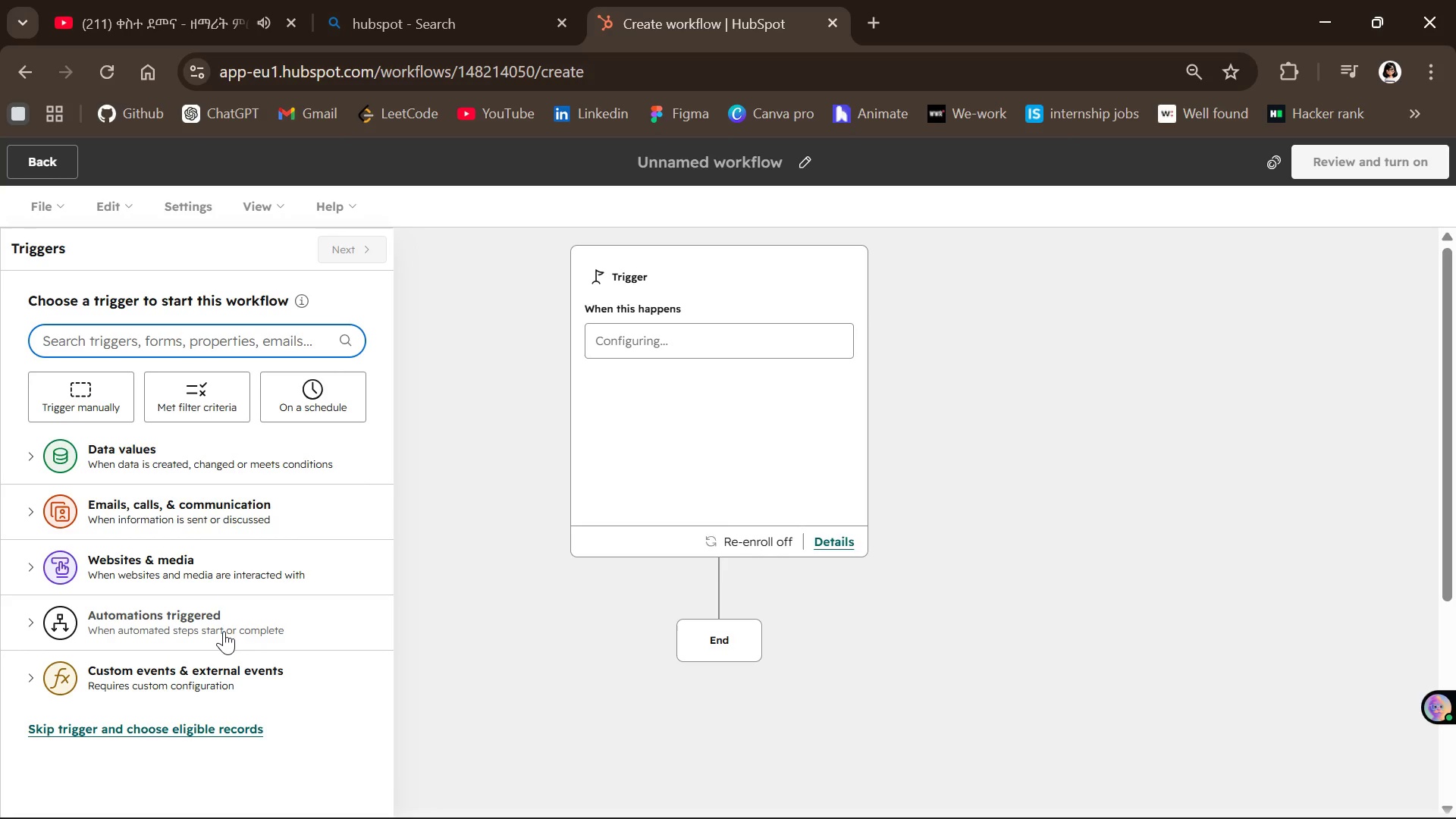 
wait(60.83)
 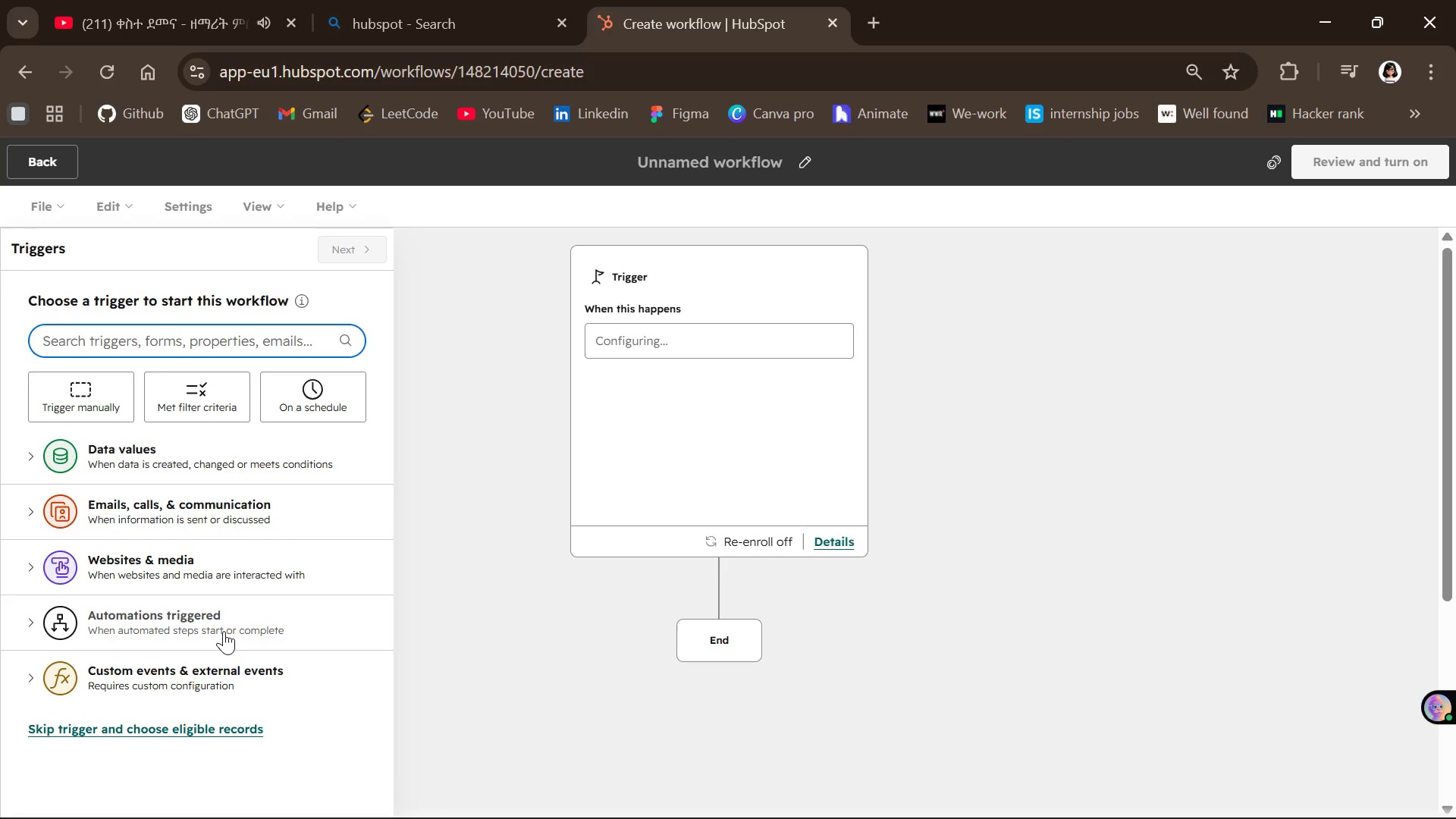 
left_click([147, 612])
 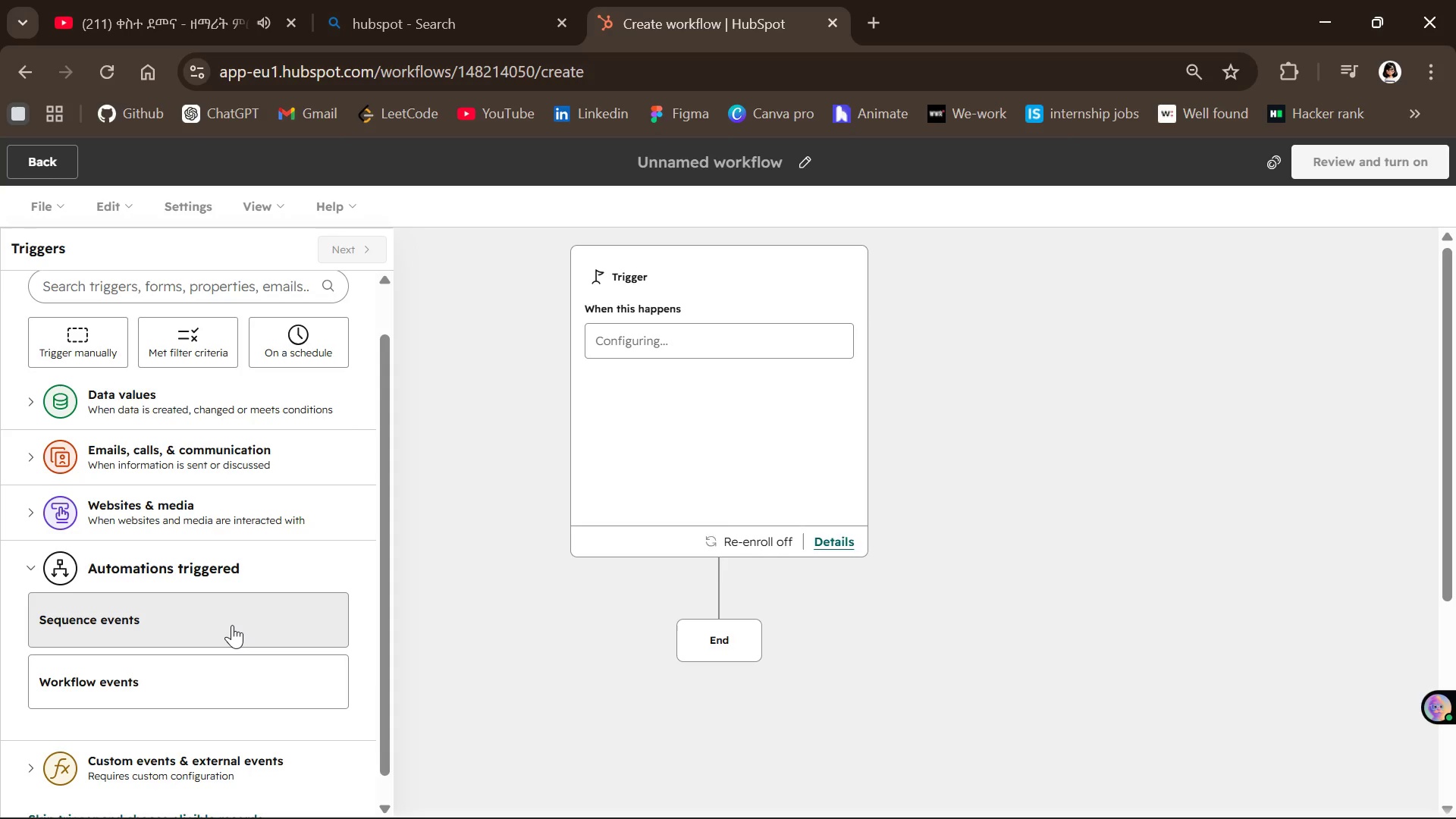 
wait(39.61)
 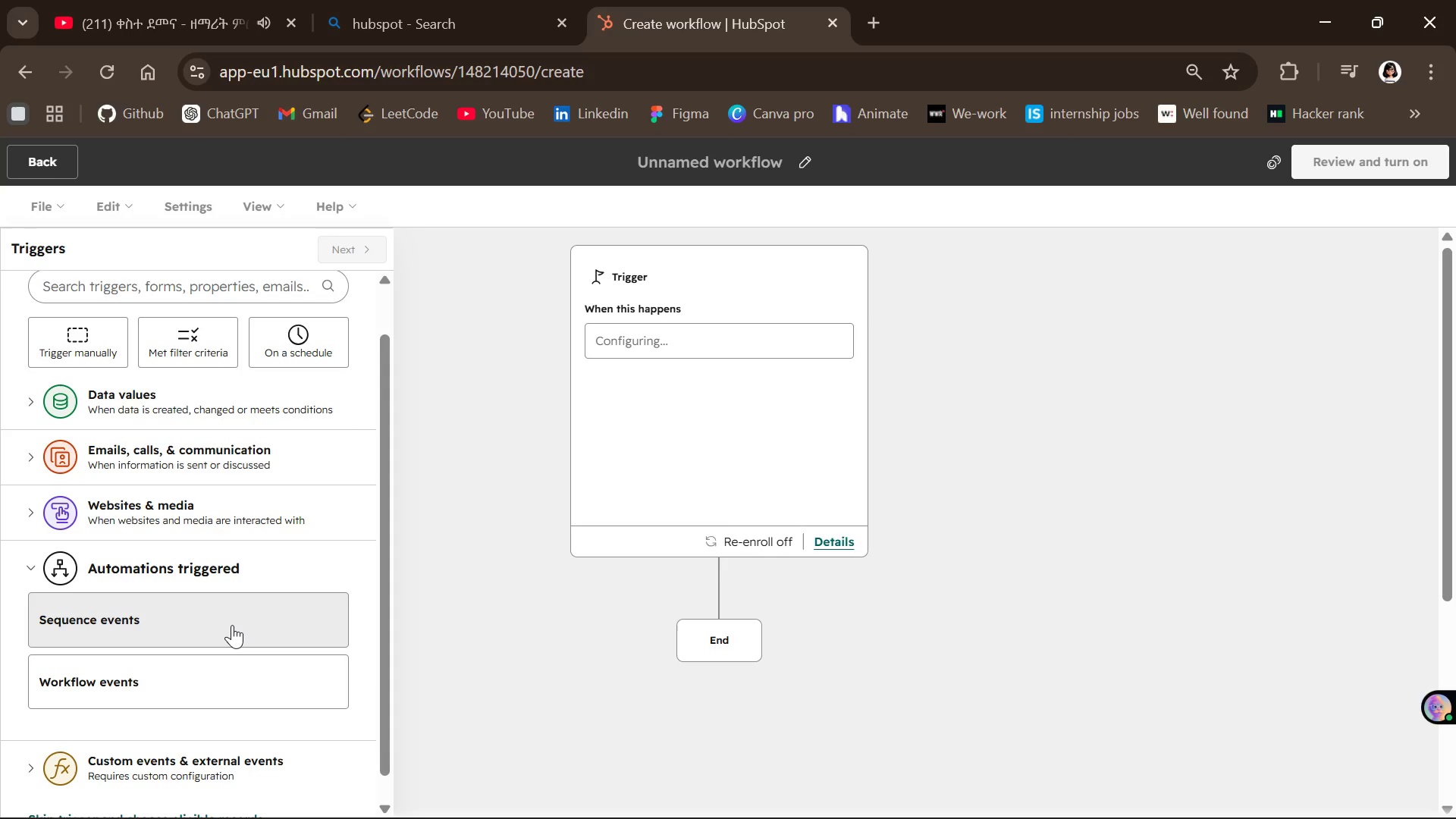 
left_click([150, 674])
 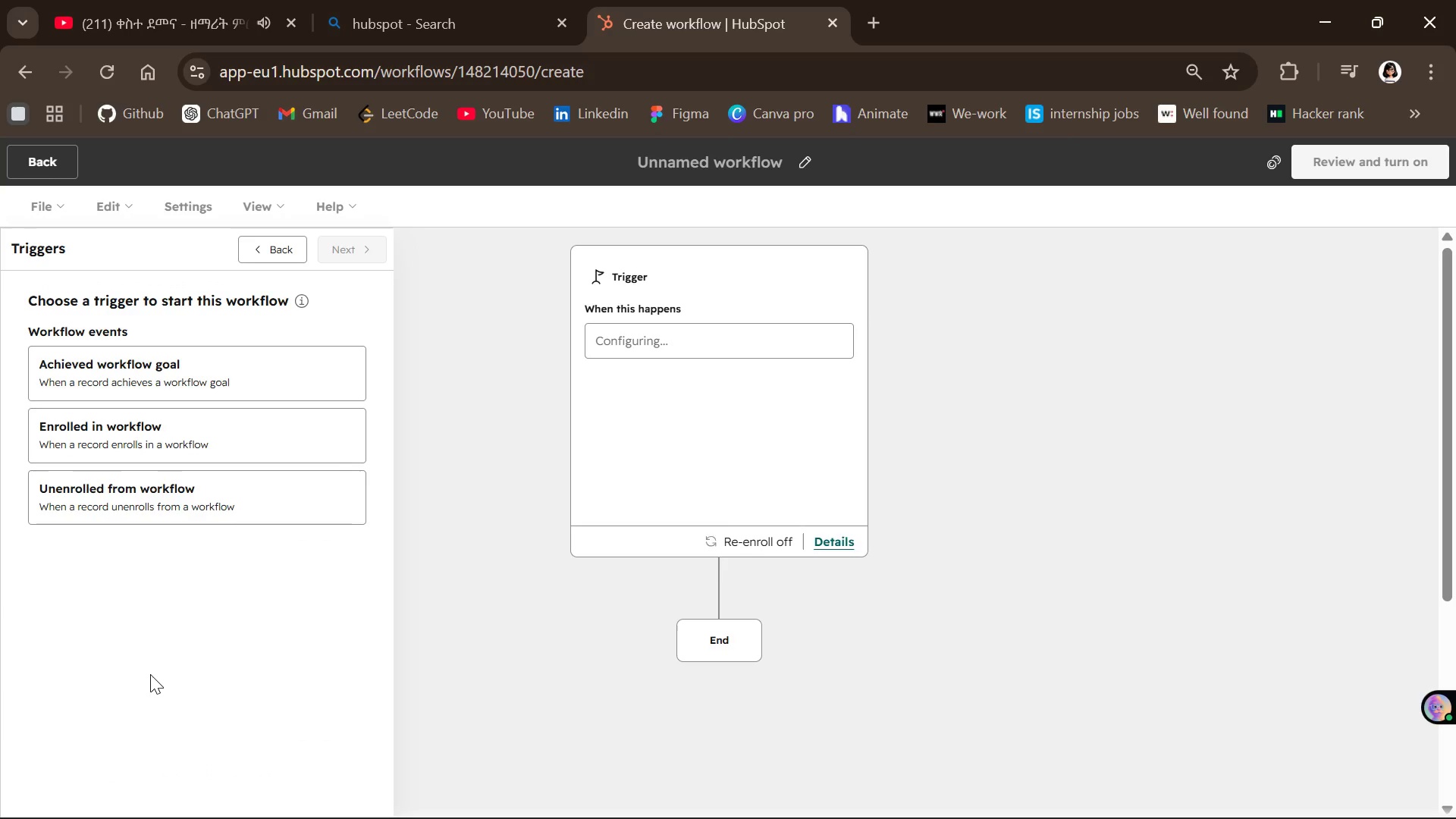 
wait(58.02)
 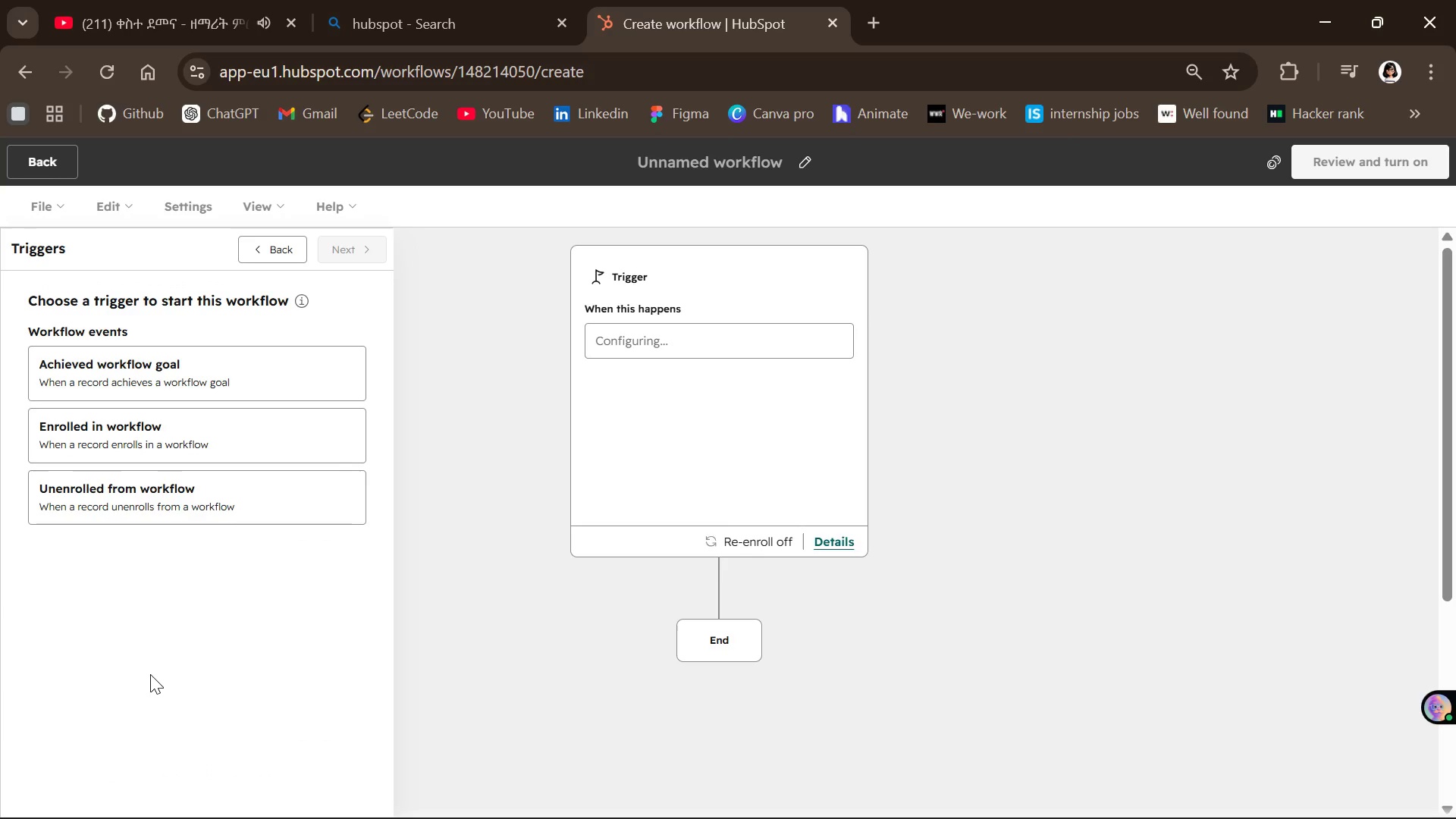 
left_click([118, 438])
 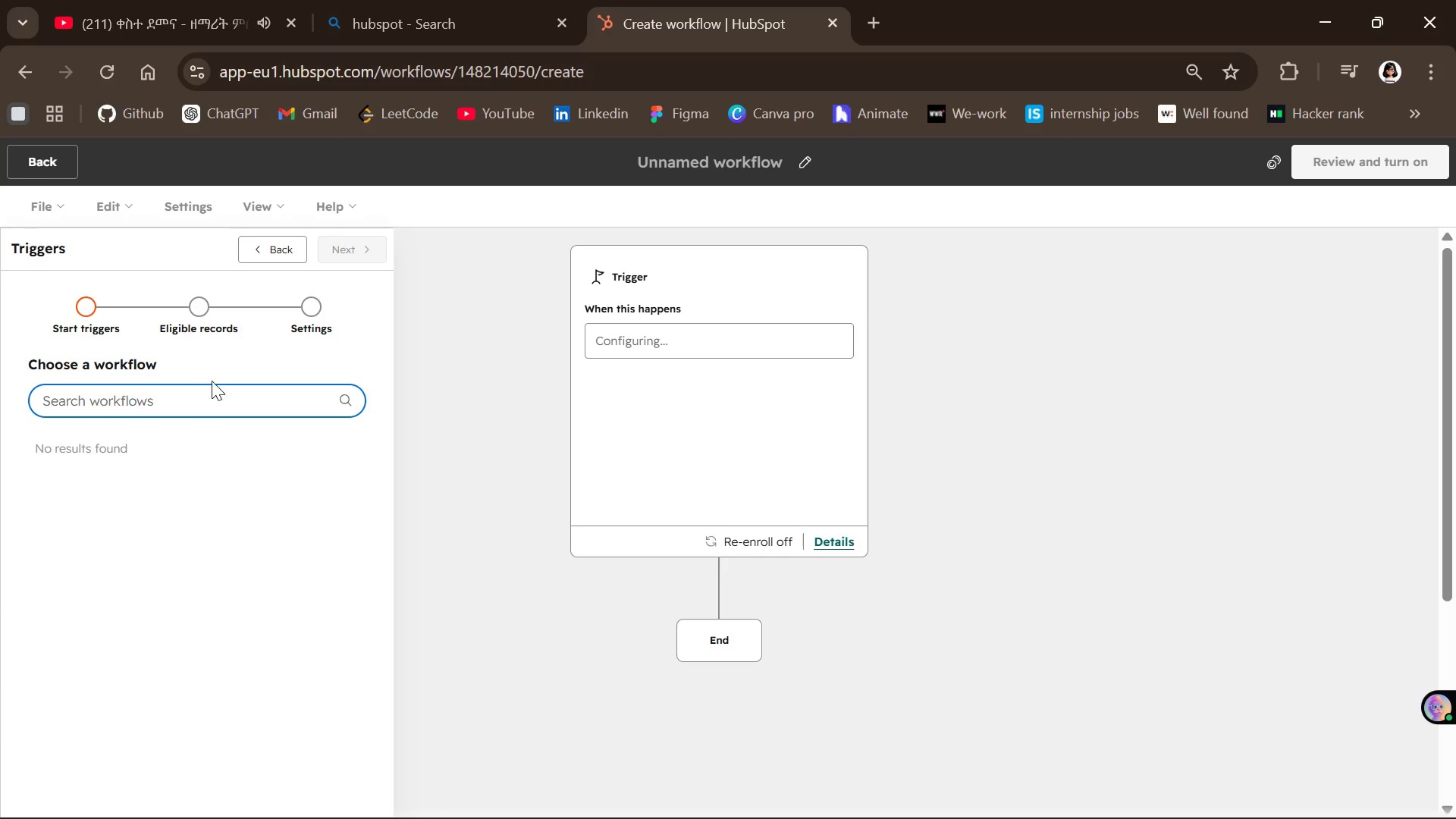 
left_click([168, 392])
 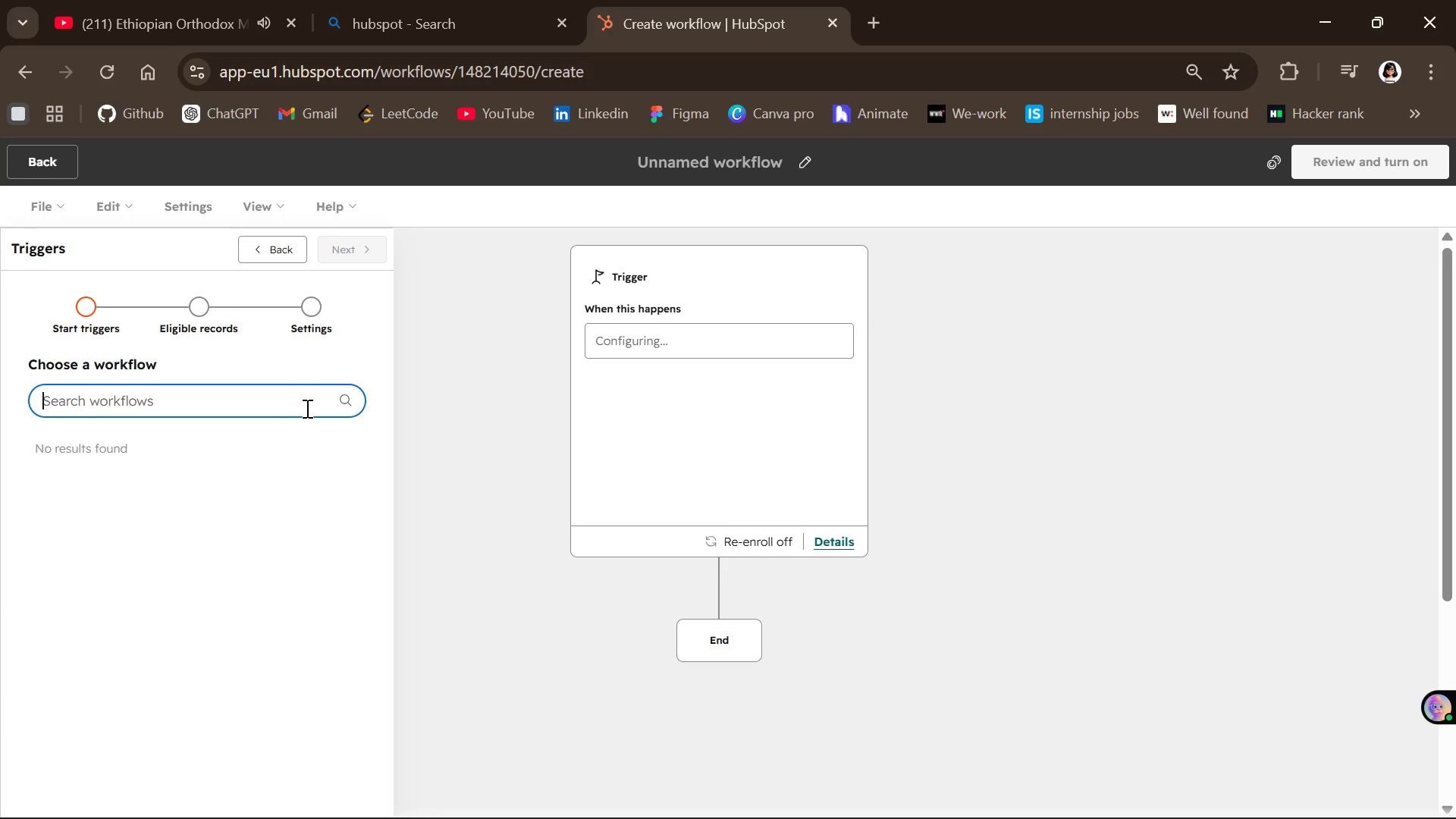 
wait(63.22)
 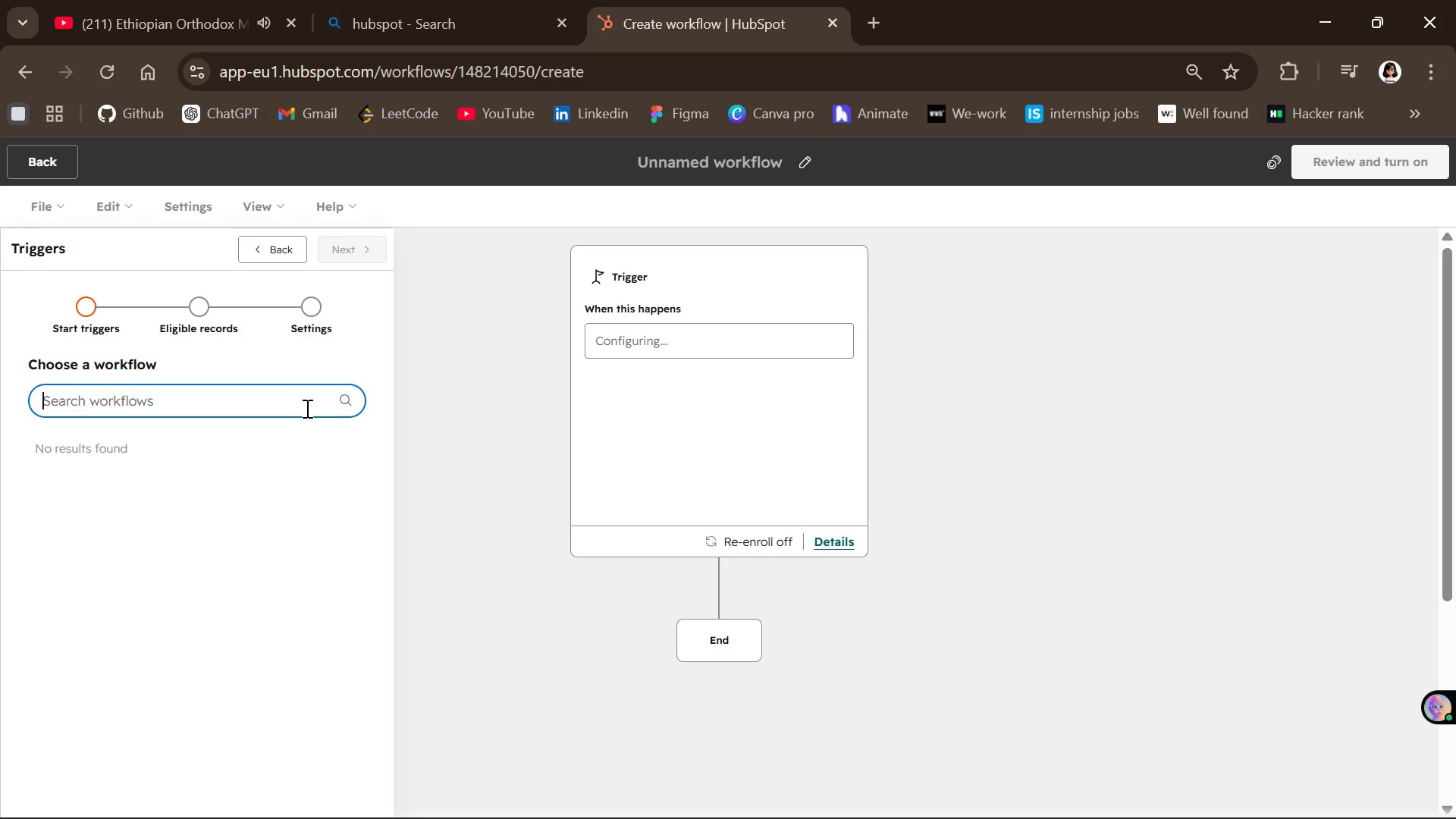 
left_click([307, 432])
 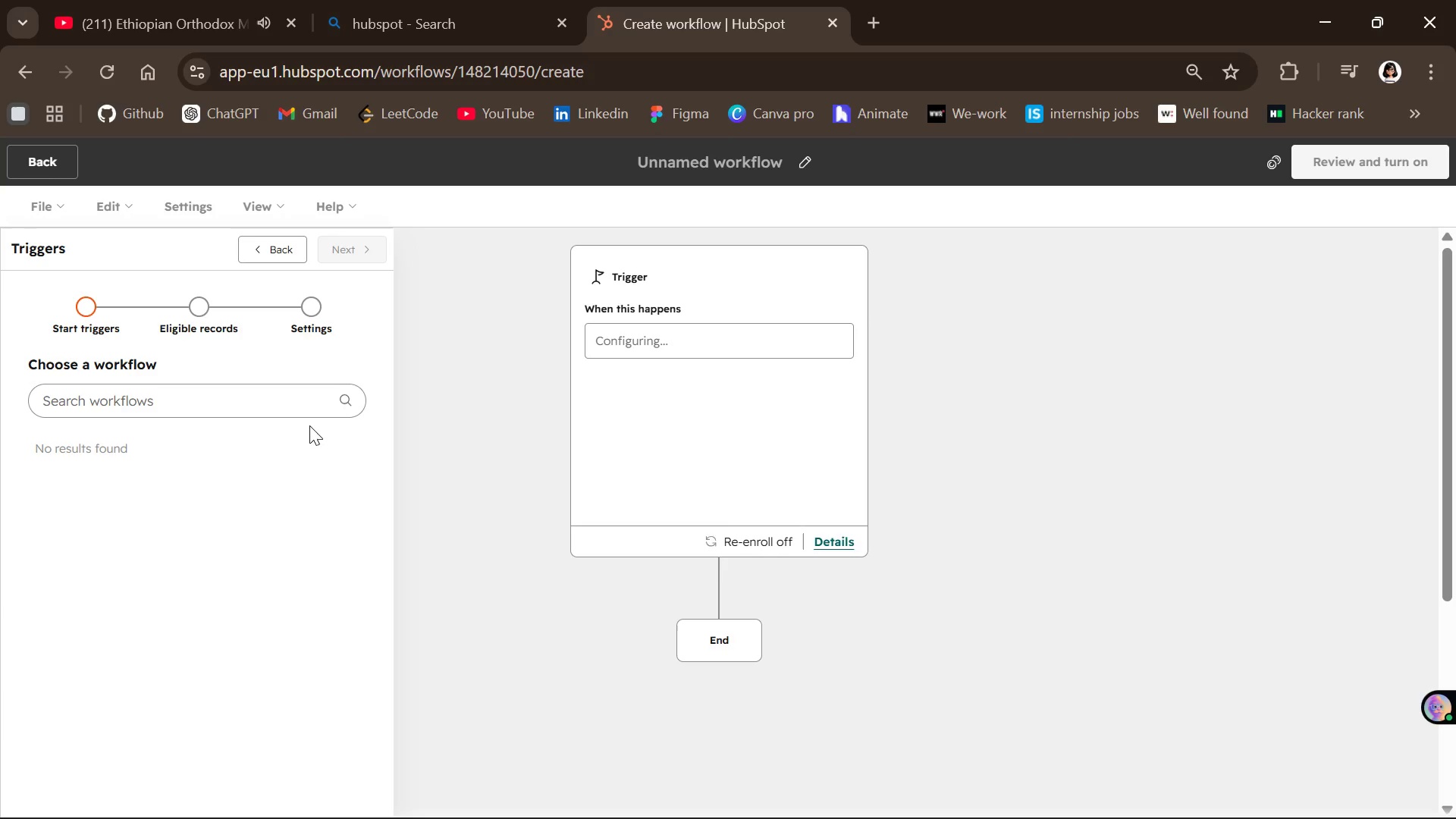 
left_click([310, 414])
 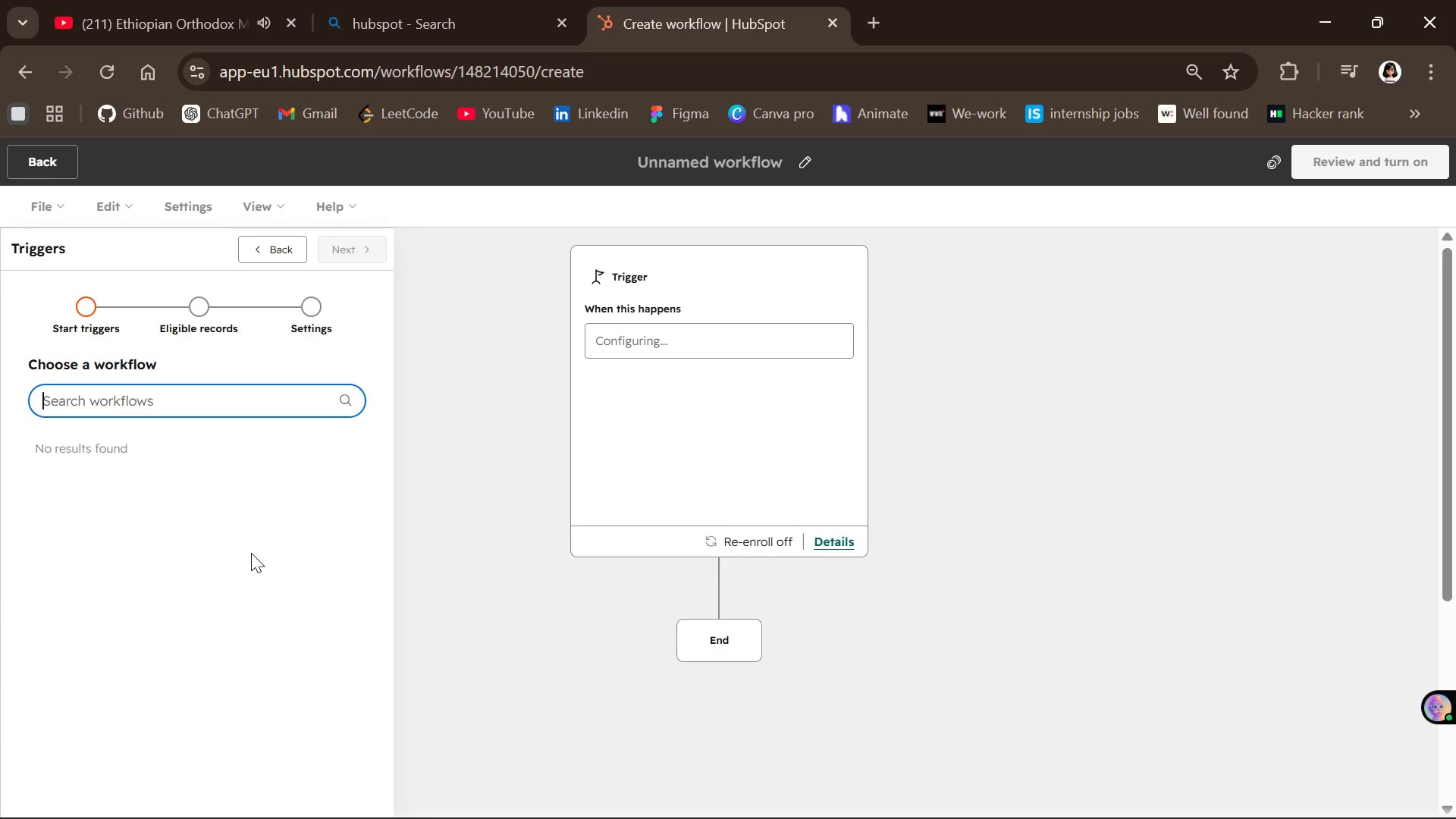 
wait(21.89)
 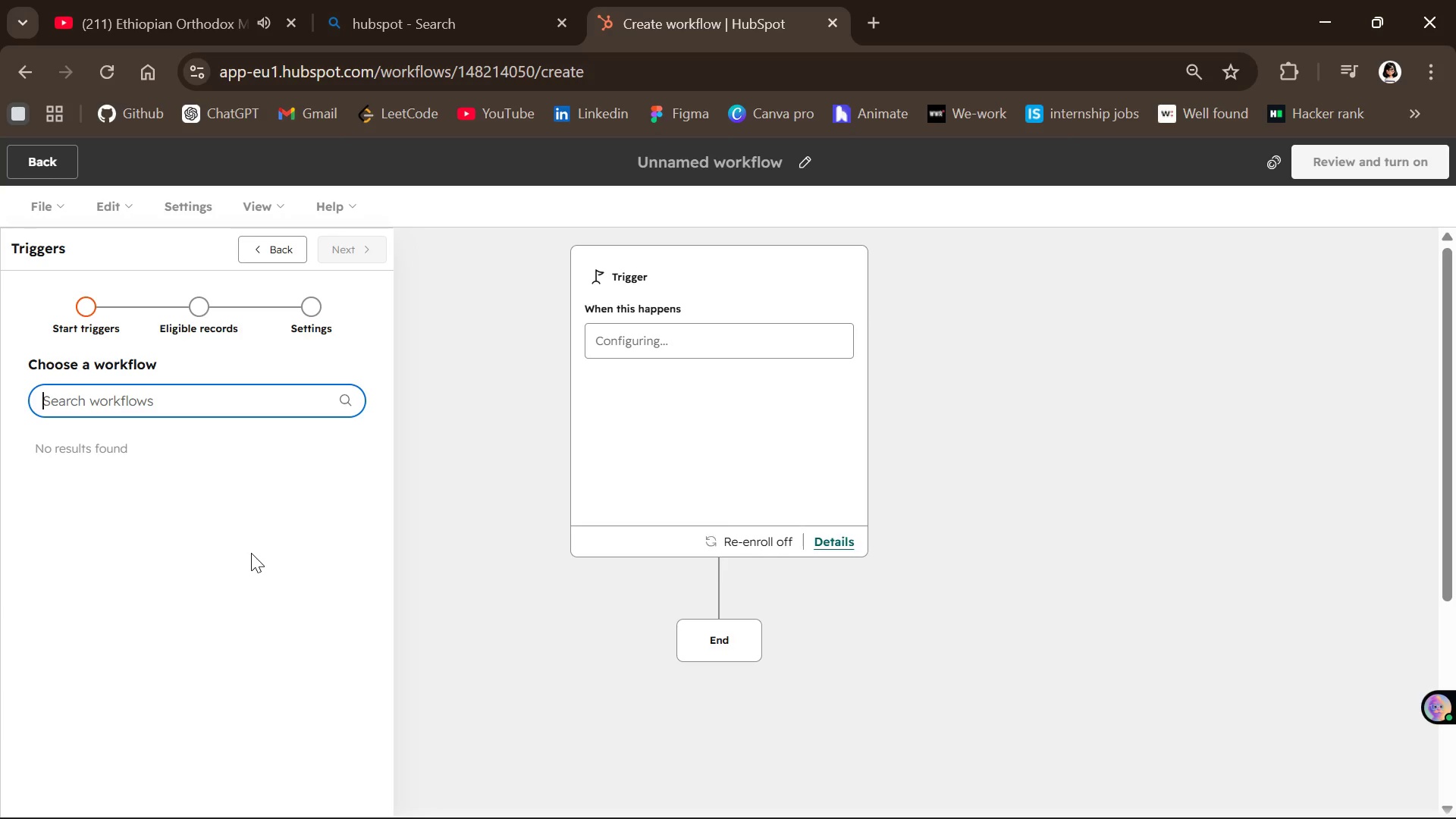 
left_click([268, 411])
 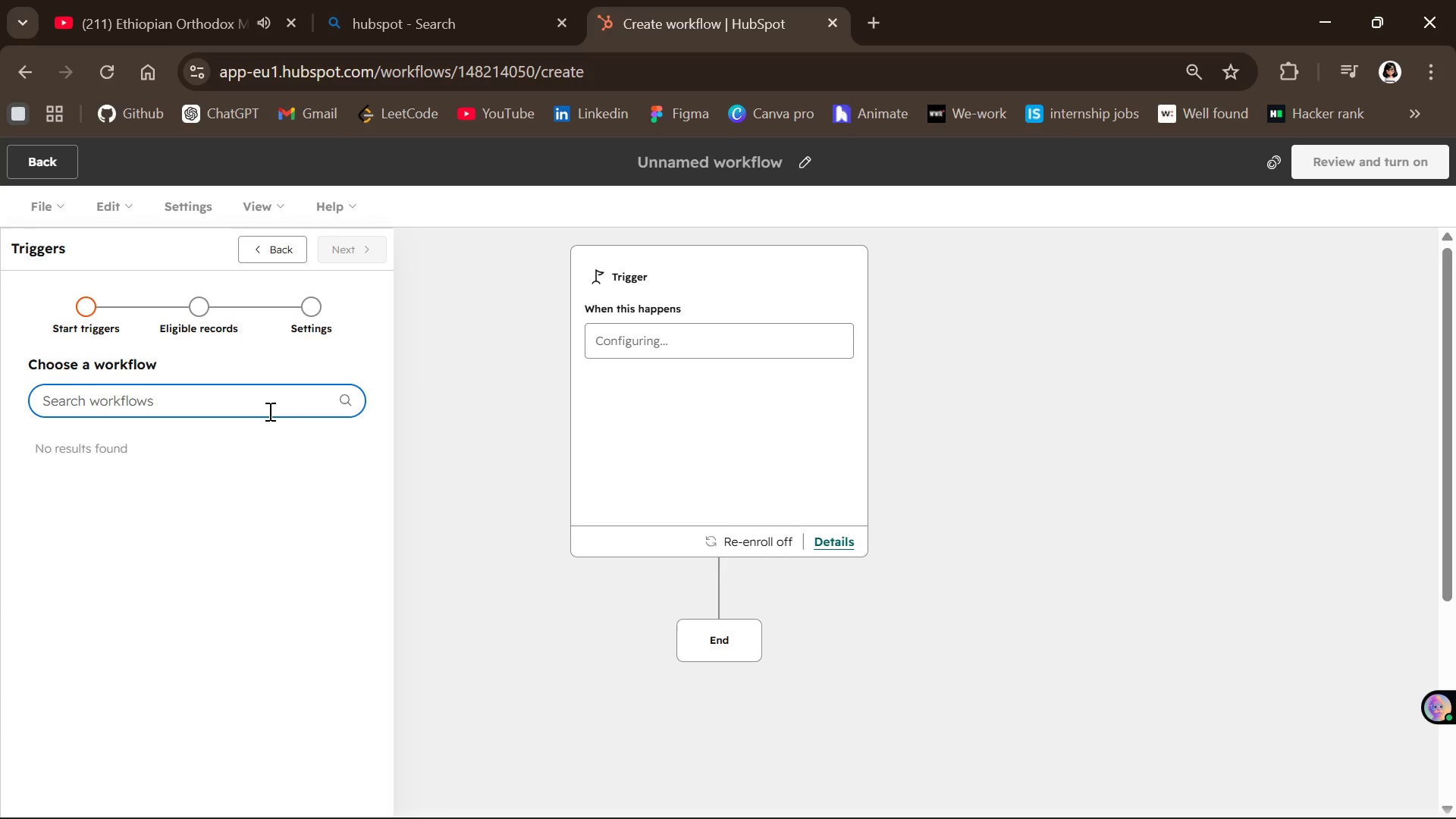 
wait(10.09)
 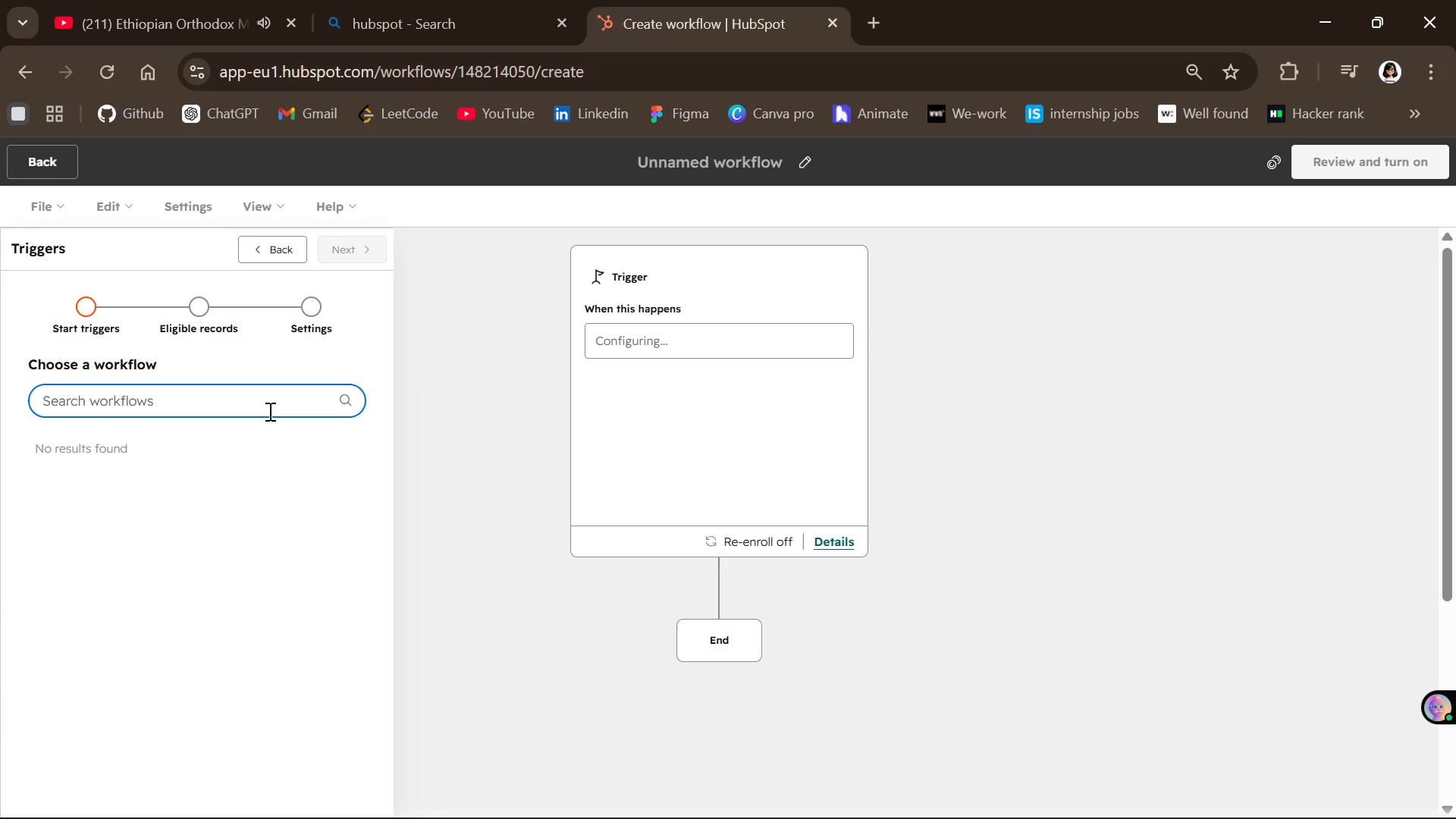 
scroll: coordinate [268, 411], scroll_direction: up, amount: 2.0
 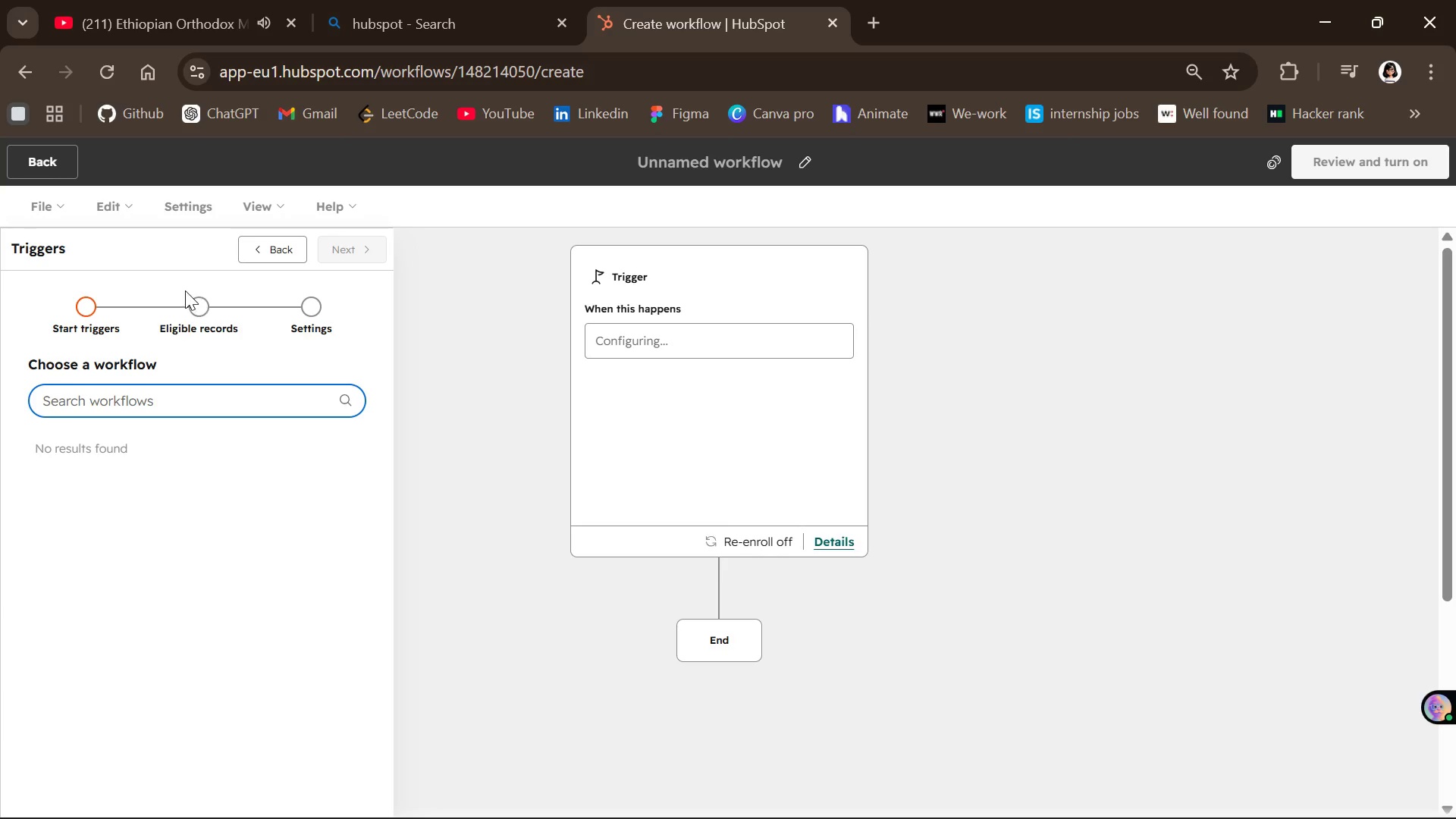 
left_click([199, 302])
 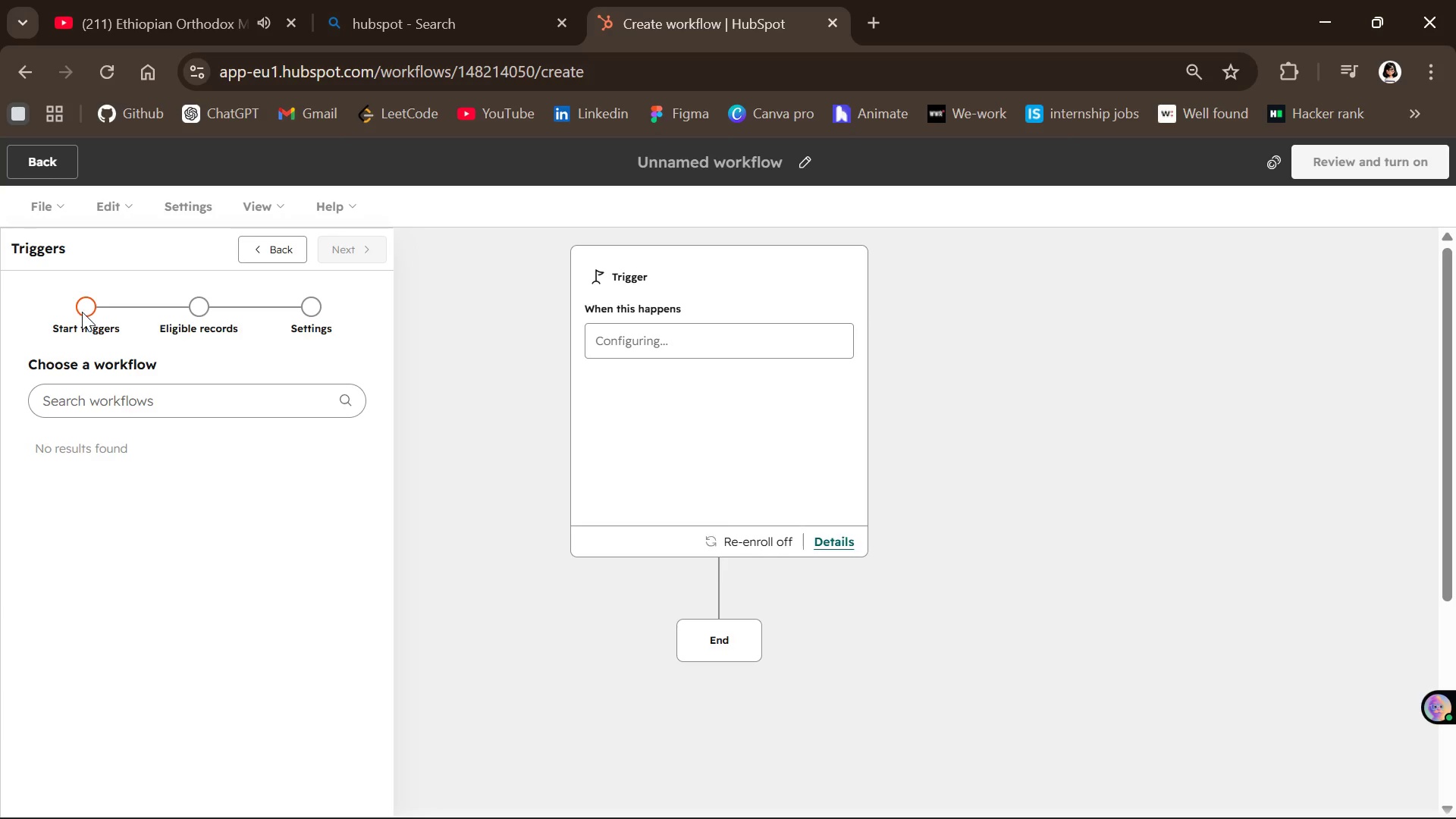 
left_click([84, 307])
 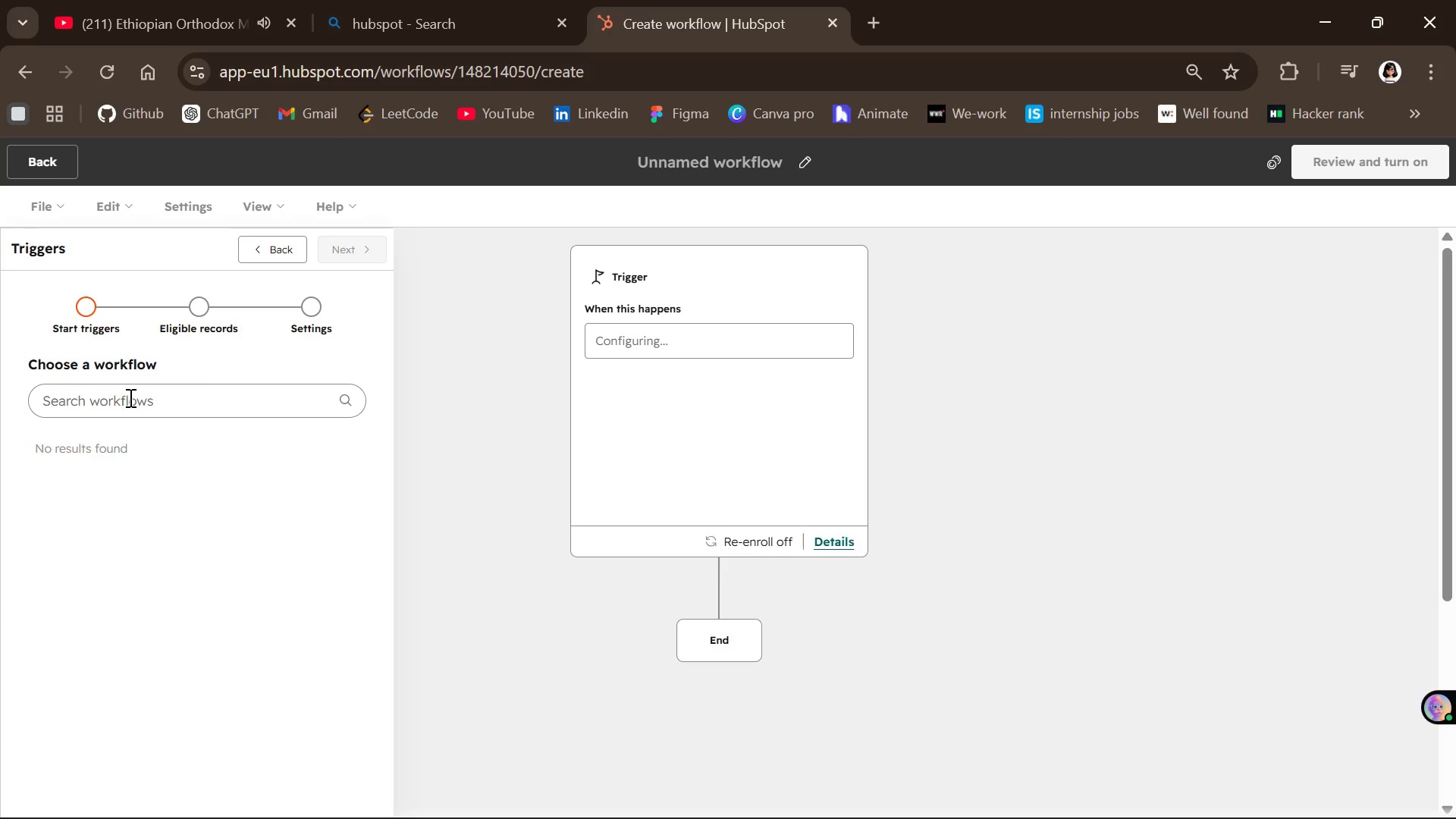 
left_click([129, 399])
 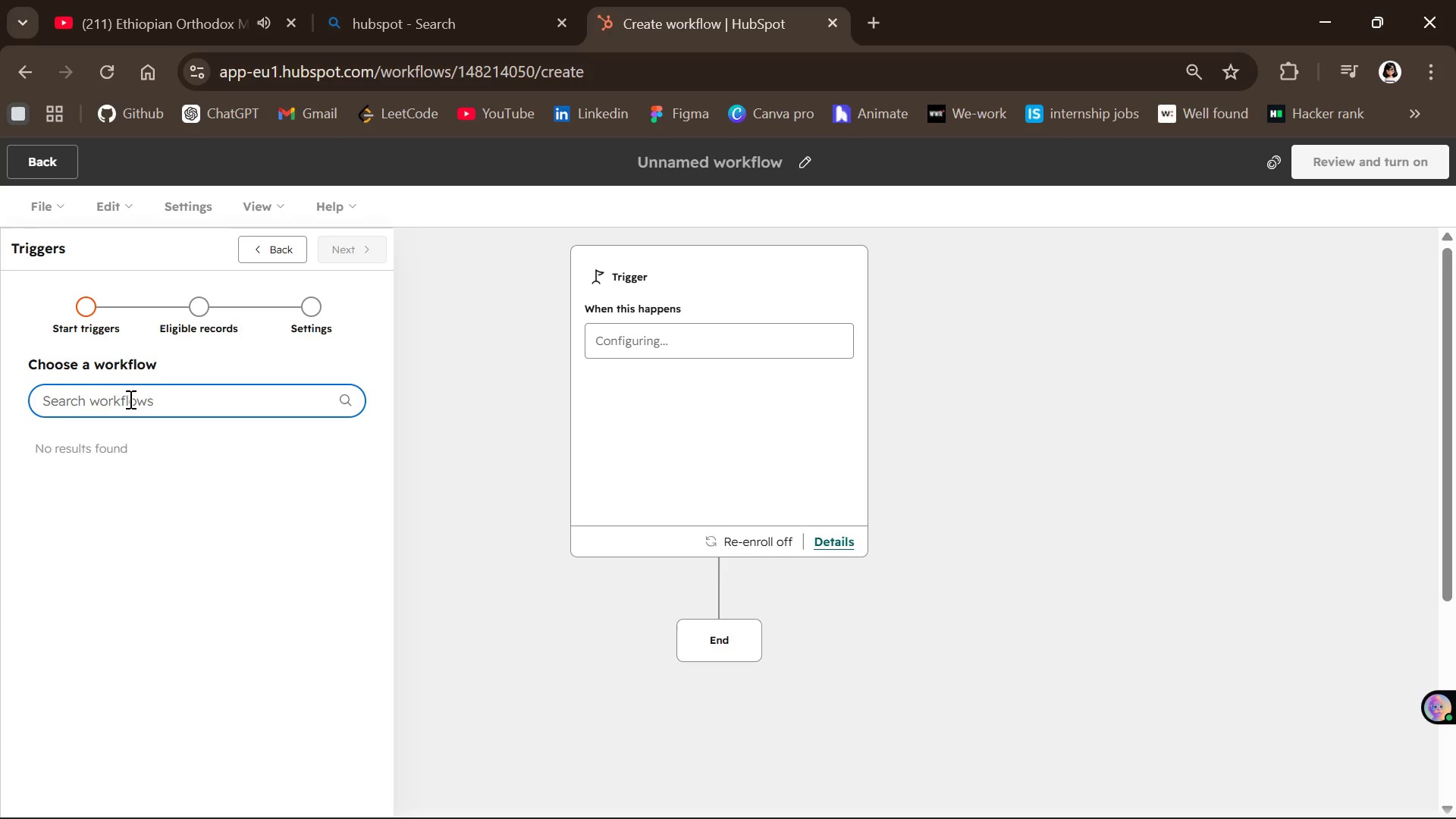 
wait(5.11)
 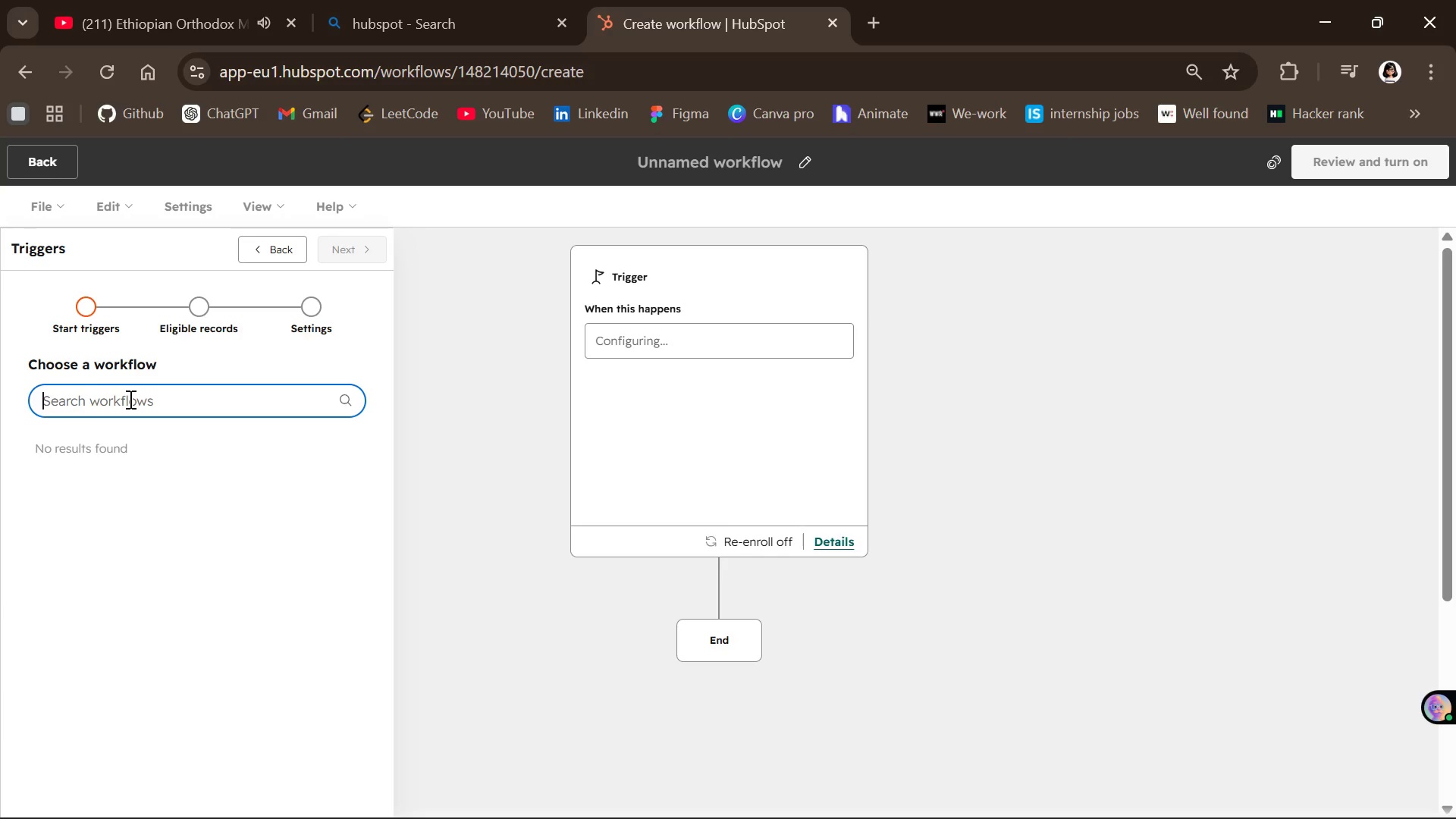 
left_click([647, 335])
 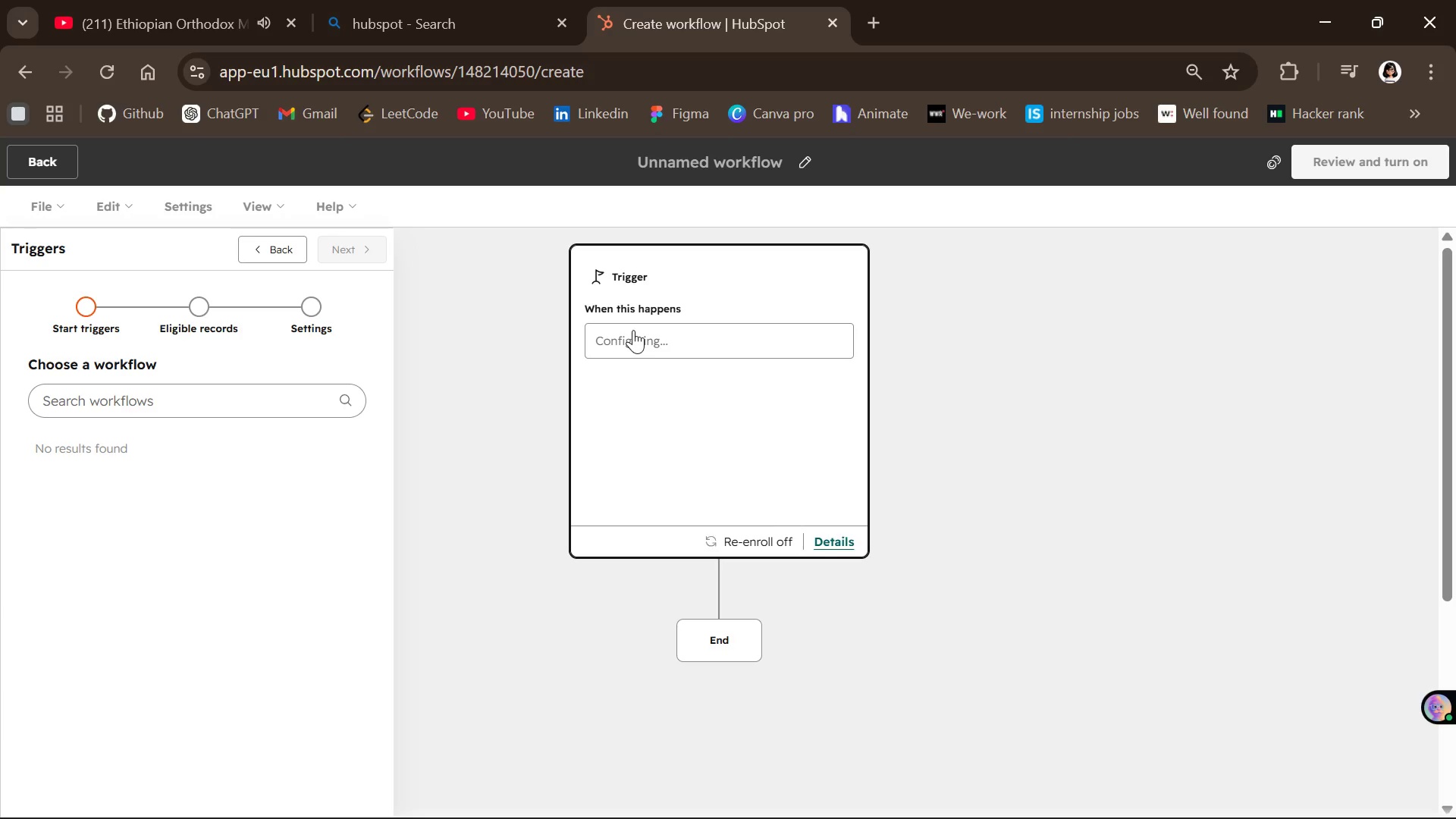 
wait(22.41)
 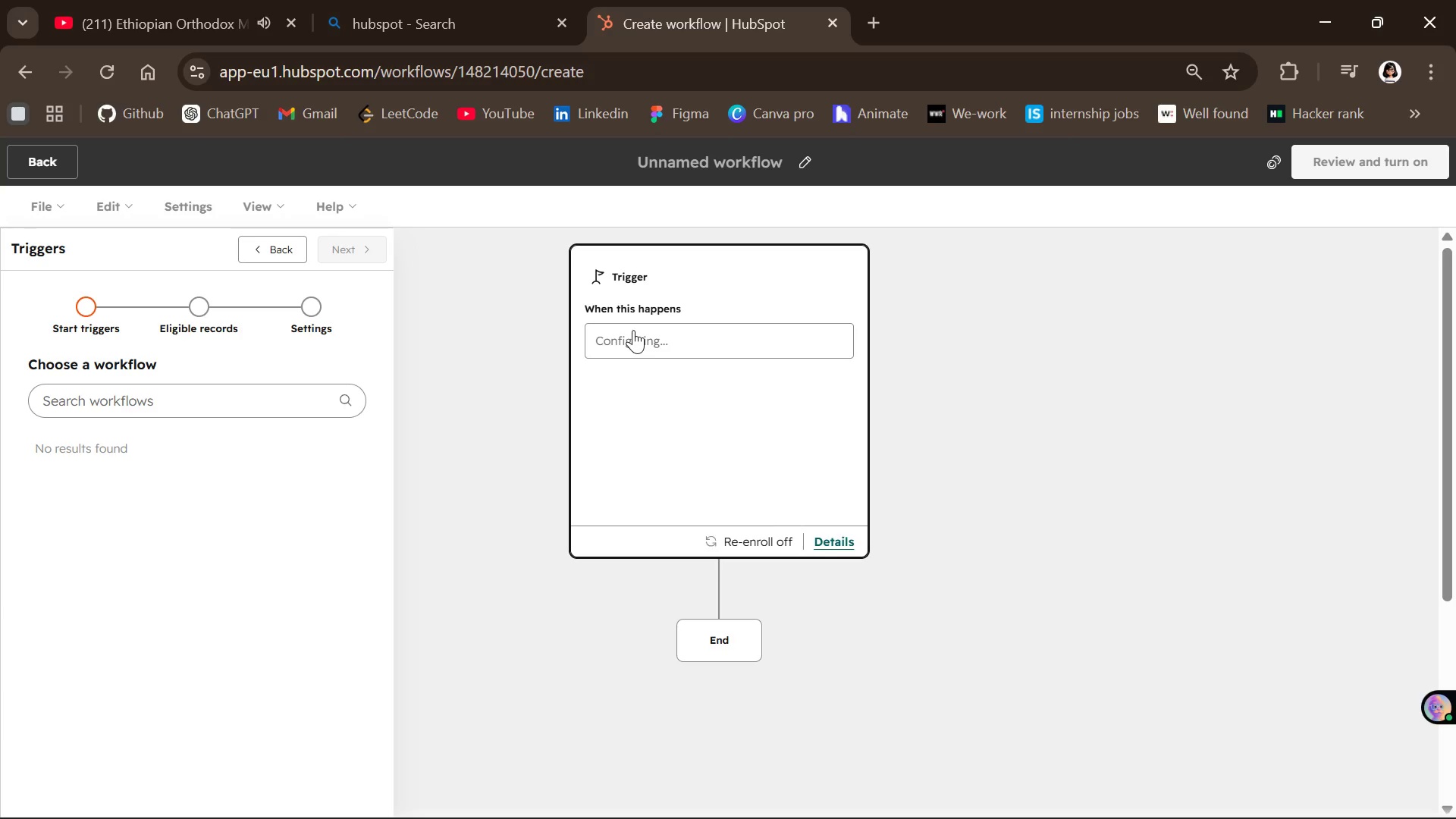 
left_click([177, 384])
 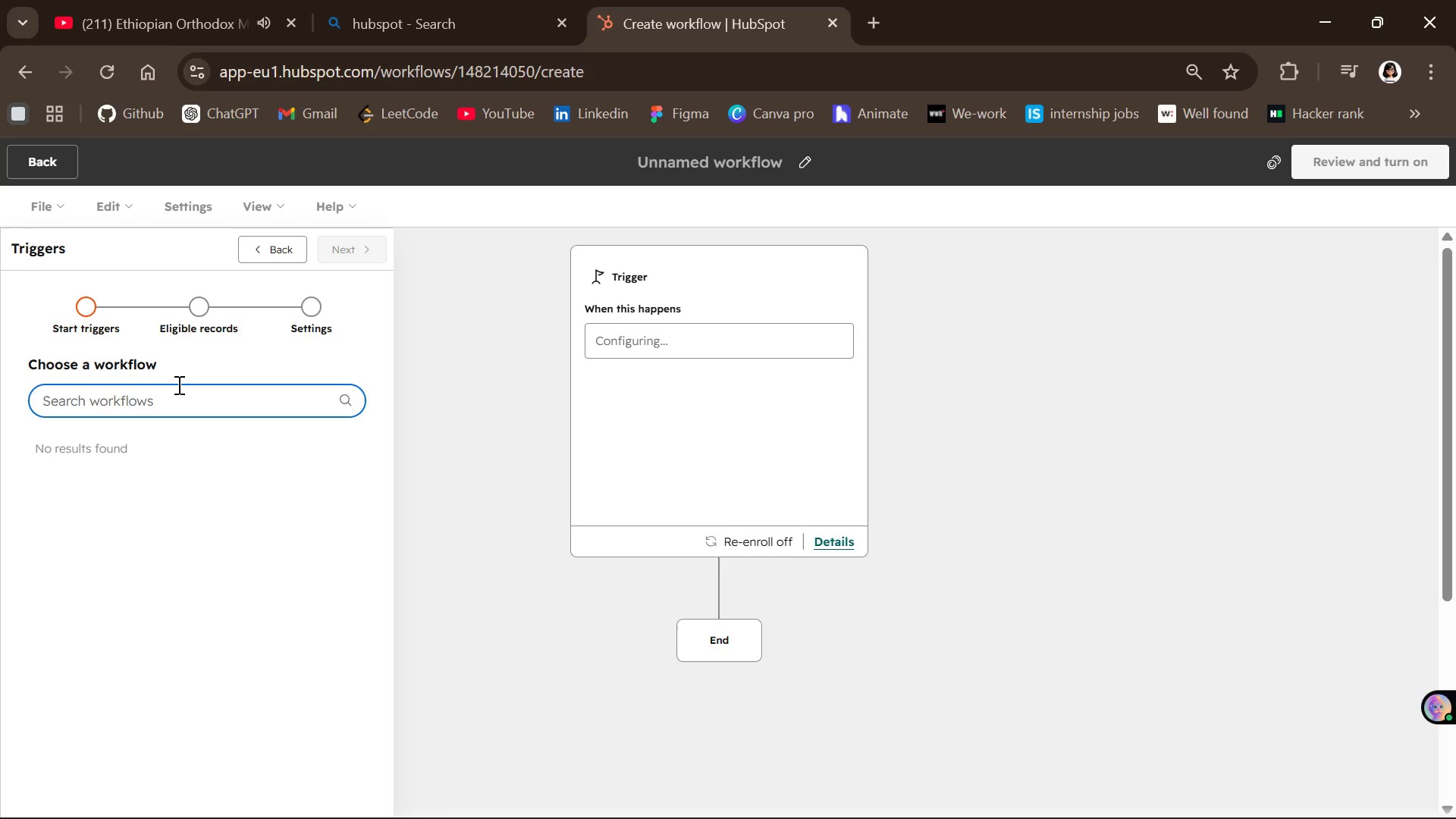 
wait(26.75)
 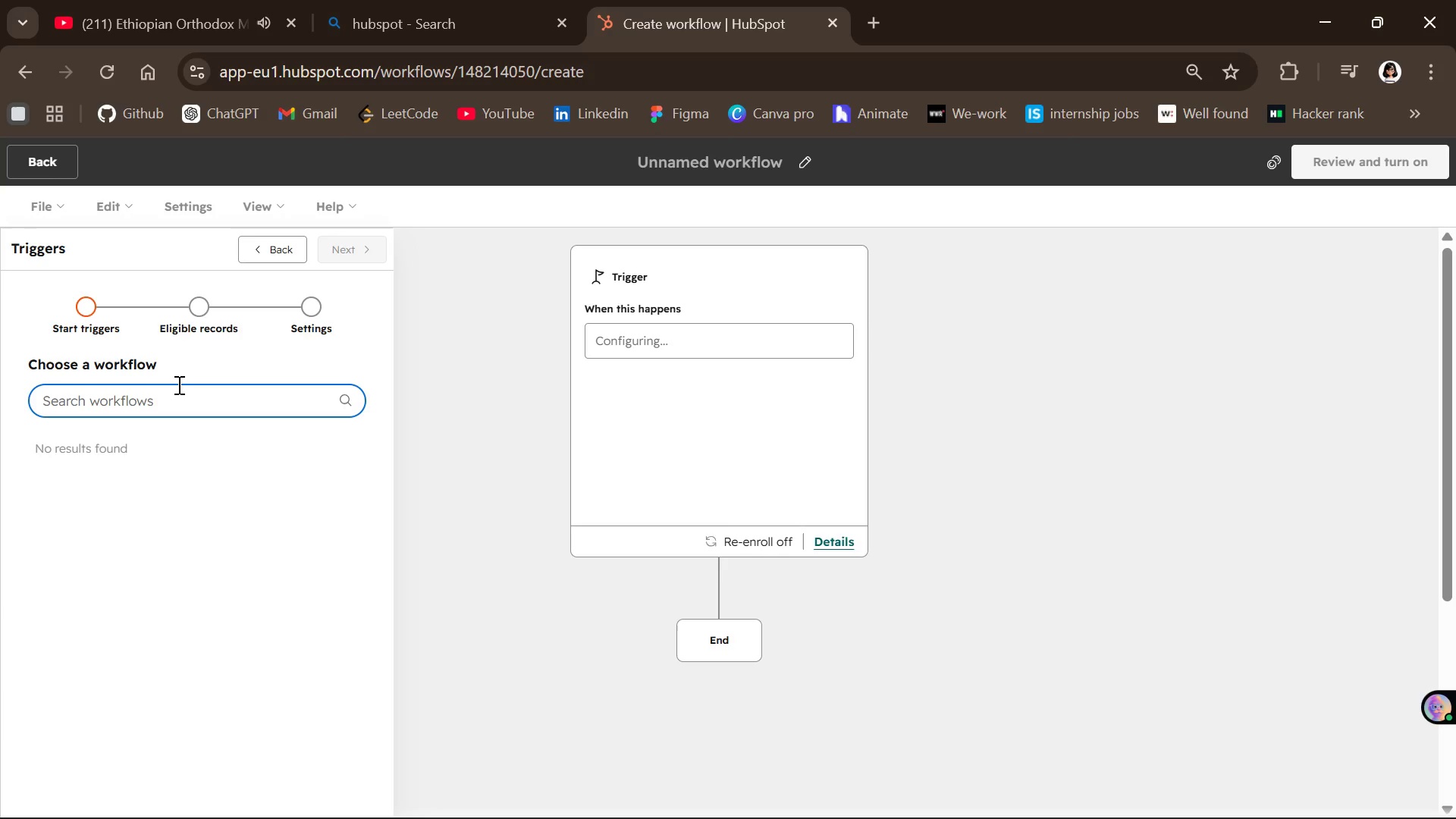 
left_click([250, 510])
 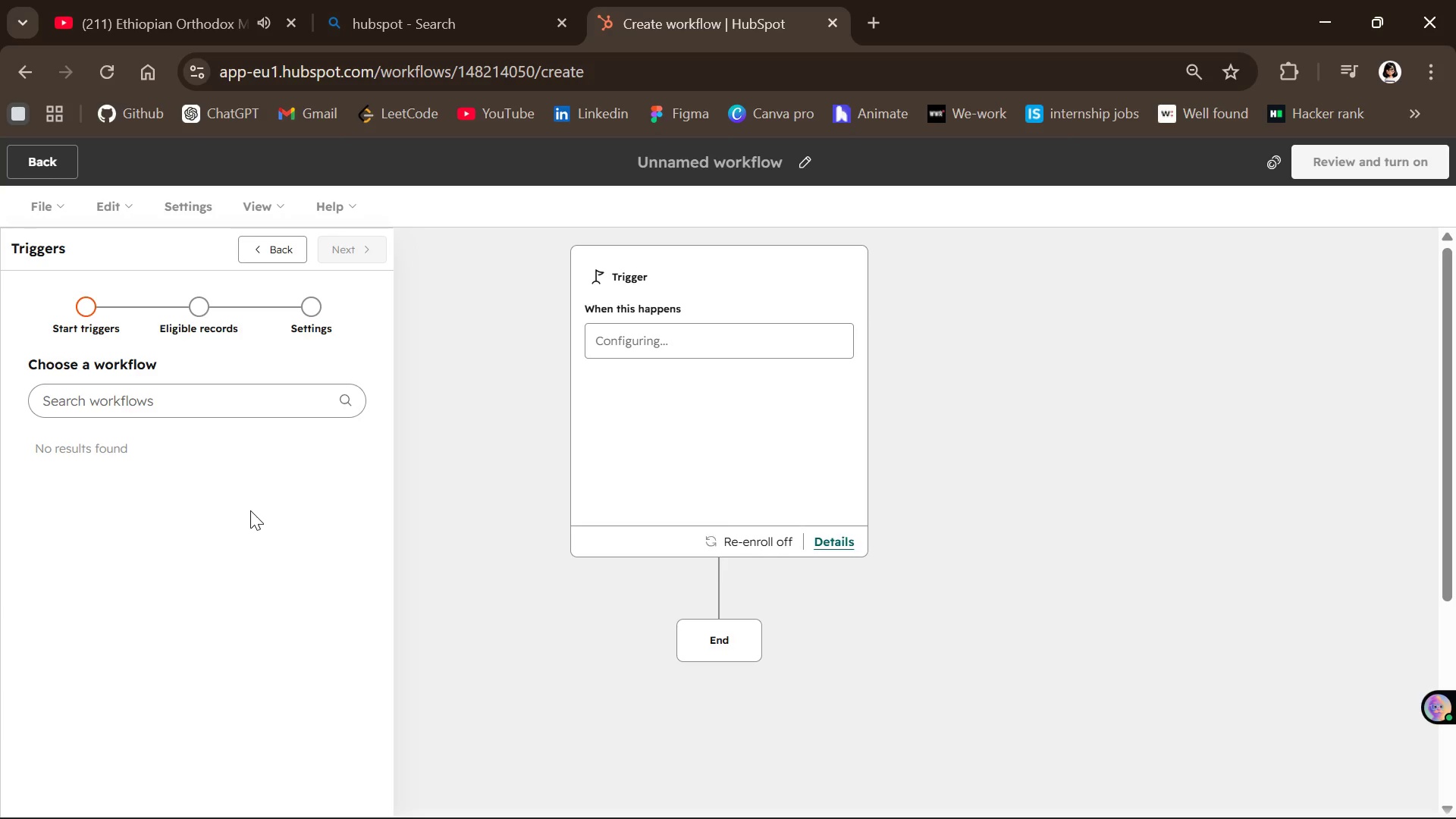 
wait(8.44)
 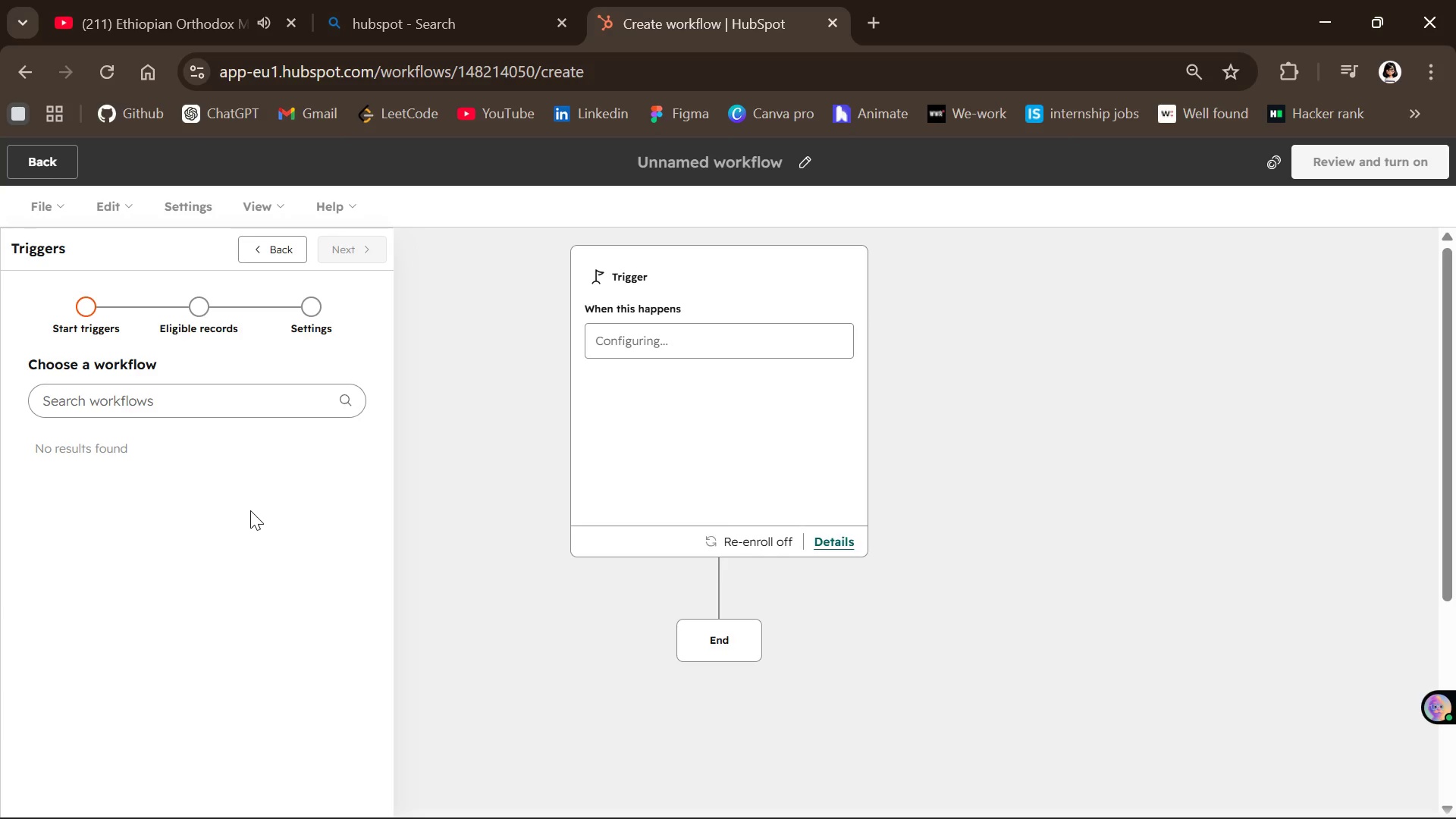 
left_click([669, 336])
 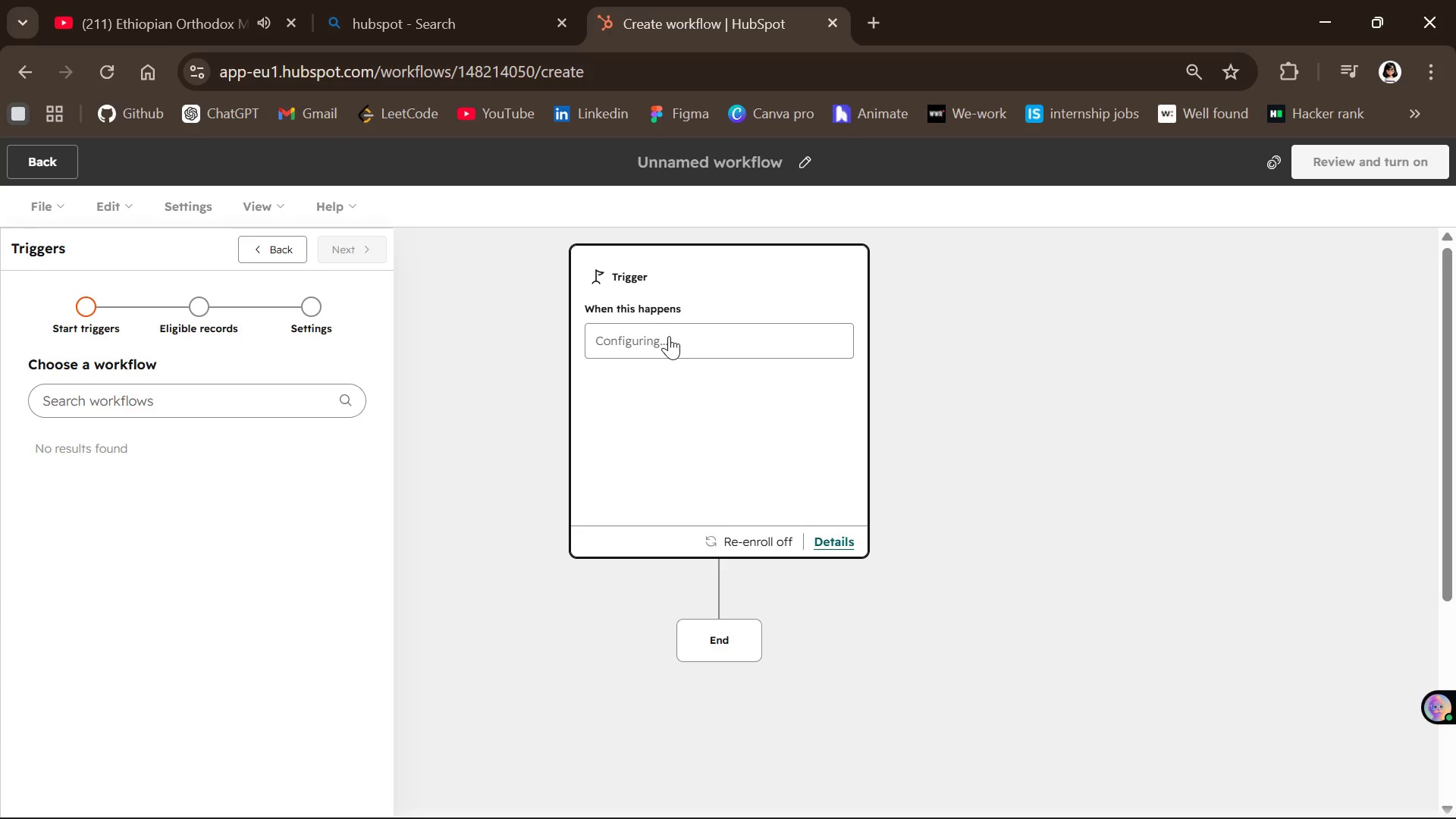 
left_click([669, 336])
 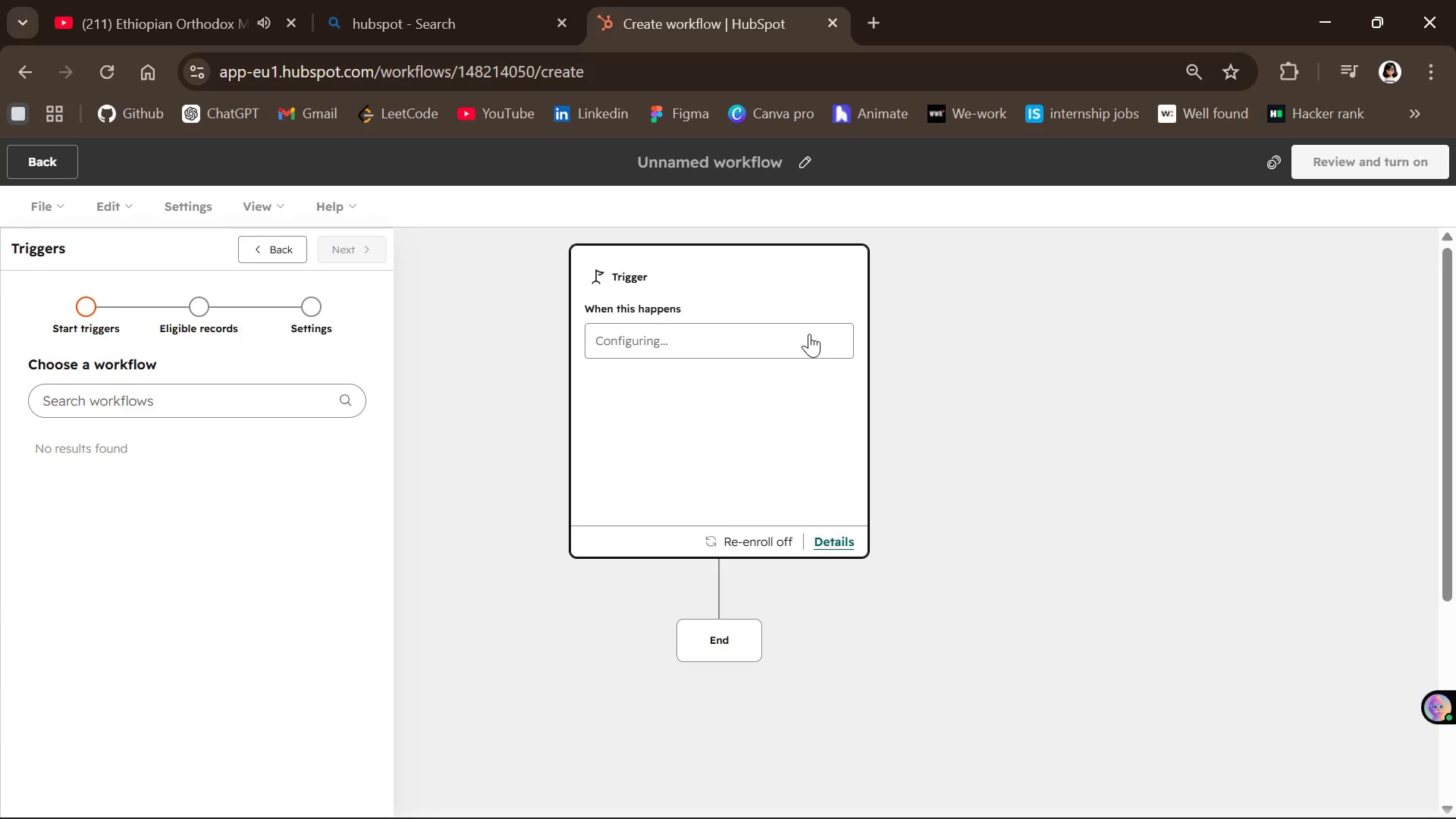 
double_click([809, 334])
 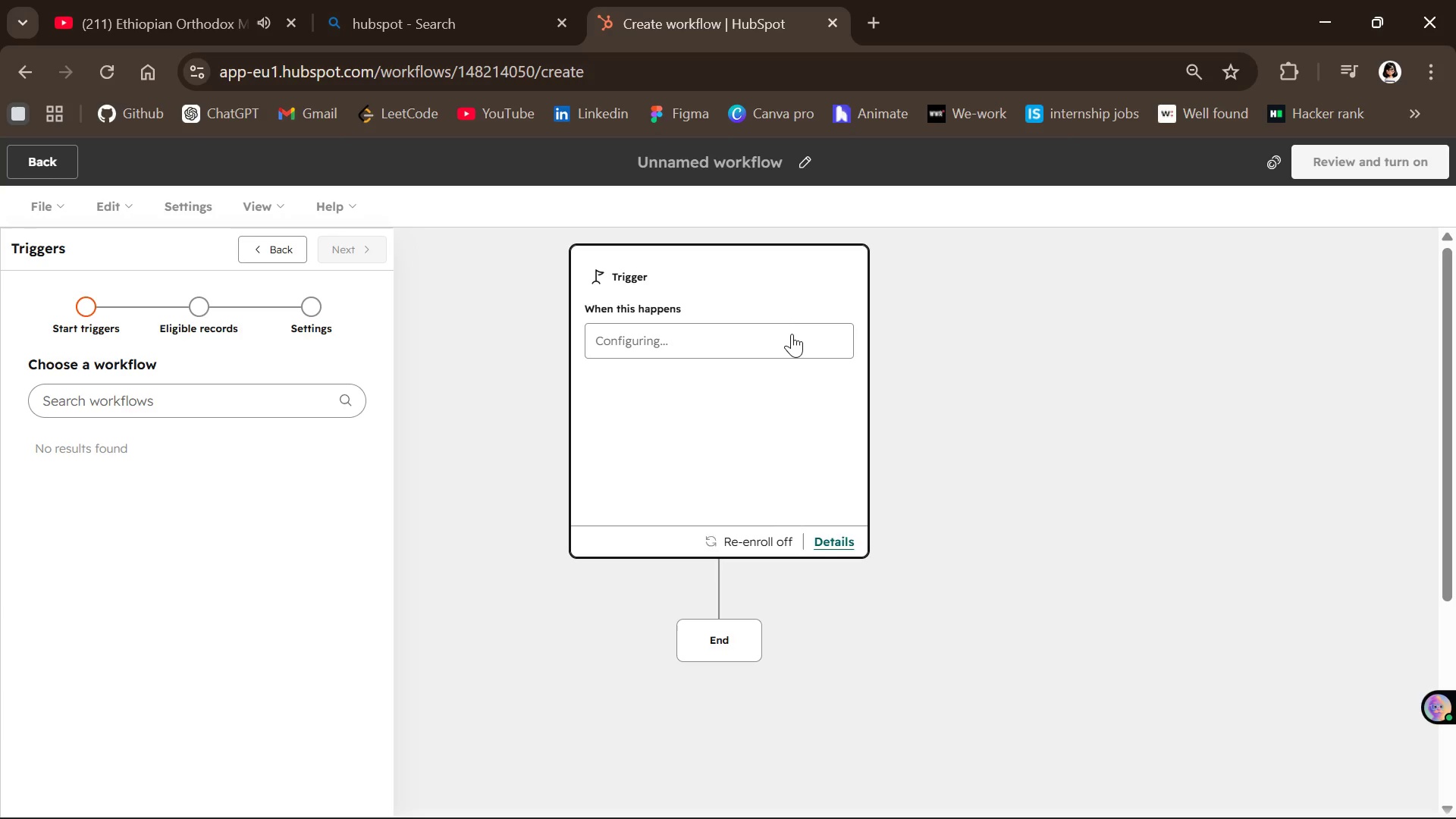 
left_click([792, 334])
 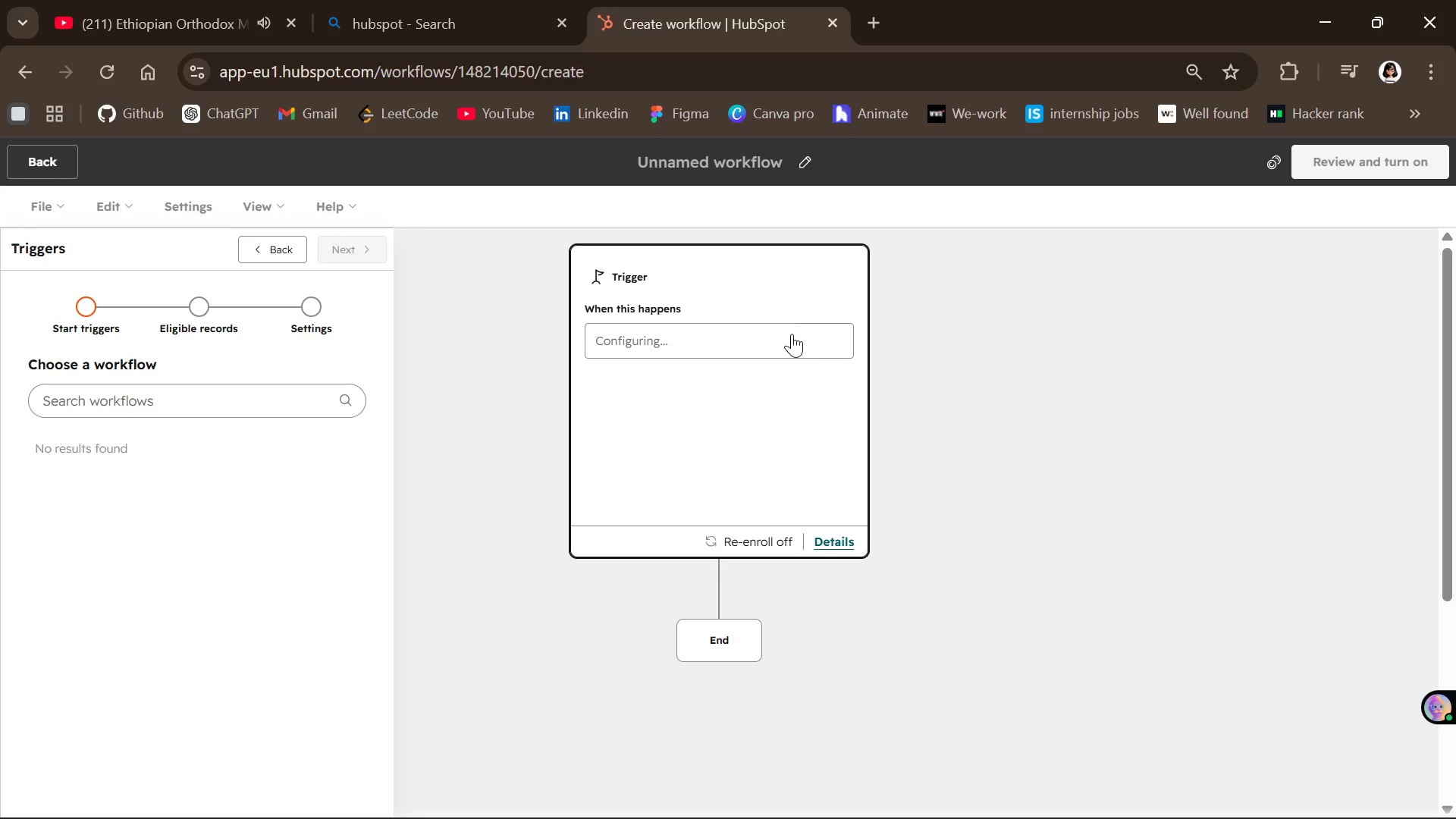 
wait(32.12)
 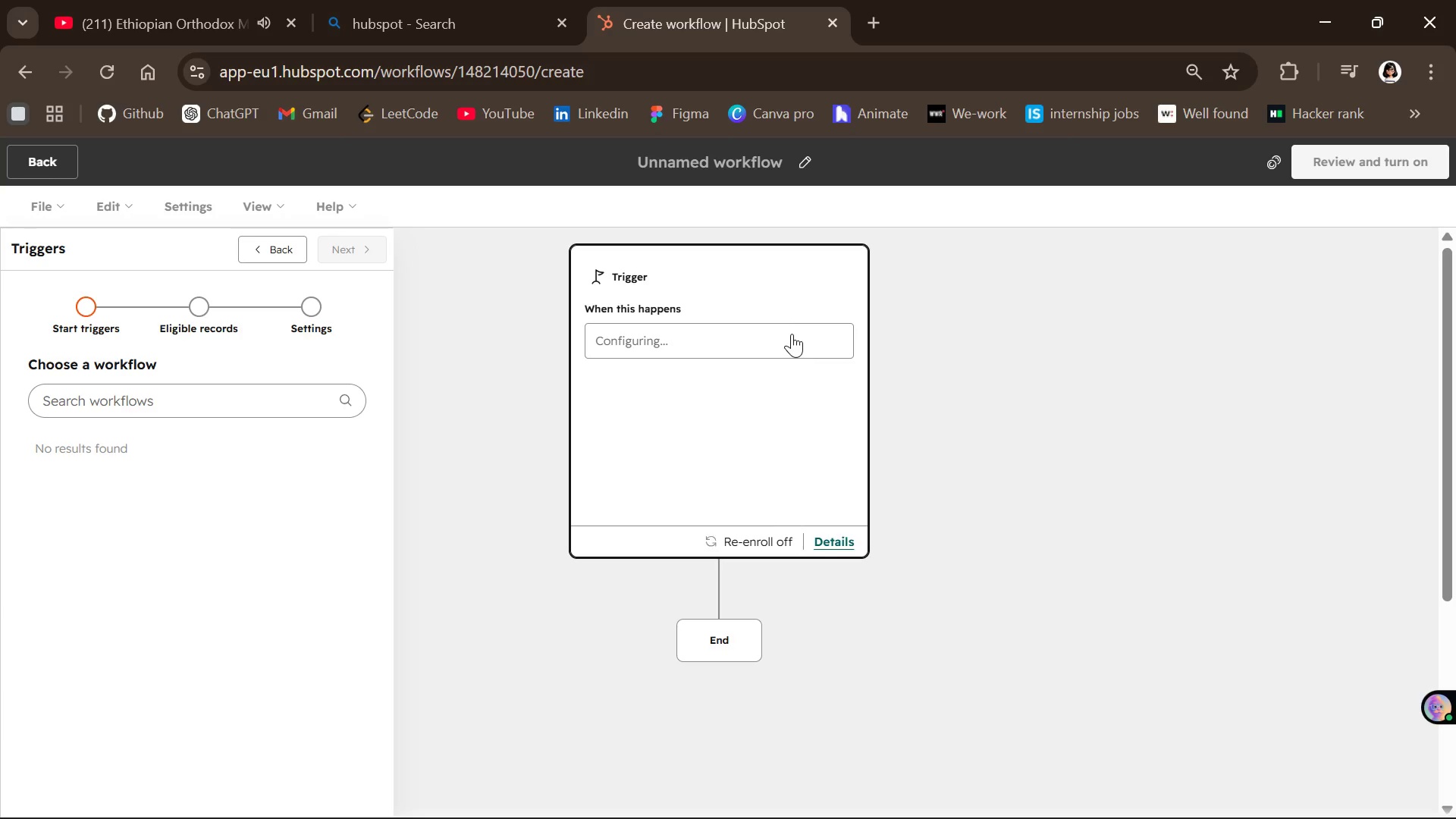 
double_click([792, 334])
 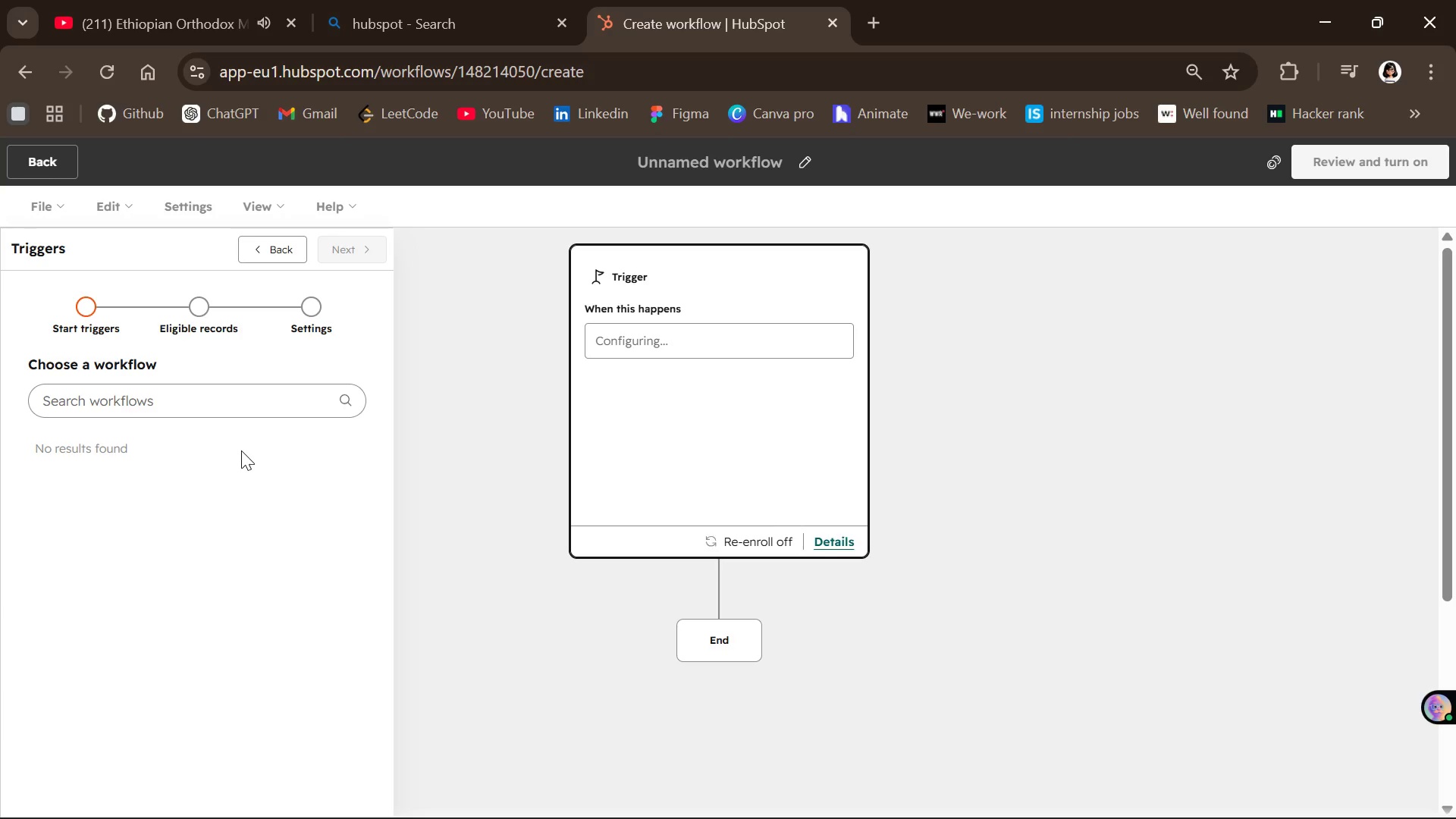 
left_click([251, 397])
 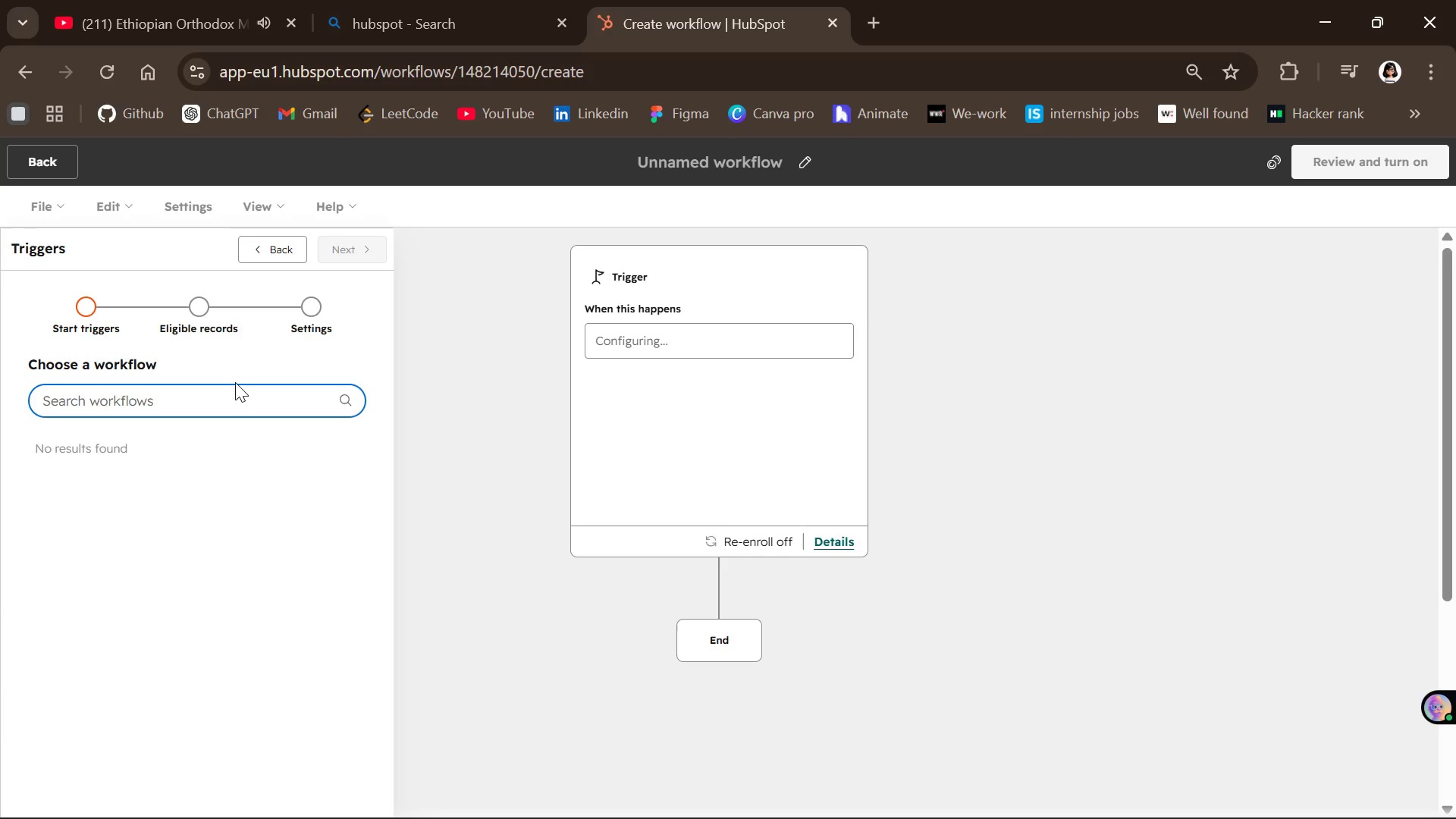 
wait(23.62)
 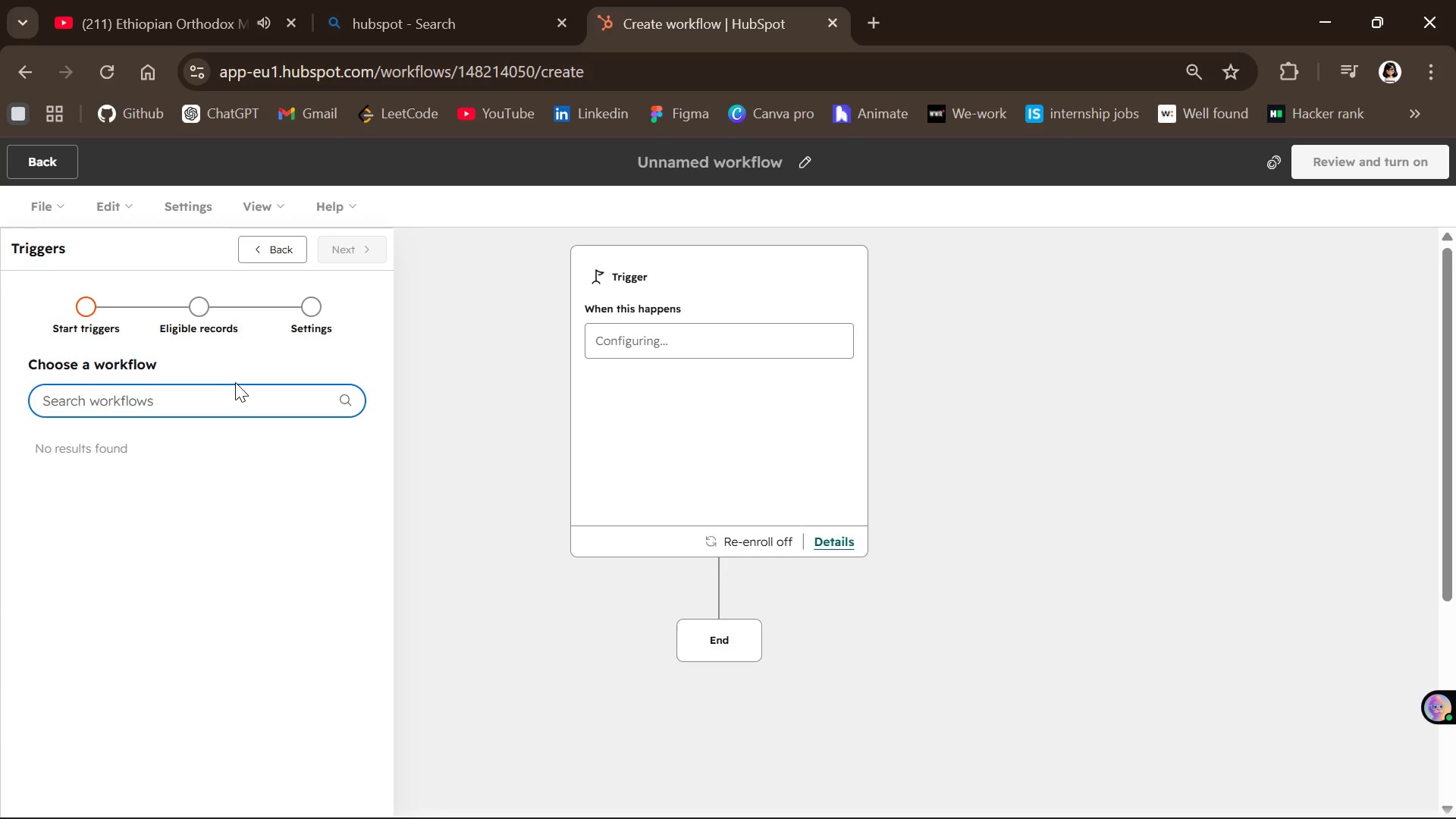 
left_click([457, 283])
 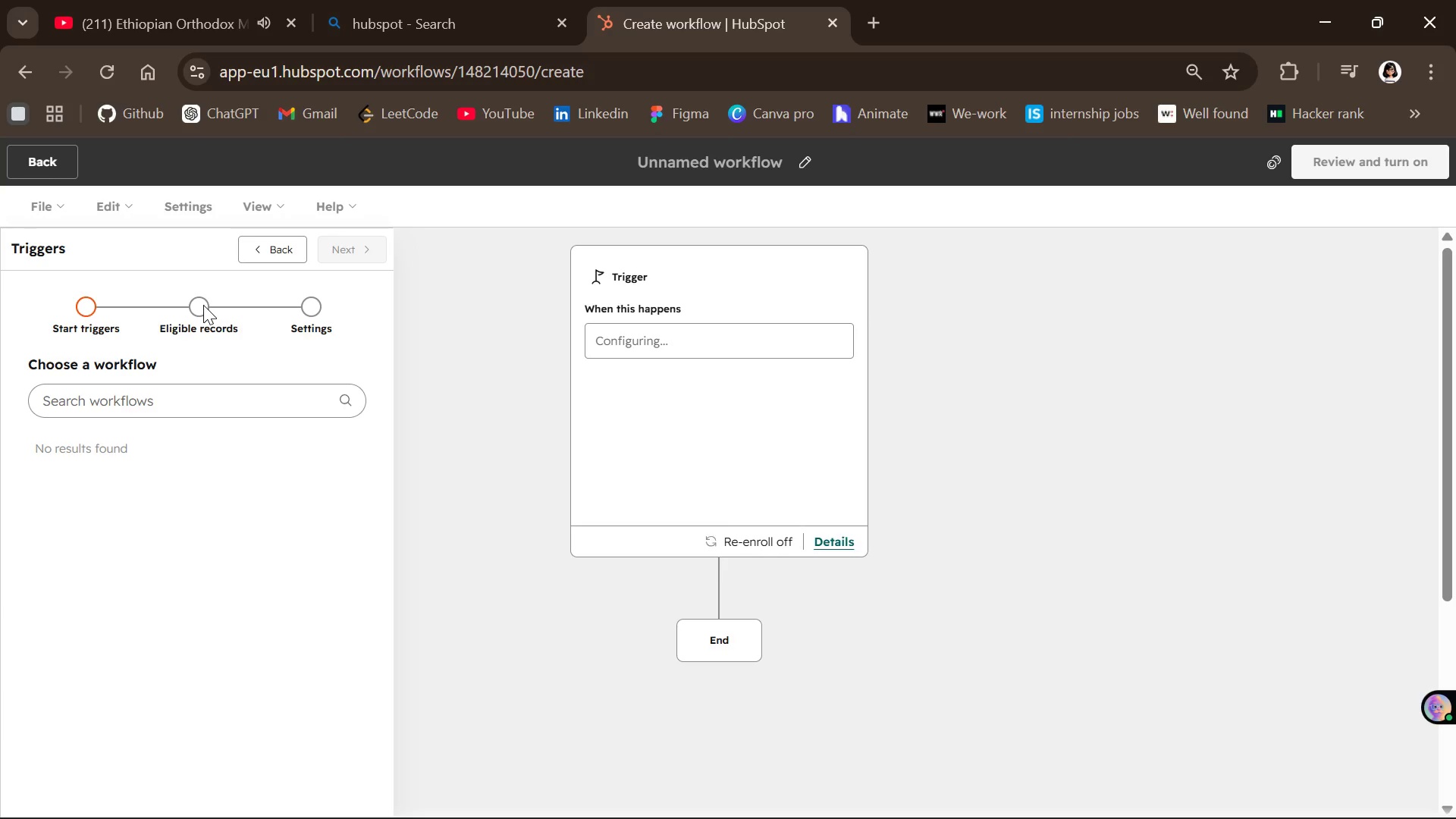 
left_click([203, 305])
 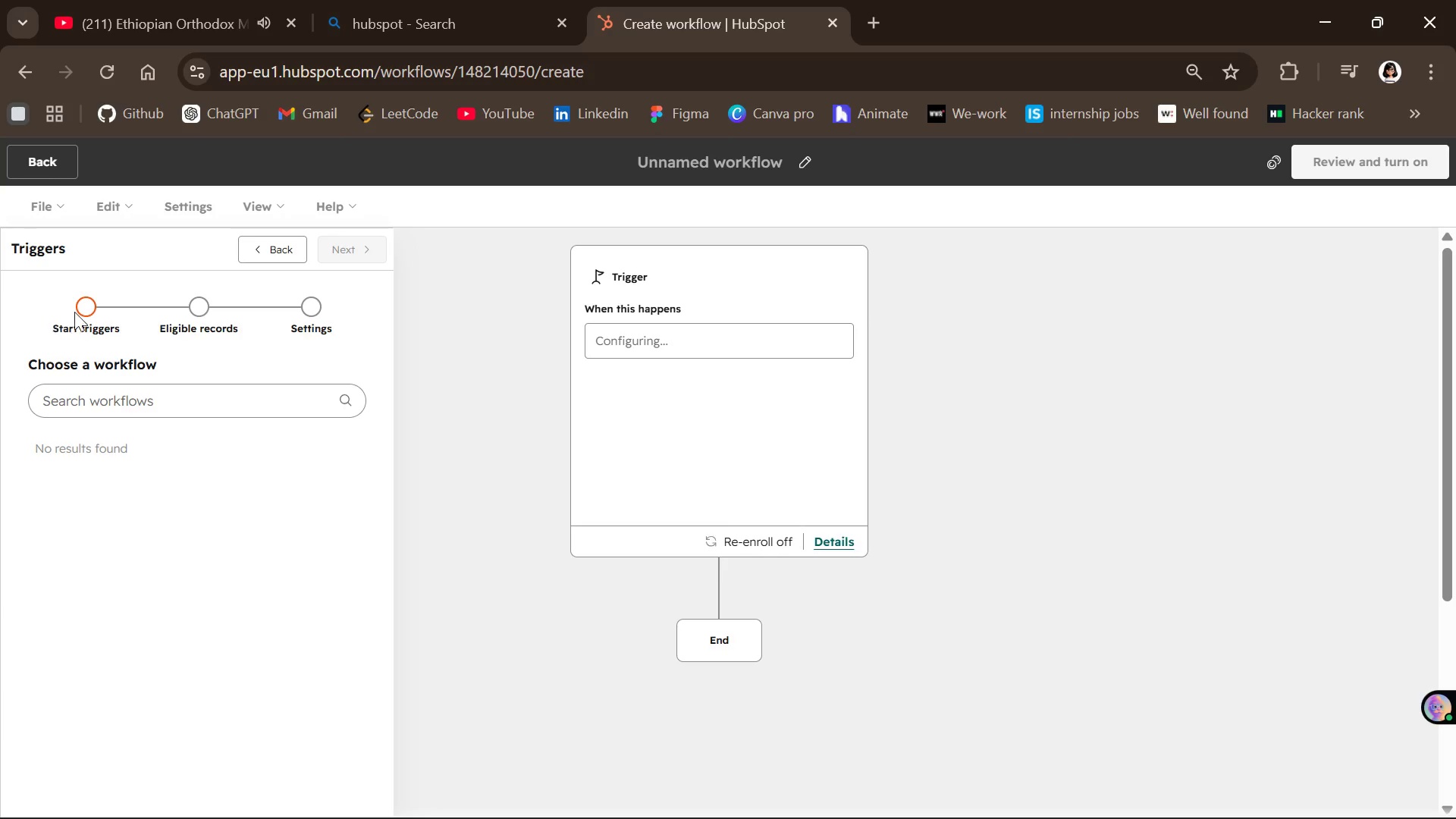 
left_click([78, 312])
 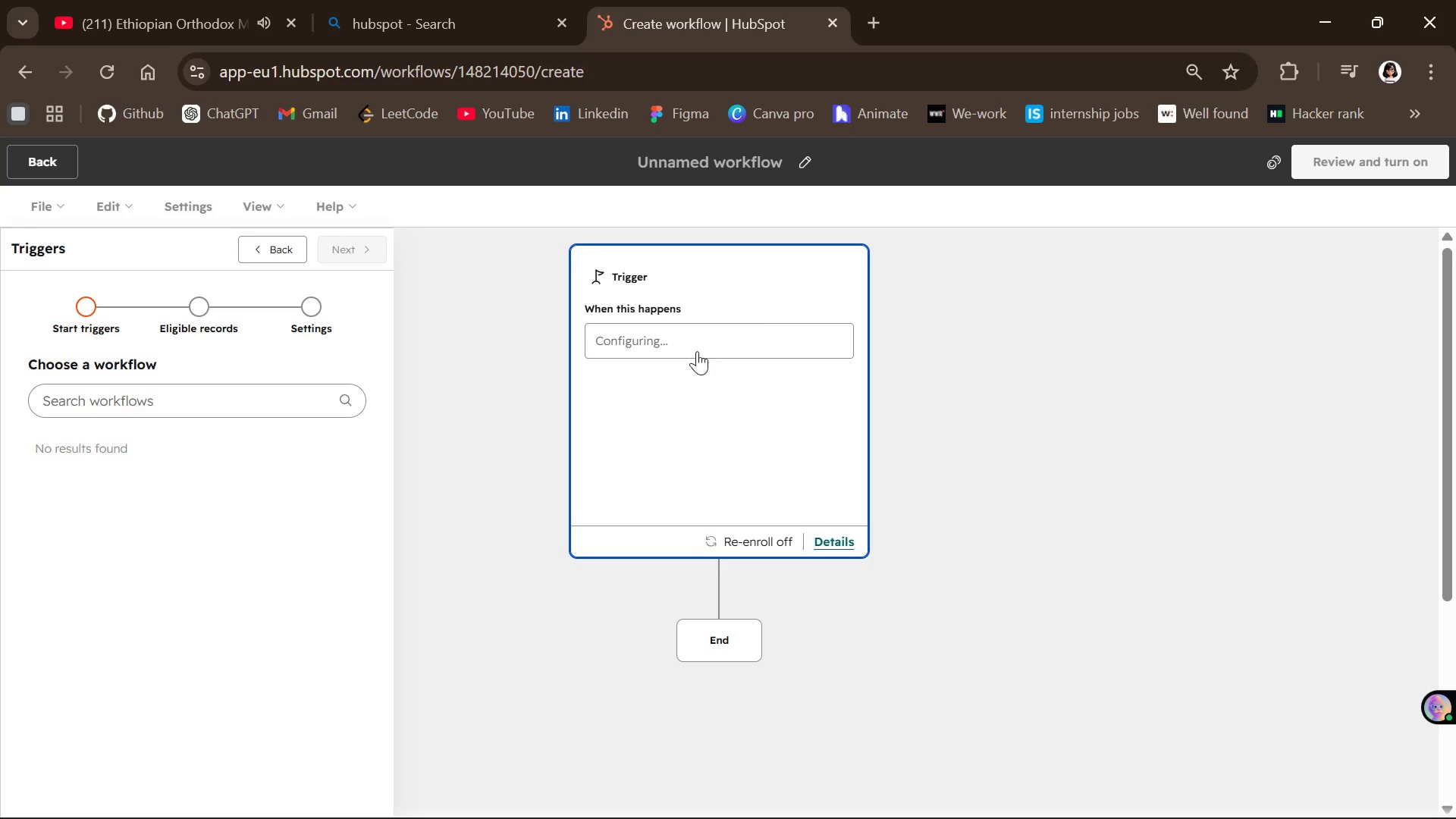 
left_click([694, 344])
 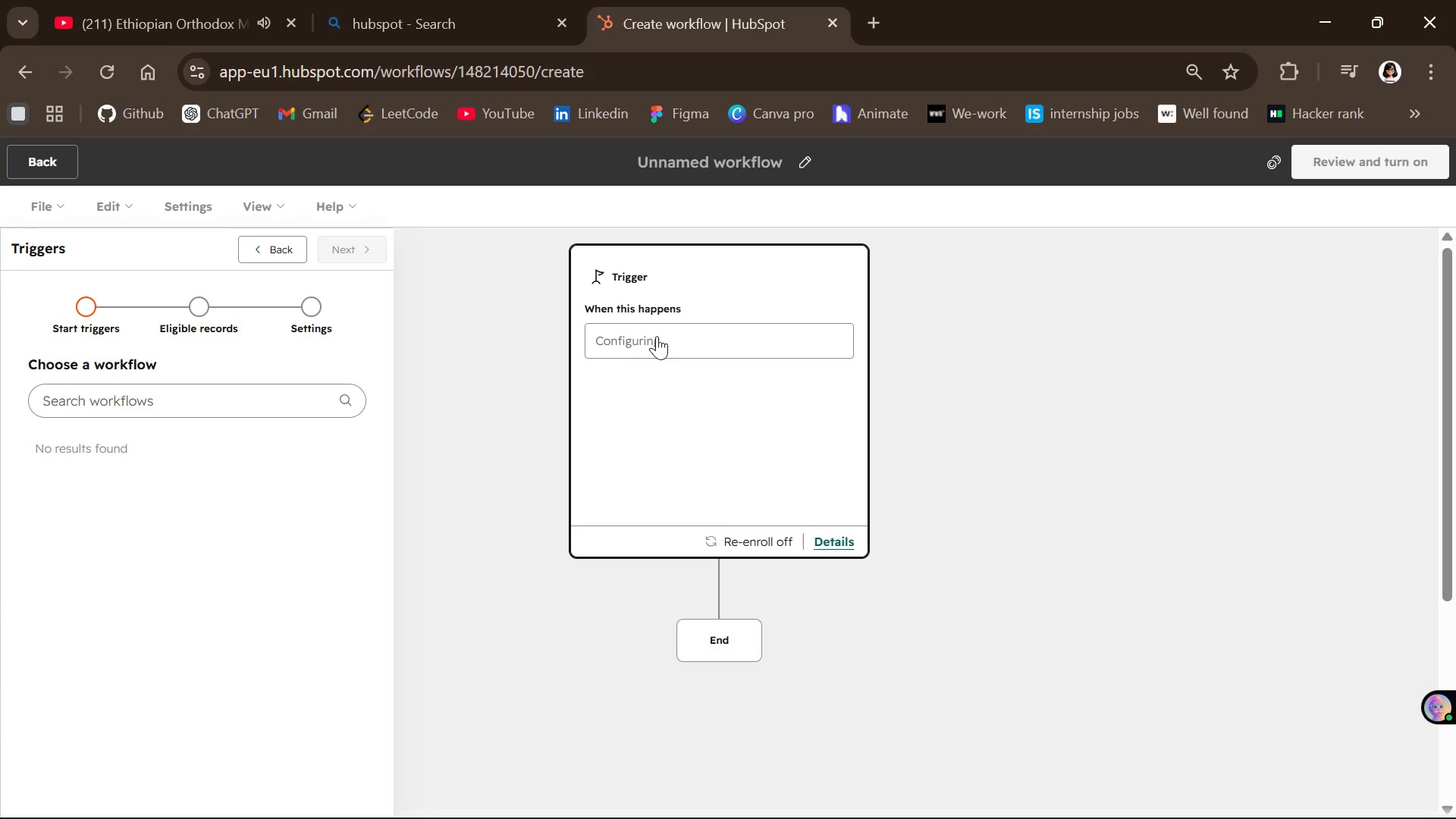 
double_click([657, 337])
 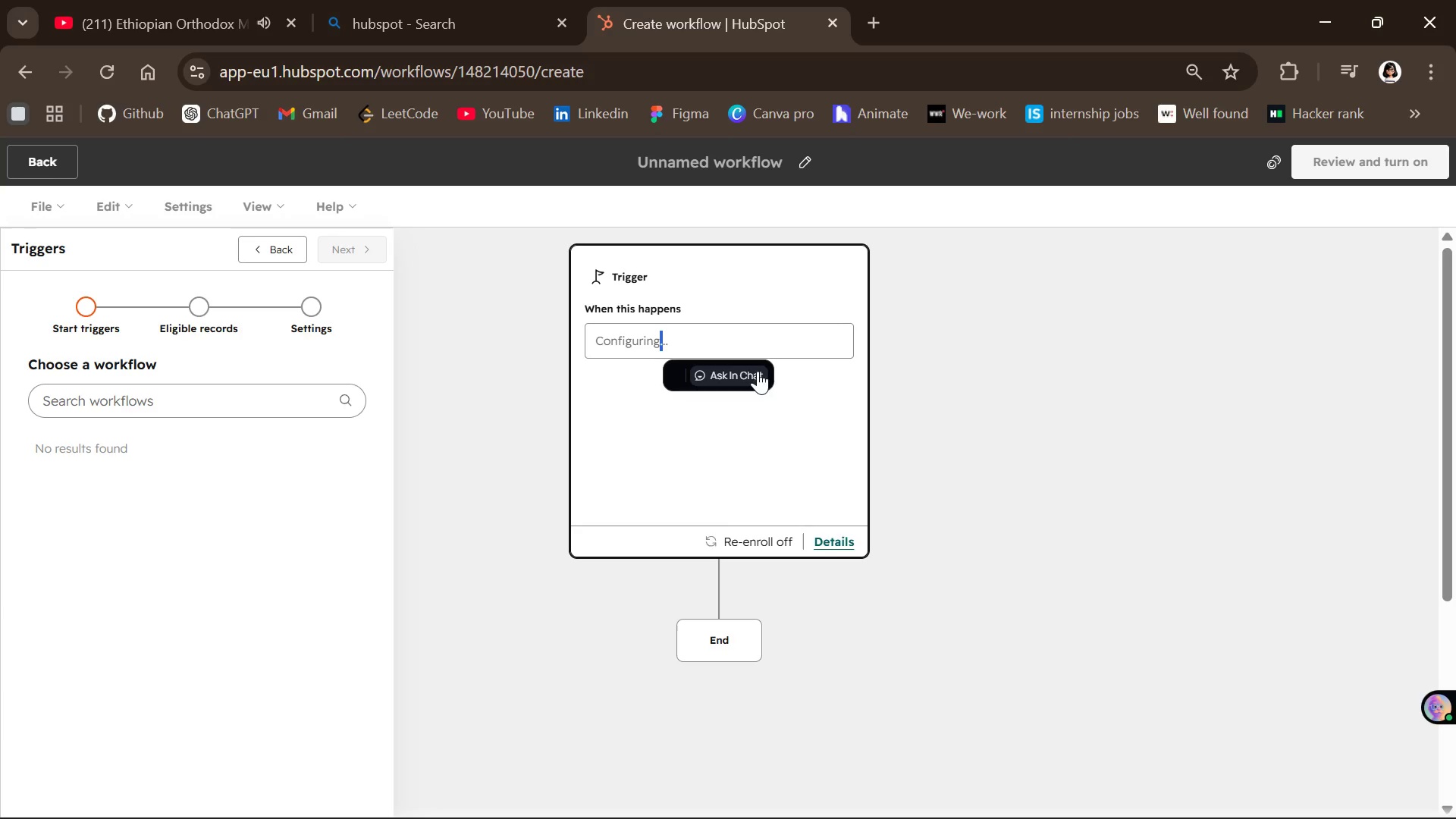 
left_click([924, 407])
 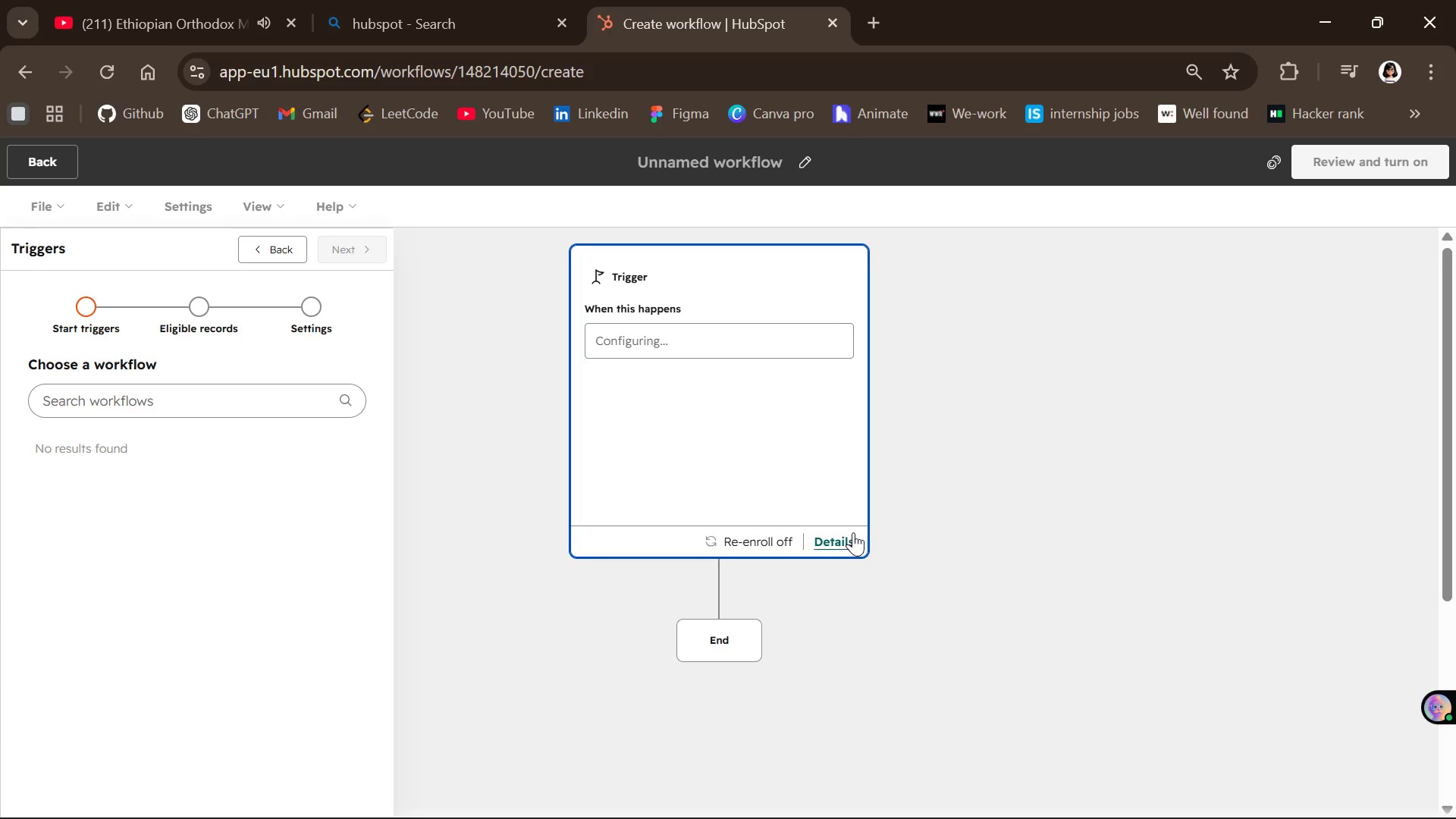 
left_click([839, 540])
 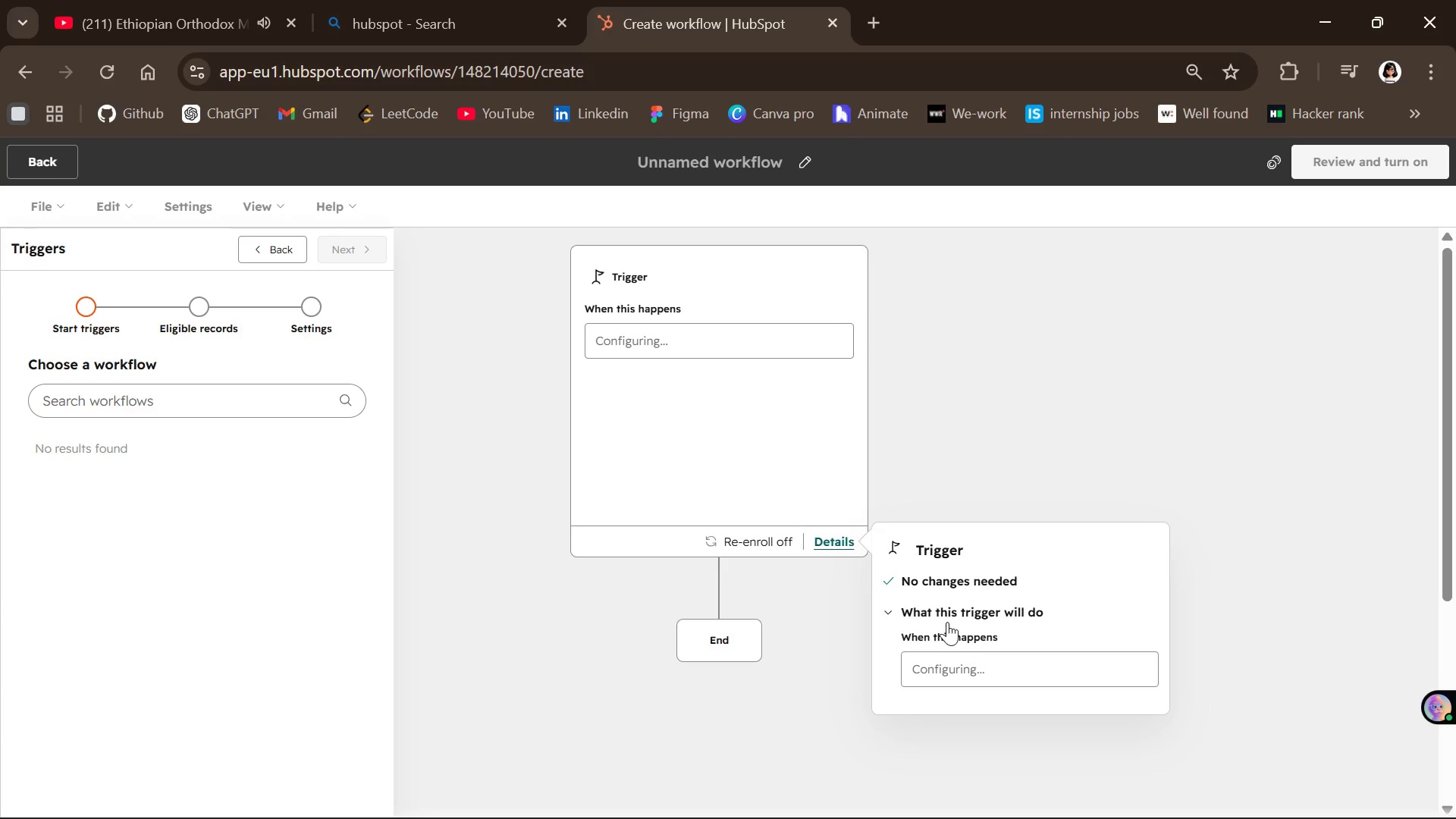 
wait(6.78)
 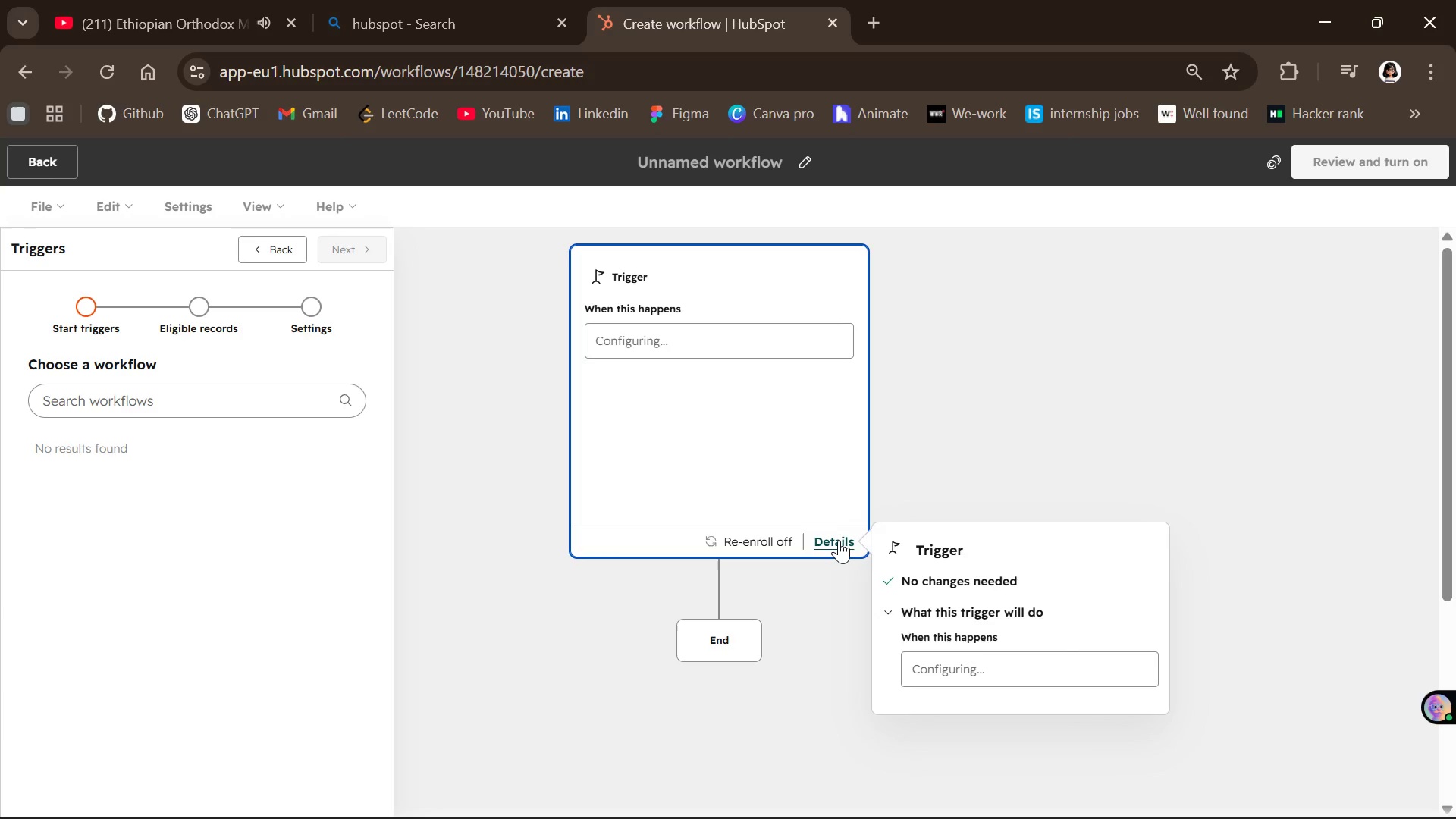 
left_click([956, 661])
 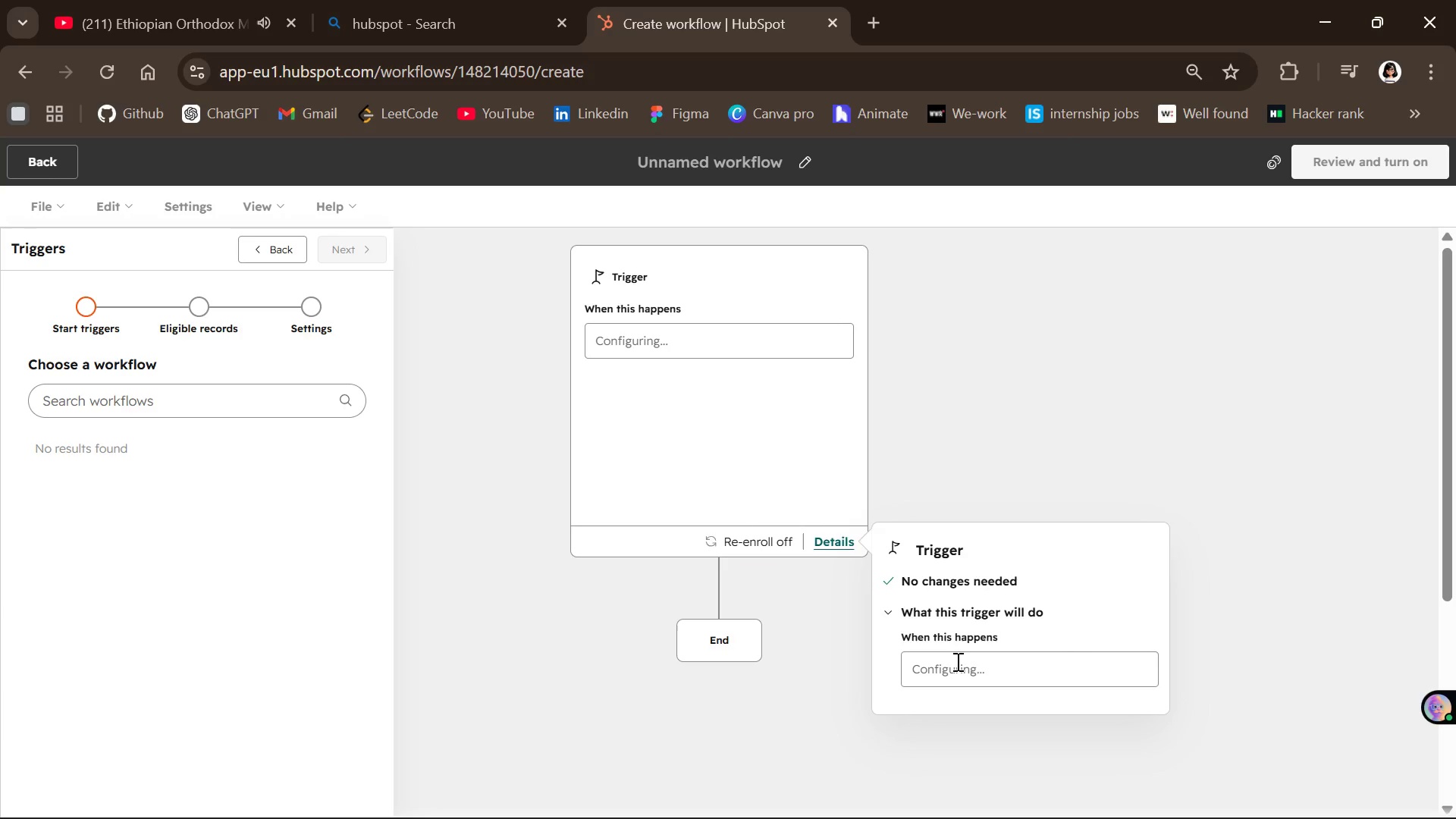 
left_click([956, 661])
 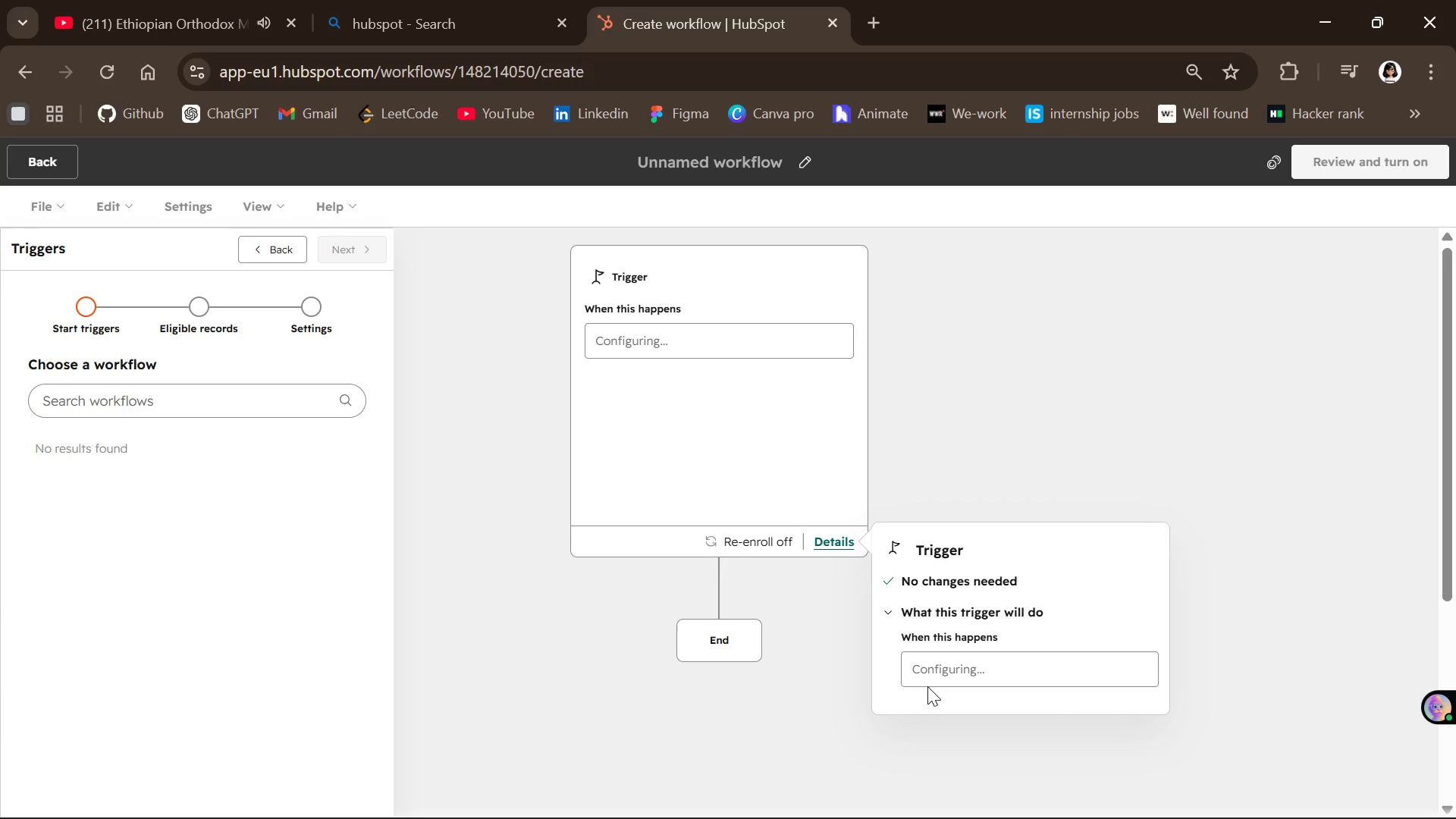 
wait(15.45)
 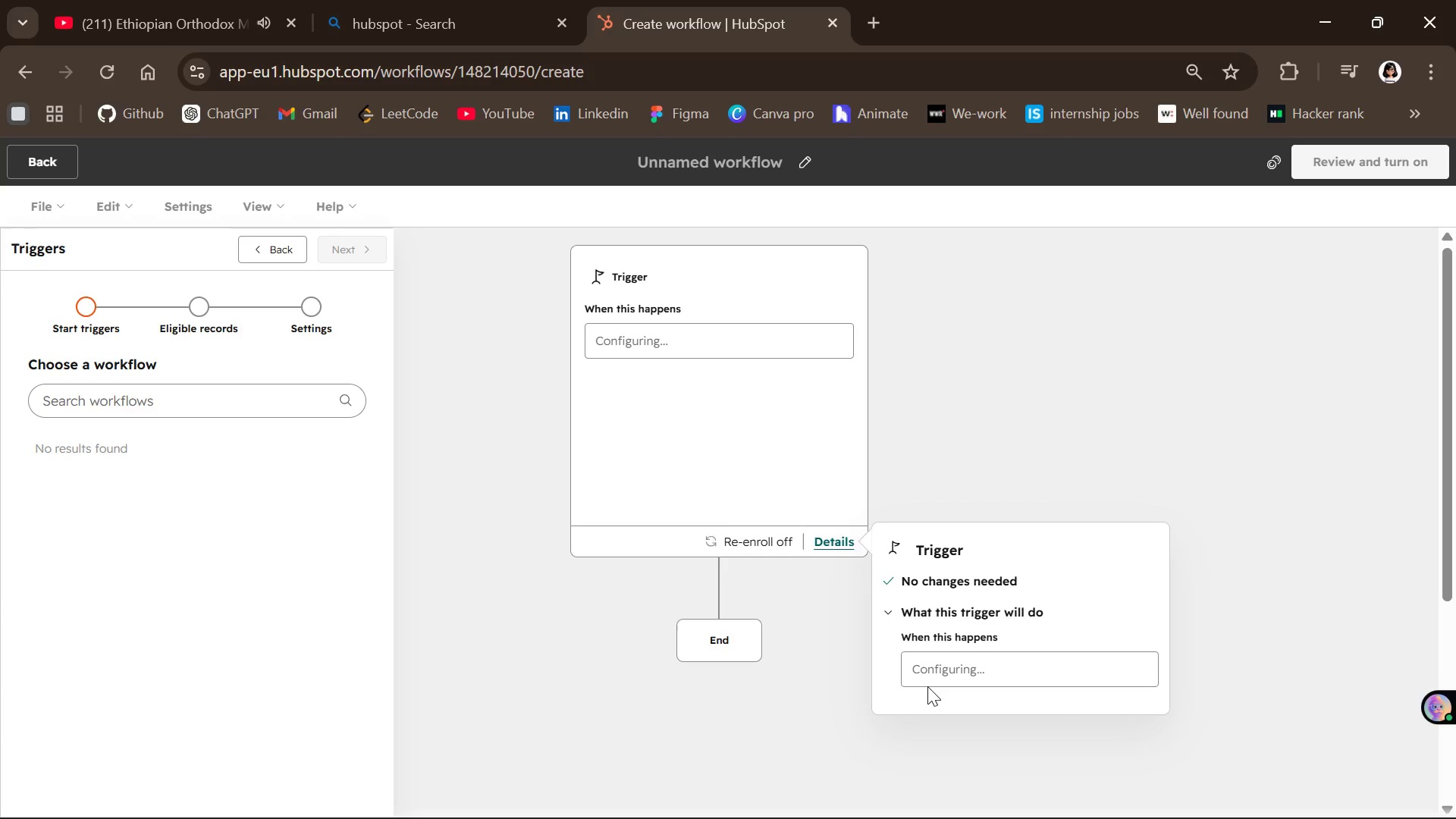 
left_click([275, 403])
 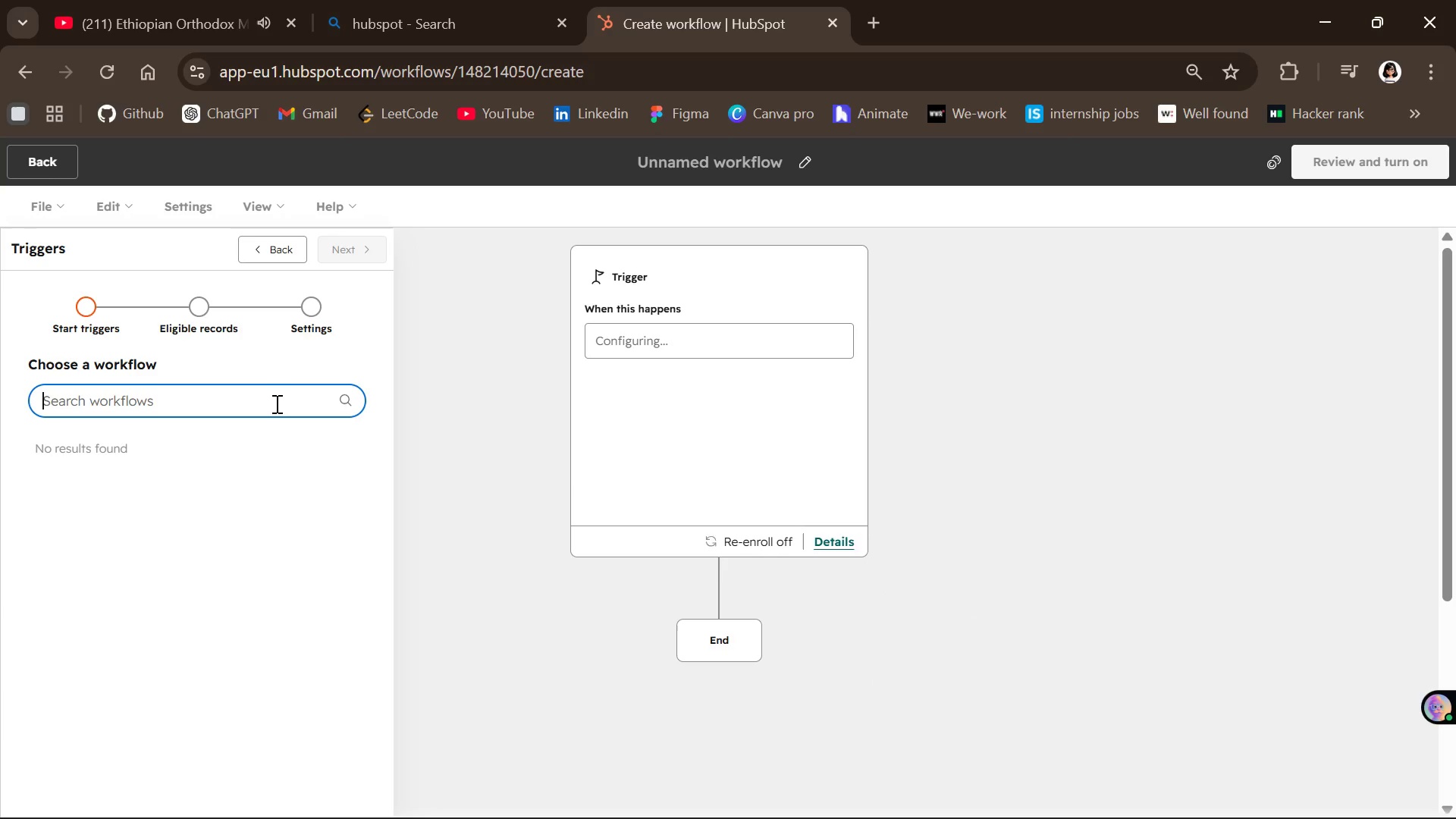 
left_click([273, 507])
 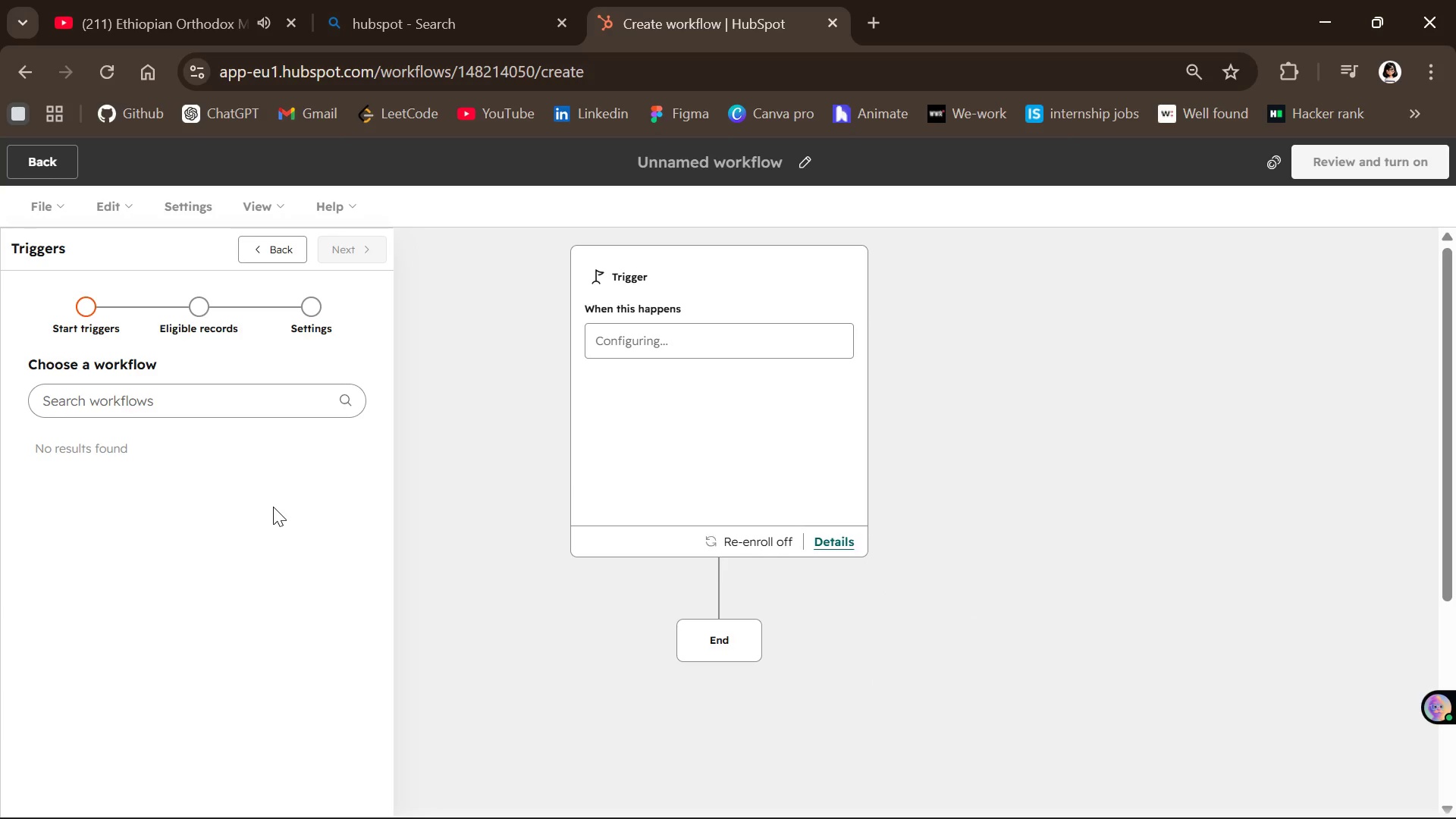 
wait(12.67)
 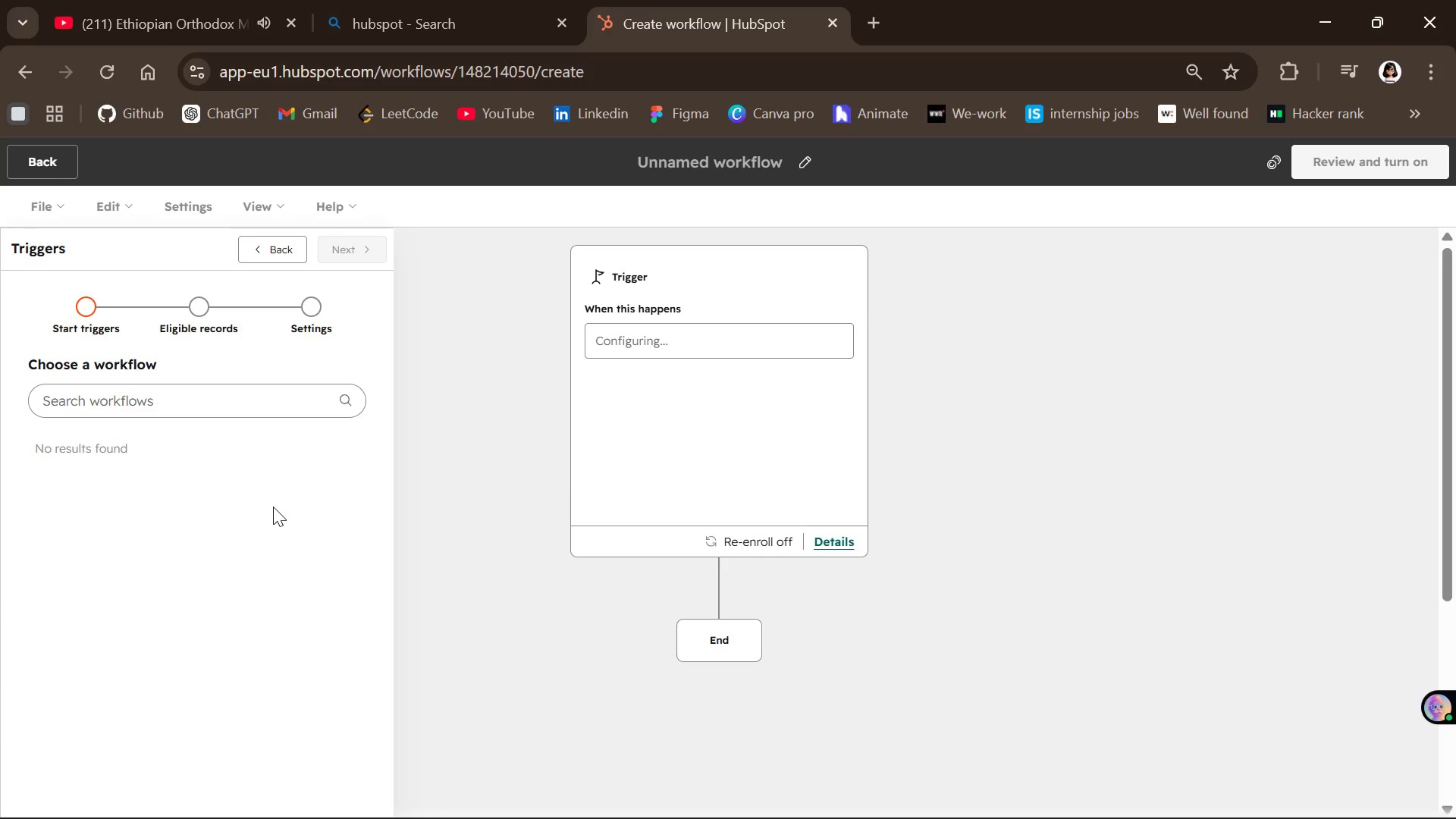 
left_click([450, 498])
 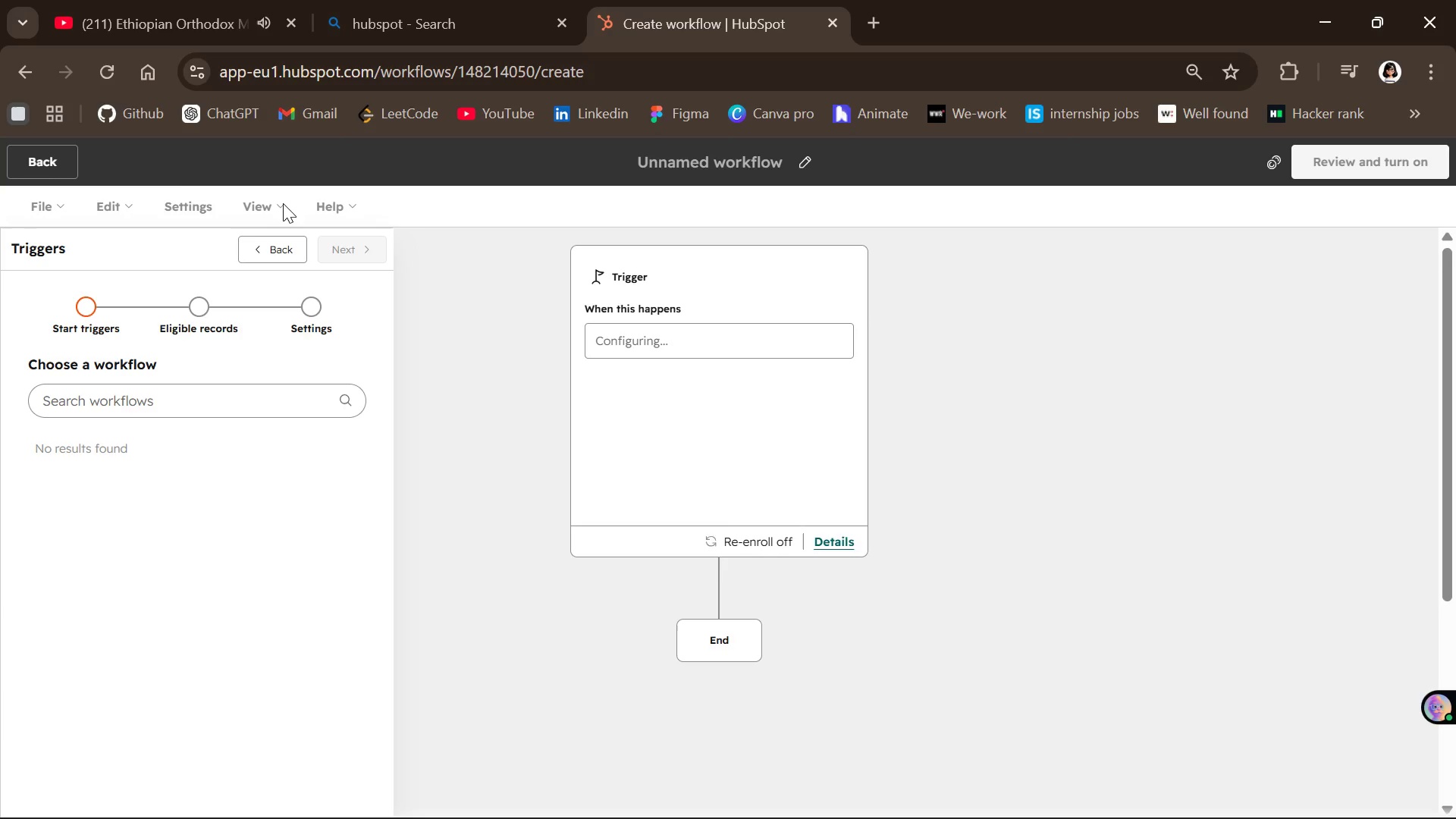 
mouse_move([102, 206])
 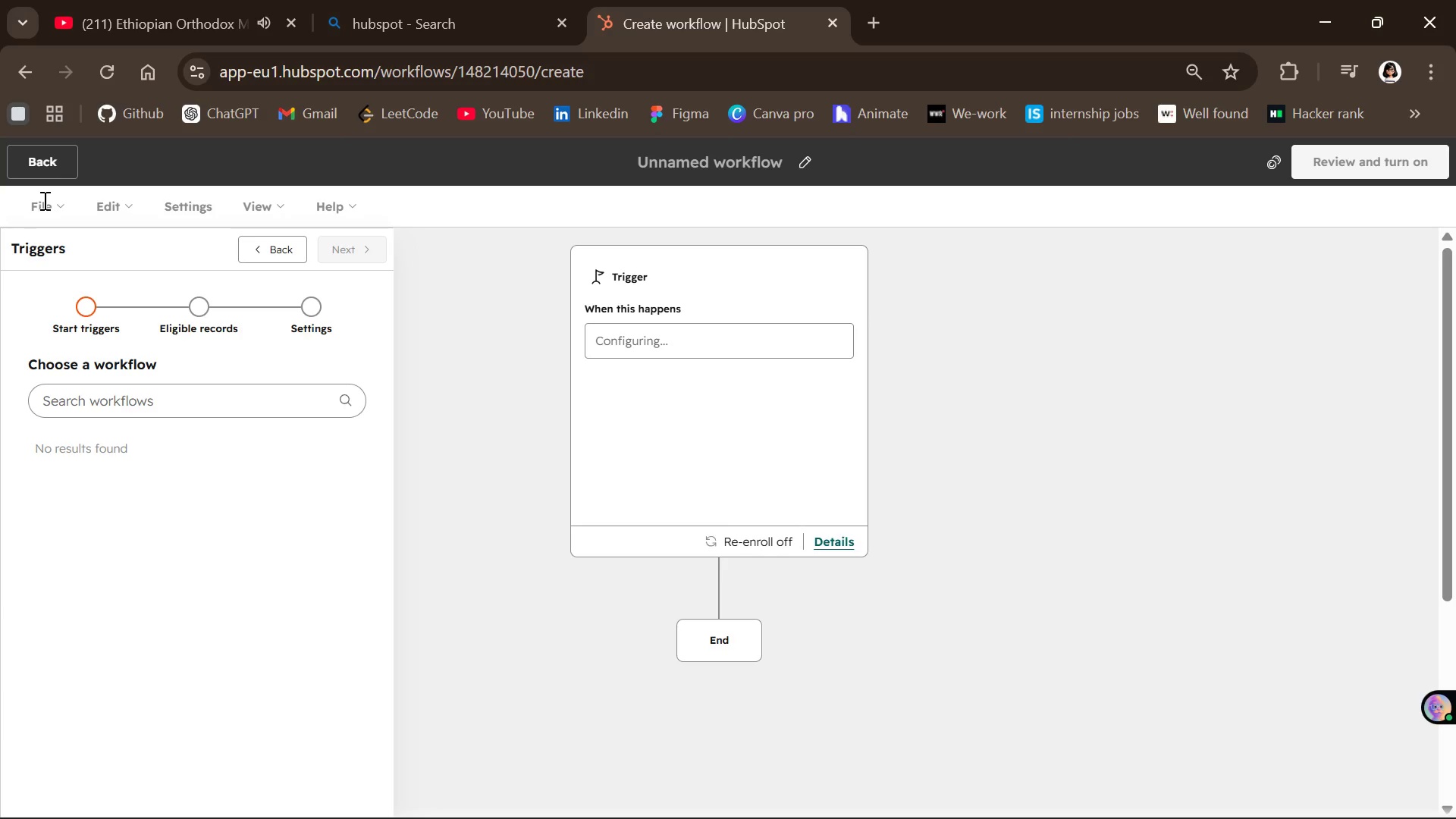 
left_click([43, 200])
 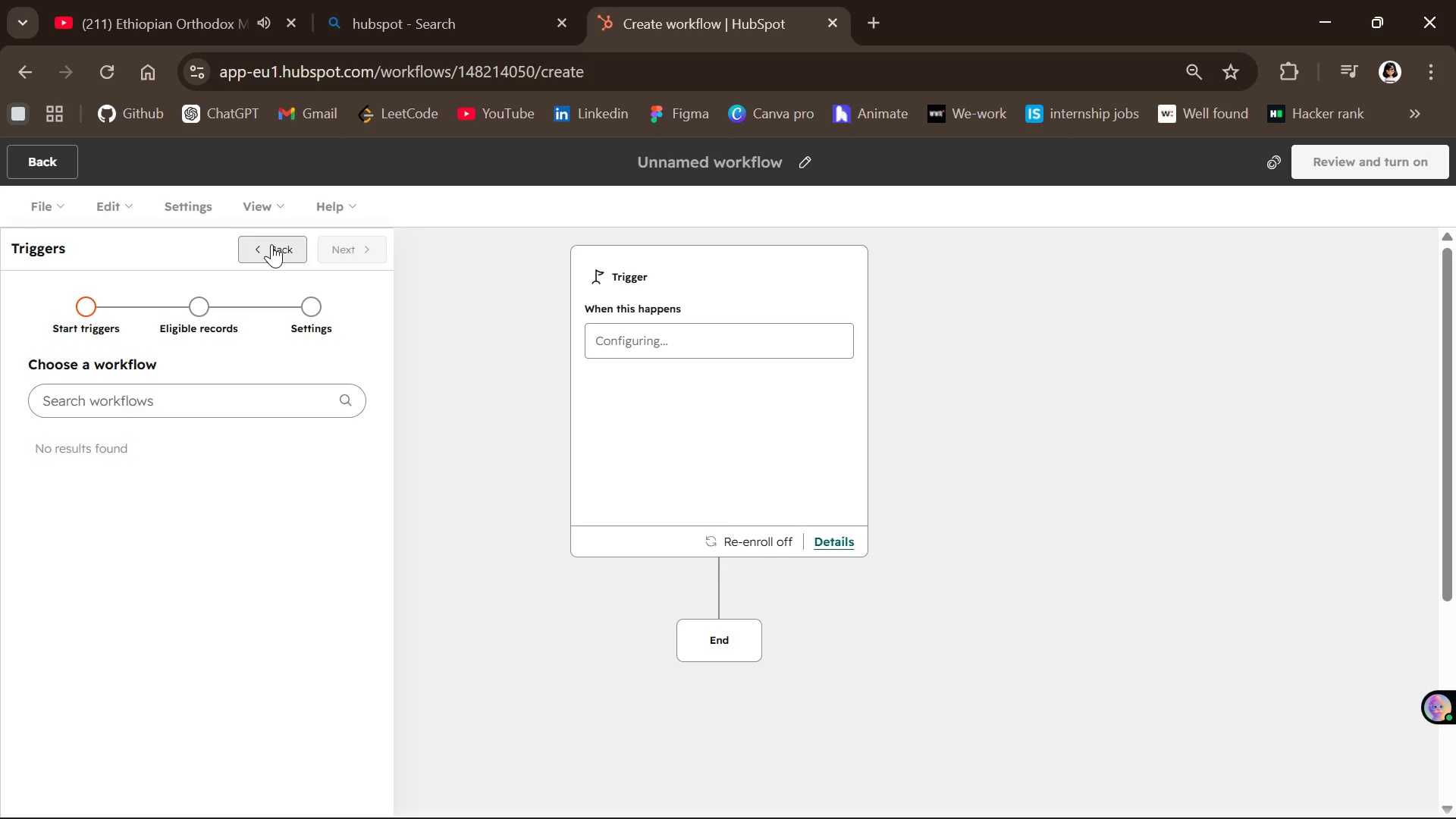 
left_click([271, 244])
 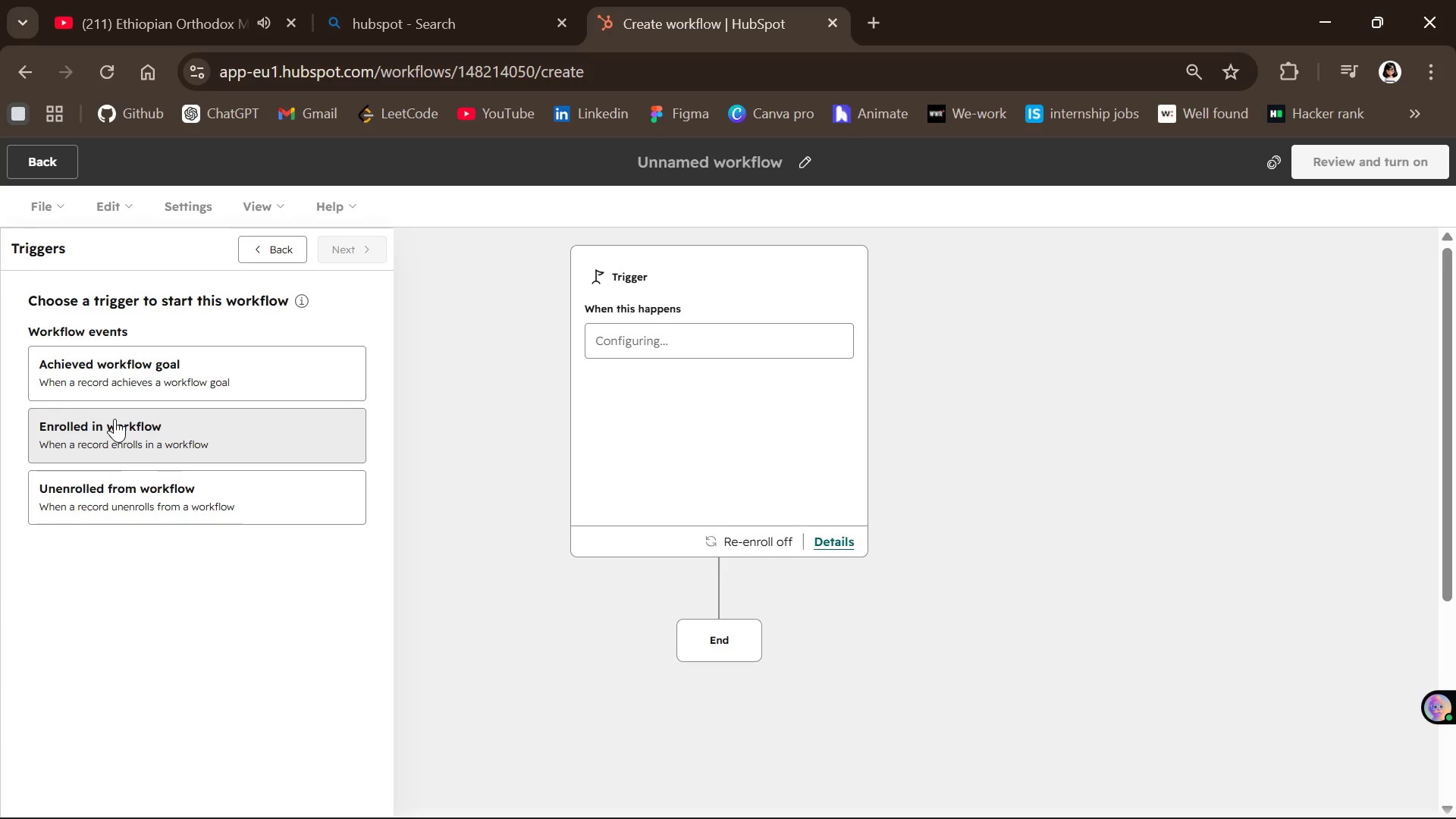 
wait(82.92)
 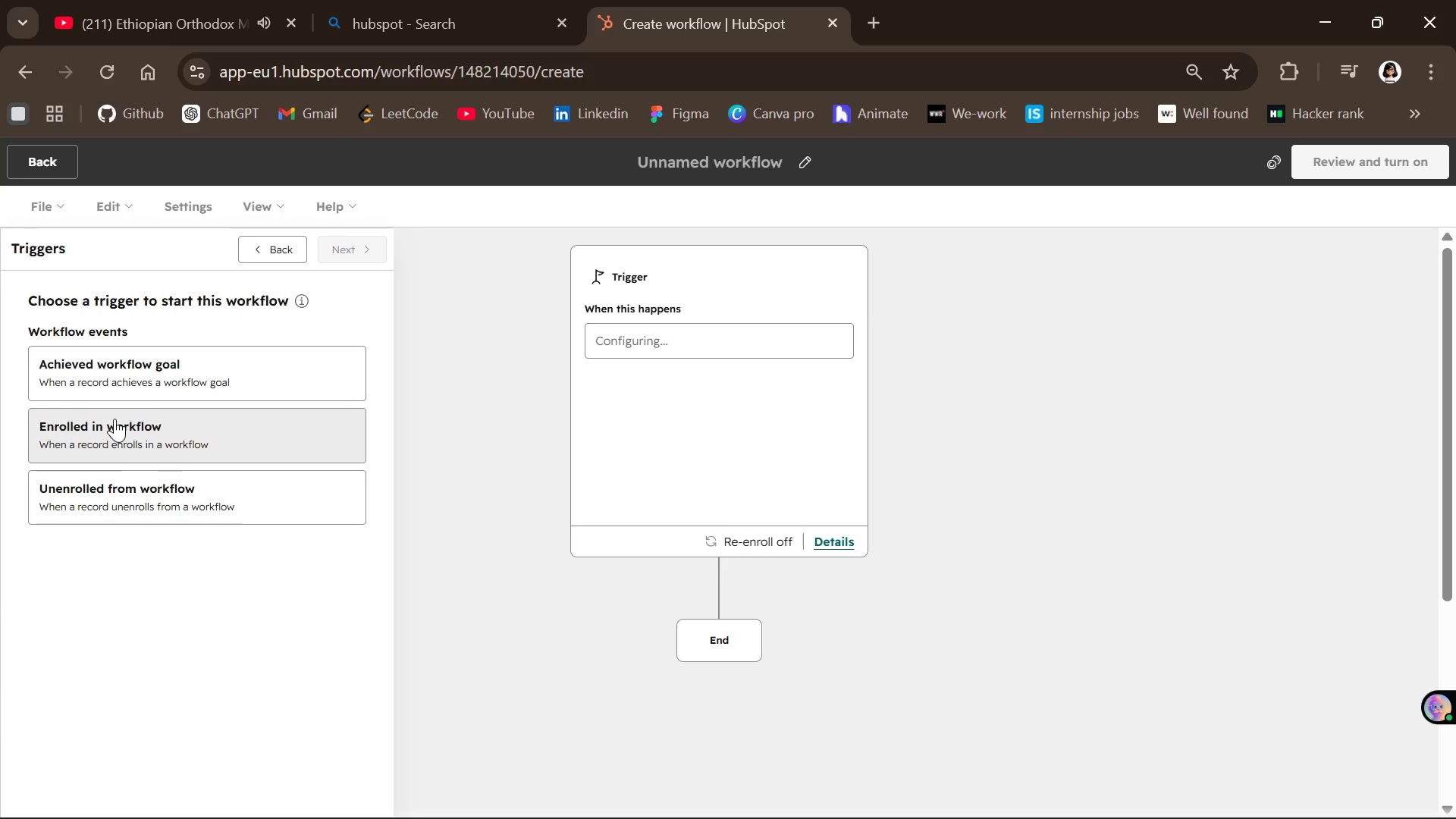 
left_click([307, 355])
 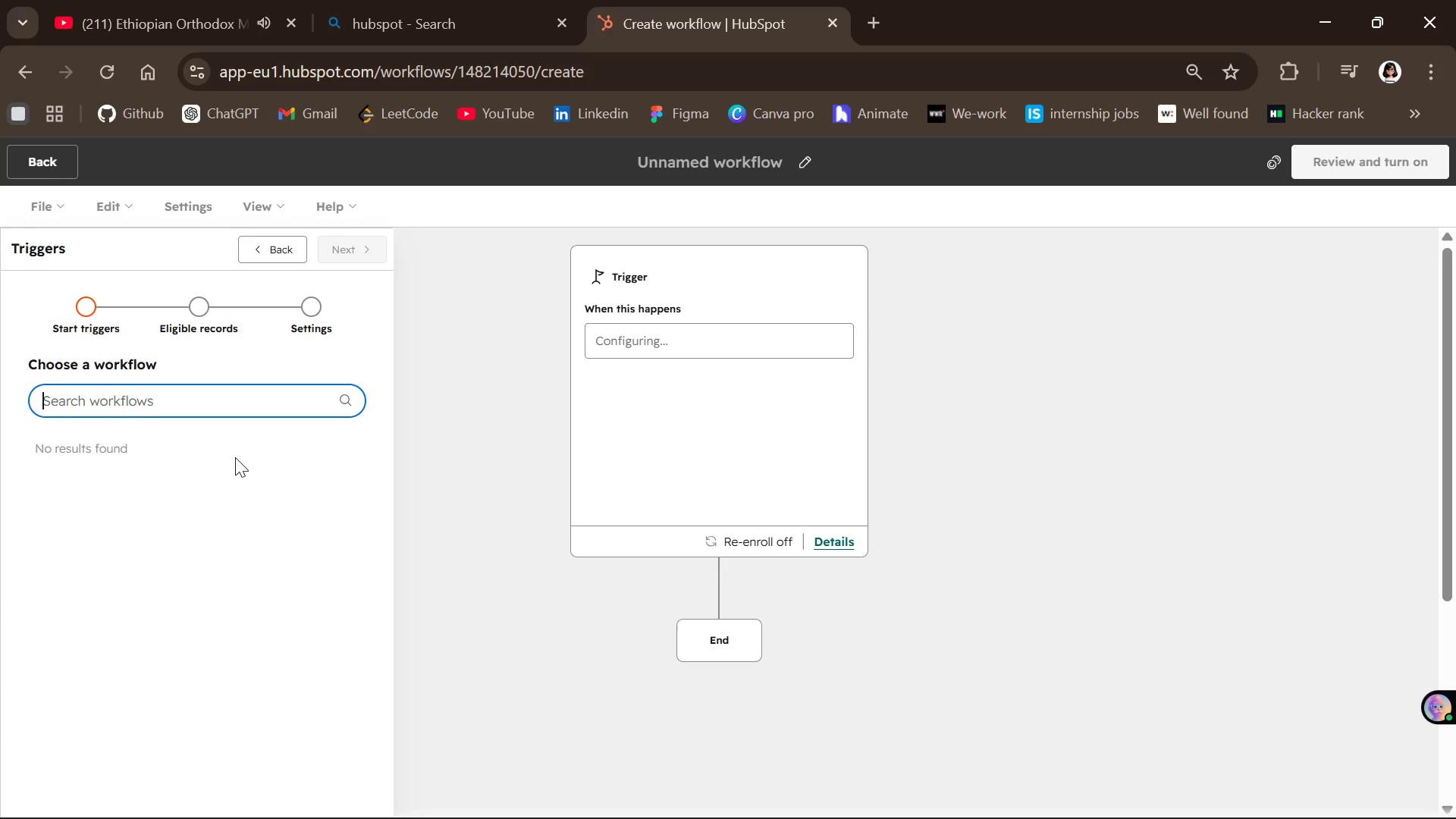 
wait(22.56)
 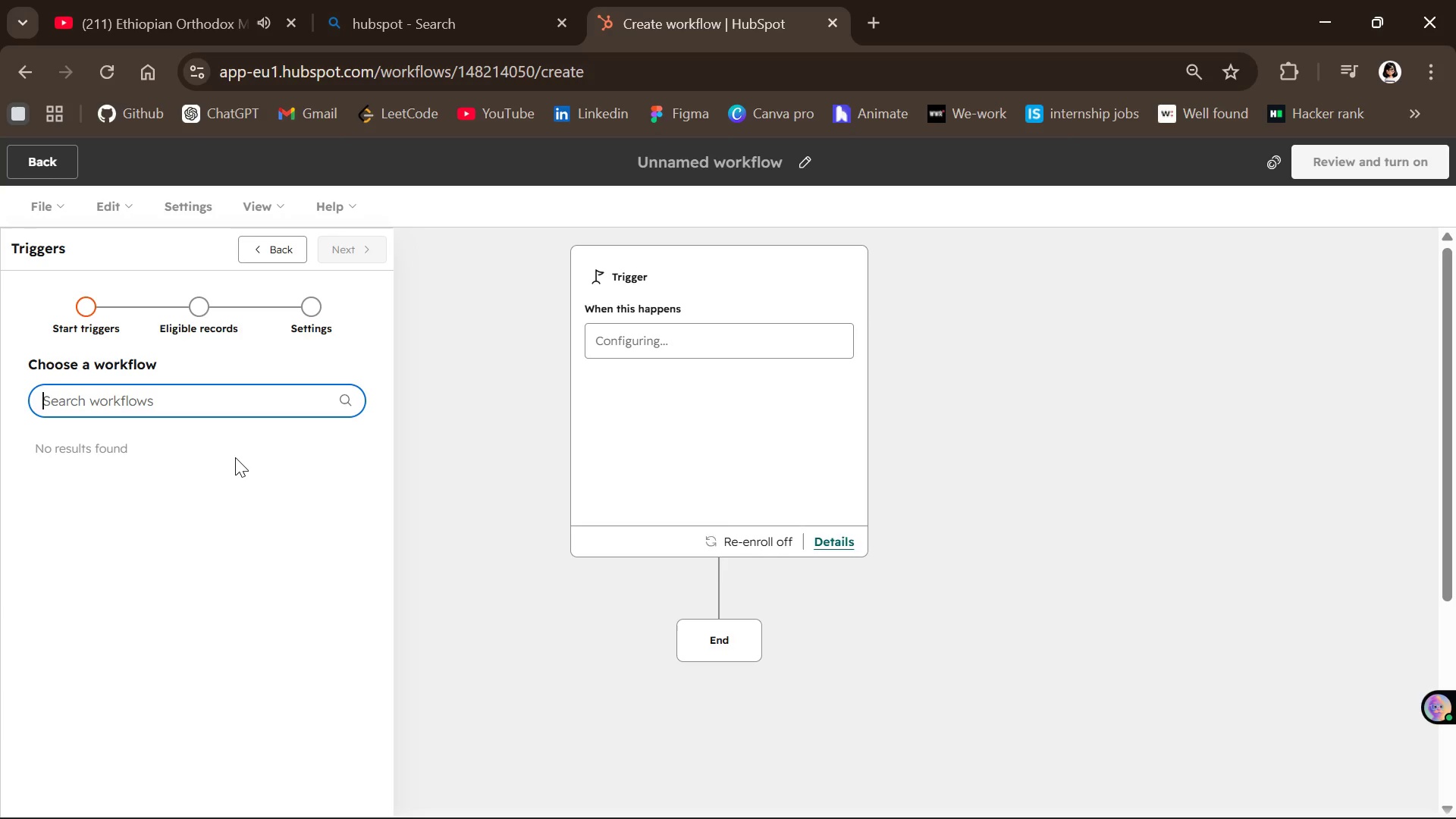 
left_click([235, 457])
 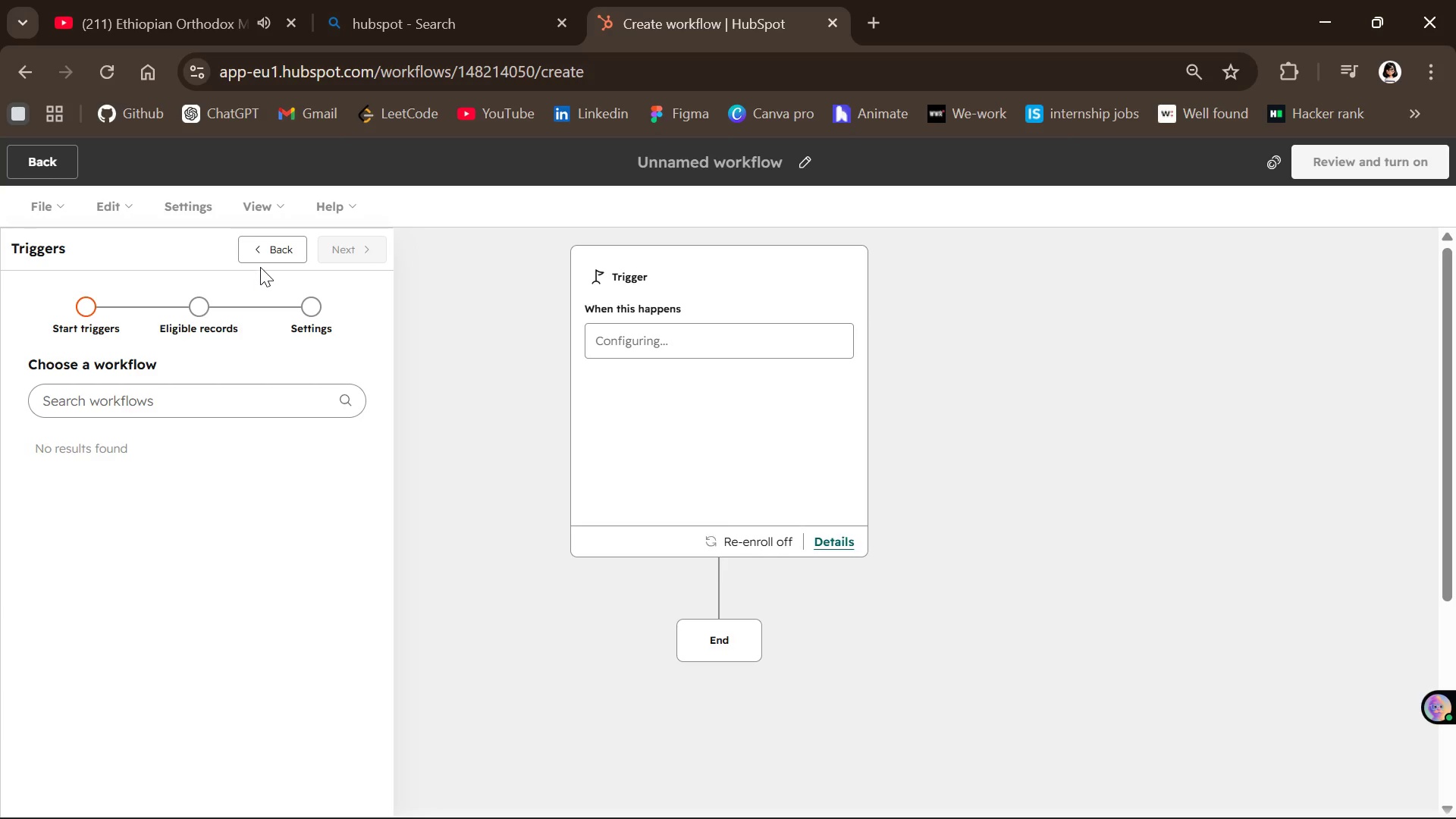 
left_click([266, 257])
 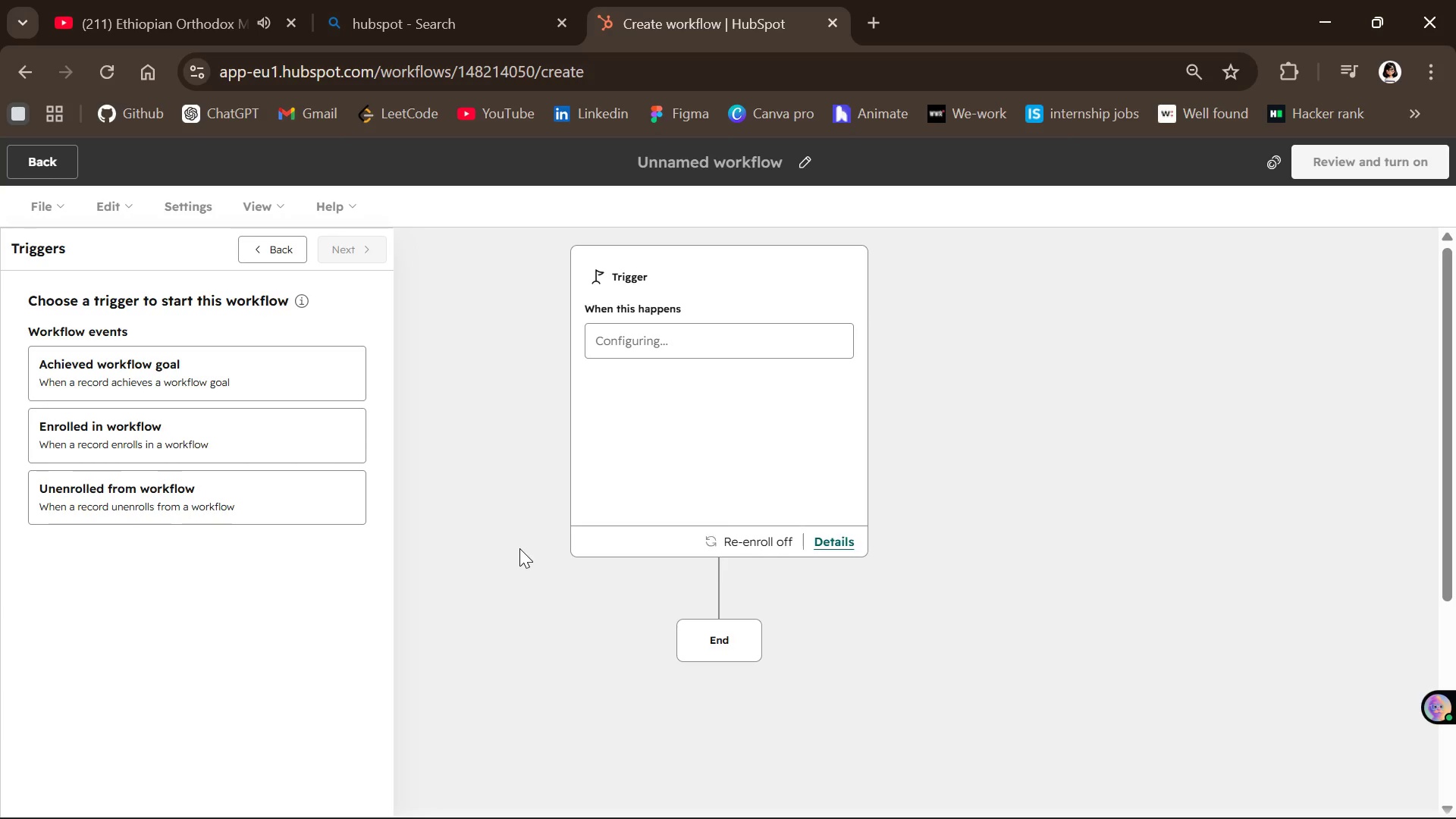 
wait(35.19)
 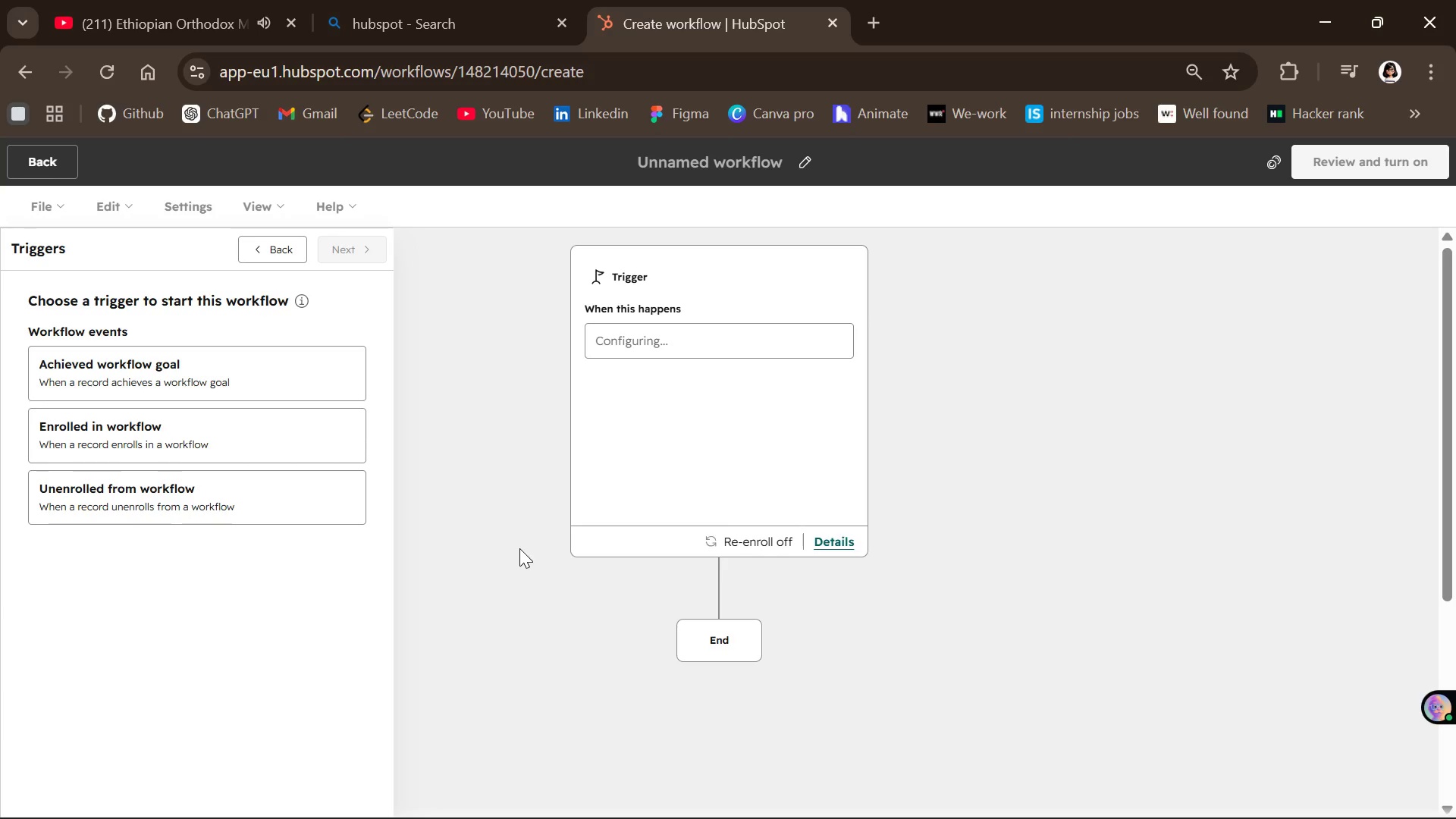 
left_click([221, 363])
 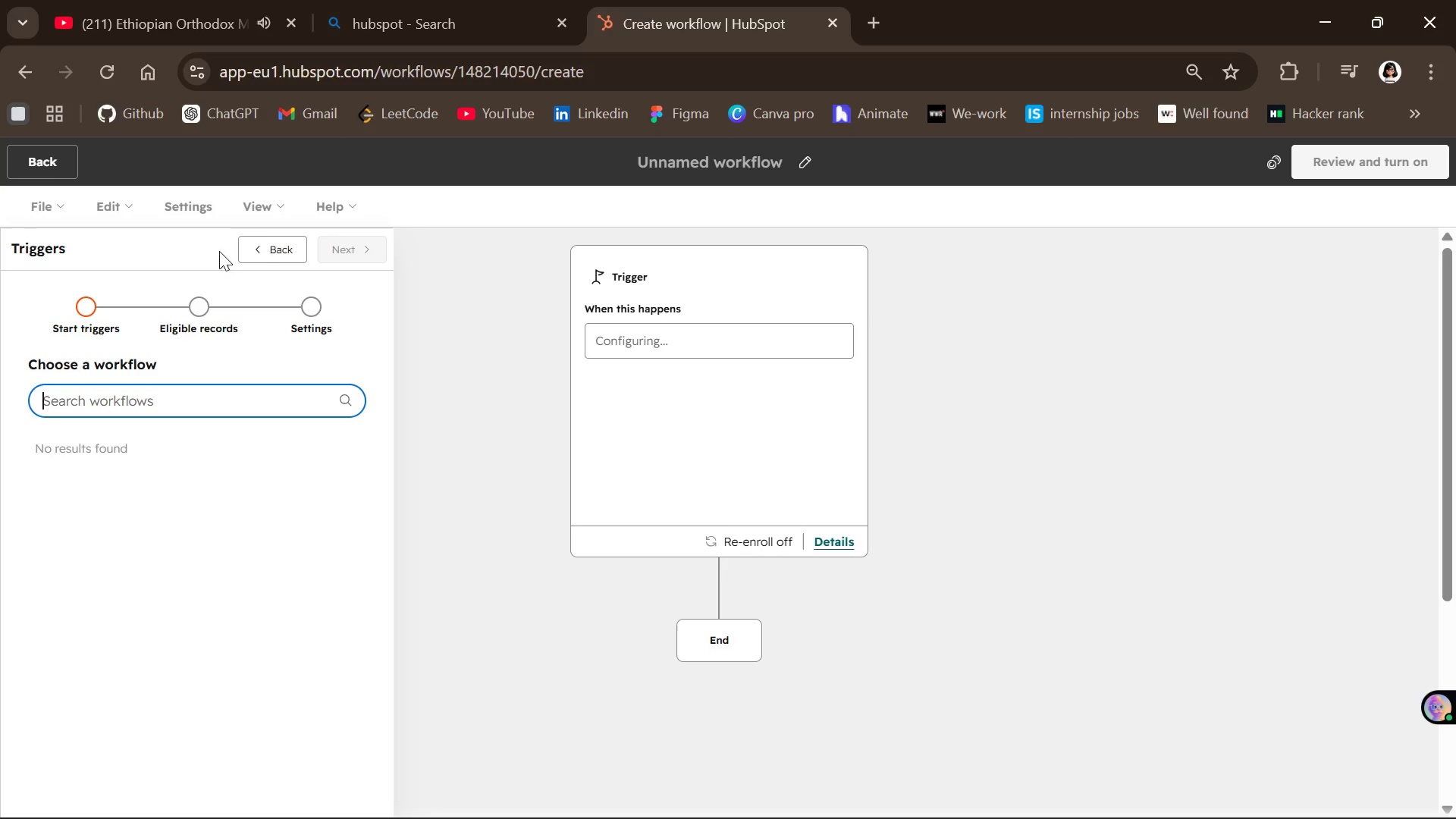 
left_click([275, 251])
 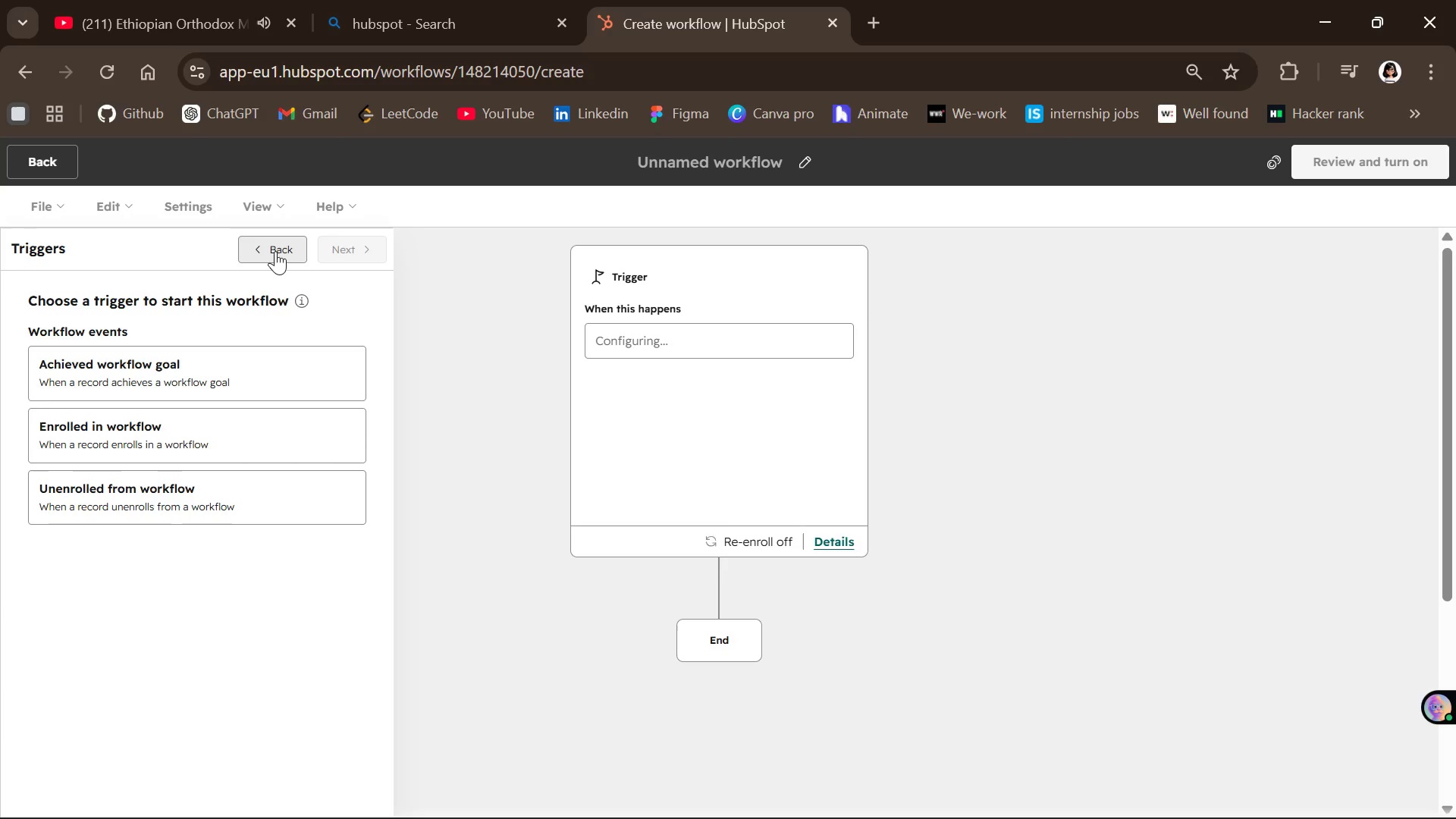 
wait(50.61)
 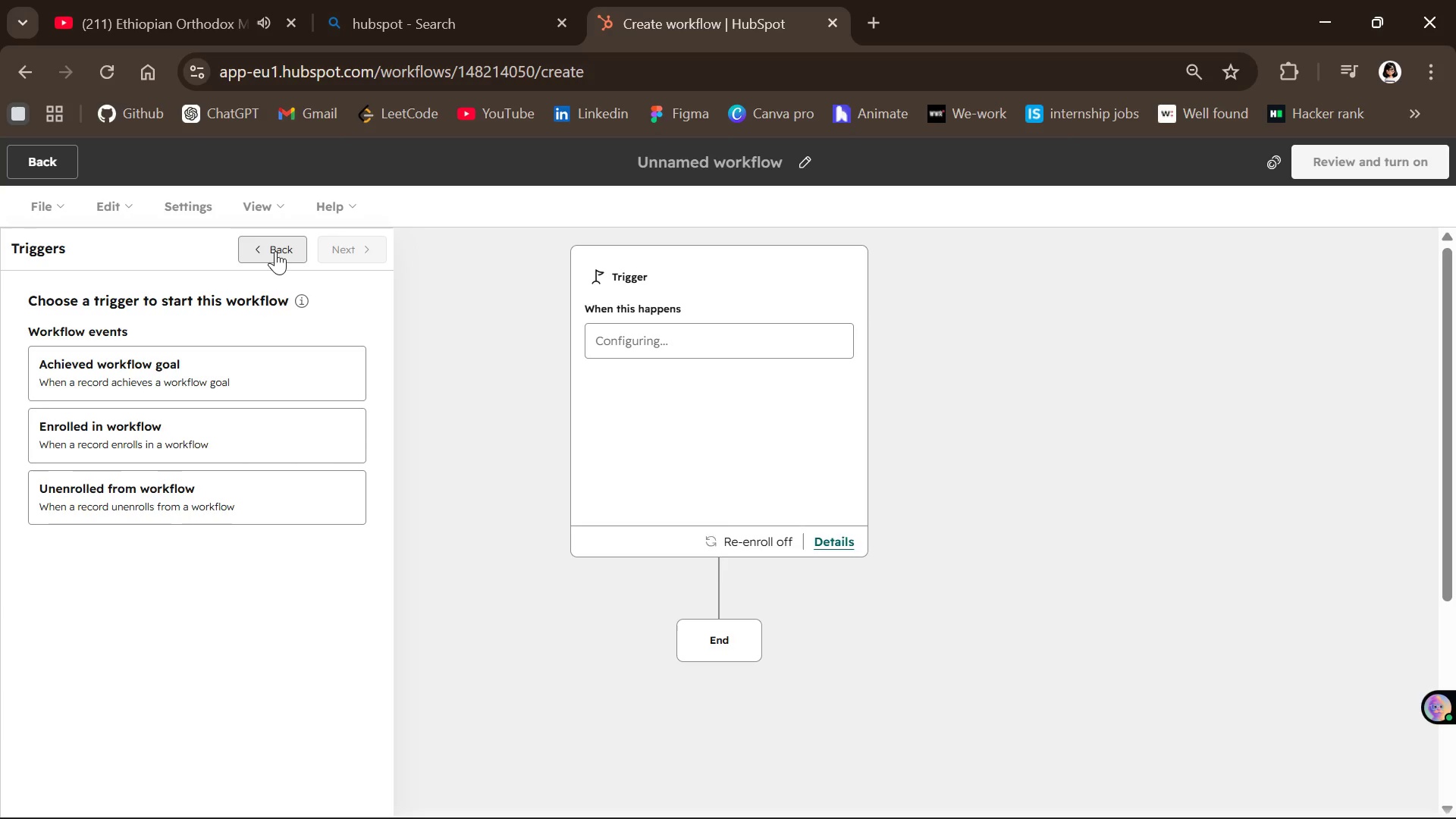 
left_click([324, 326])
 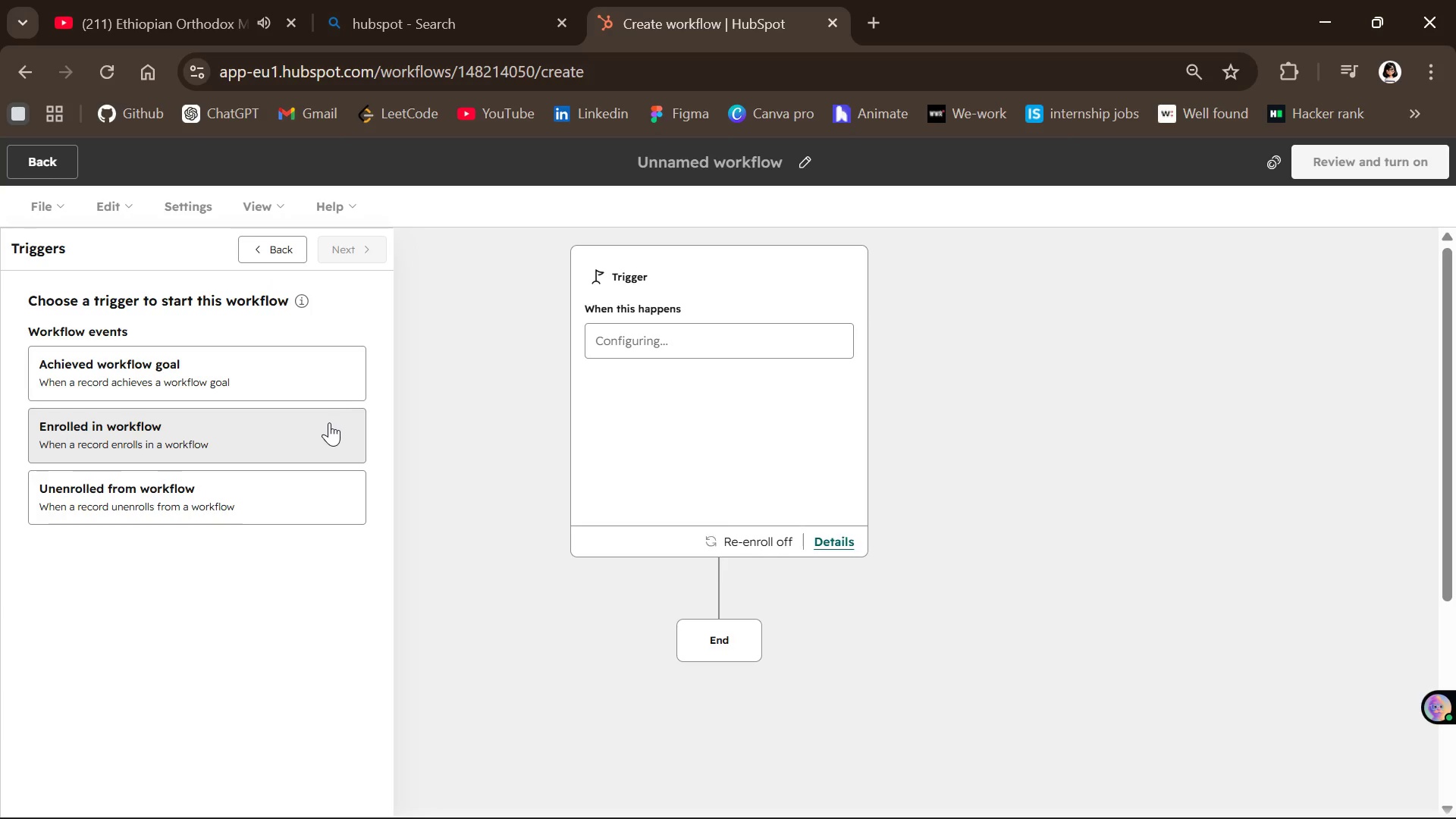 
wait(7.77)
 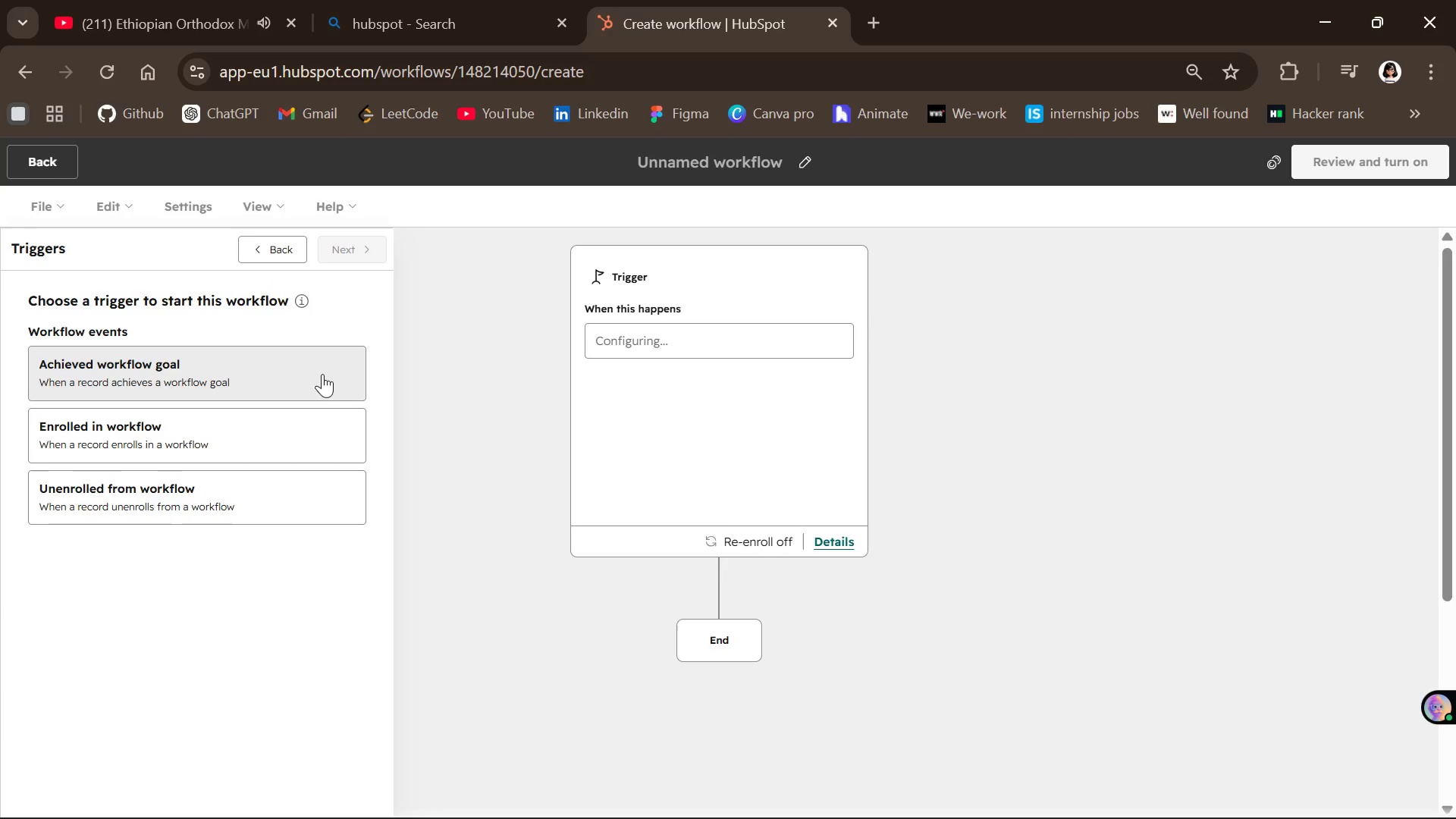 
left_click([329, 422])
 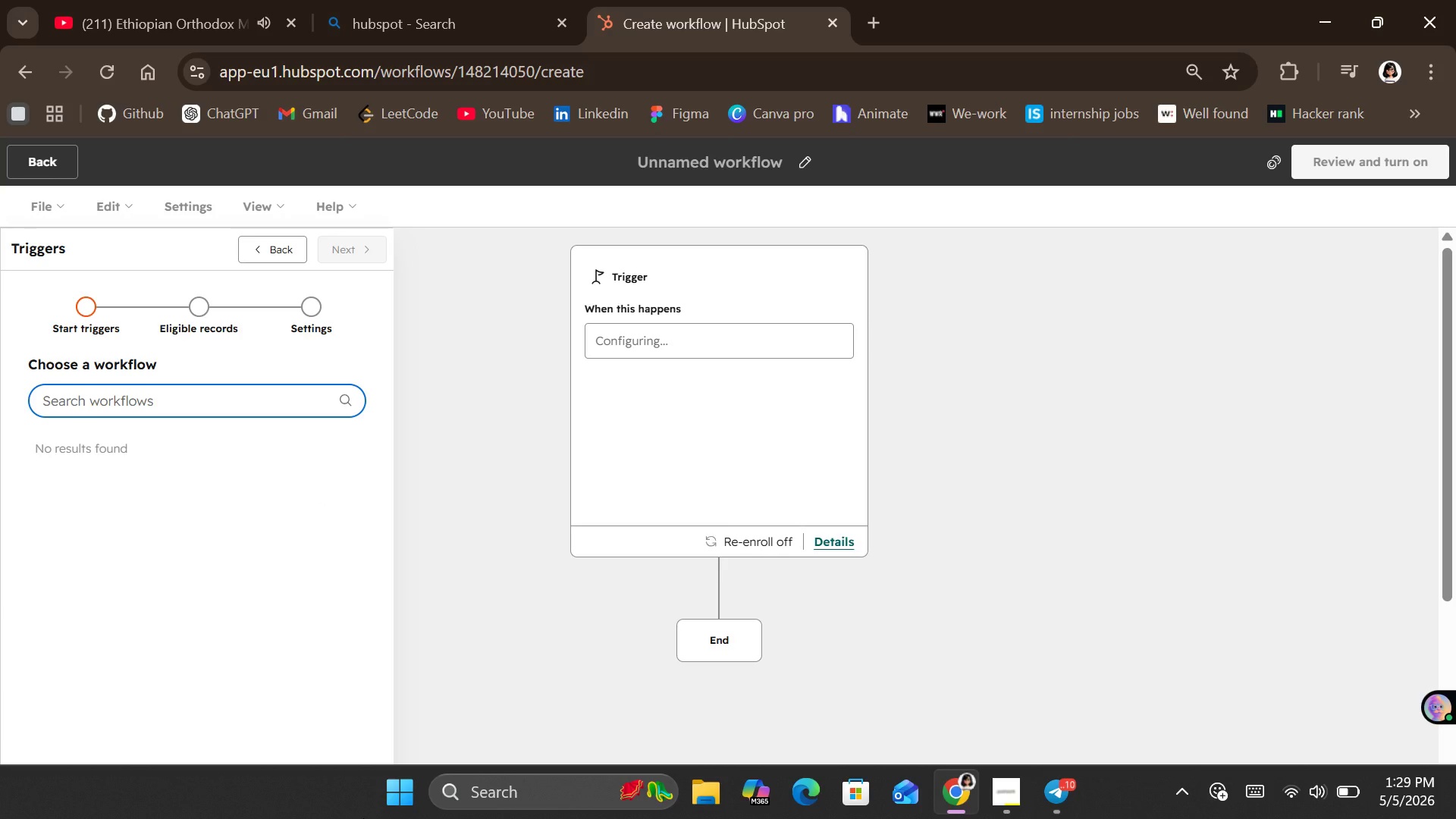 
wait(27.33)
 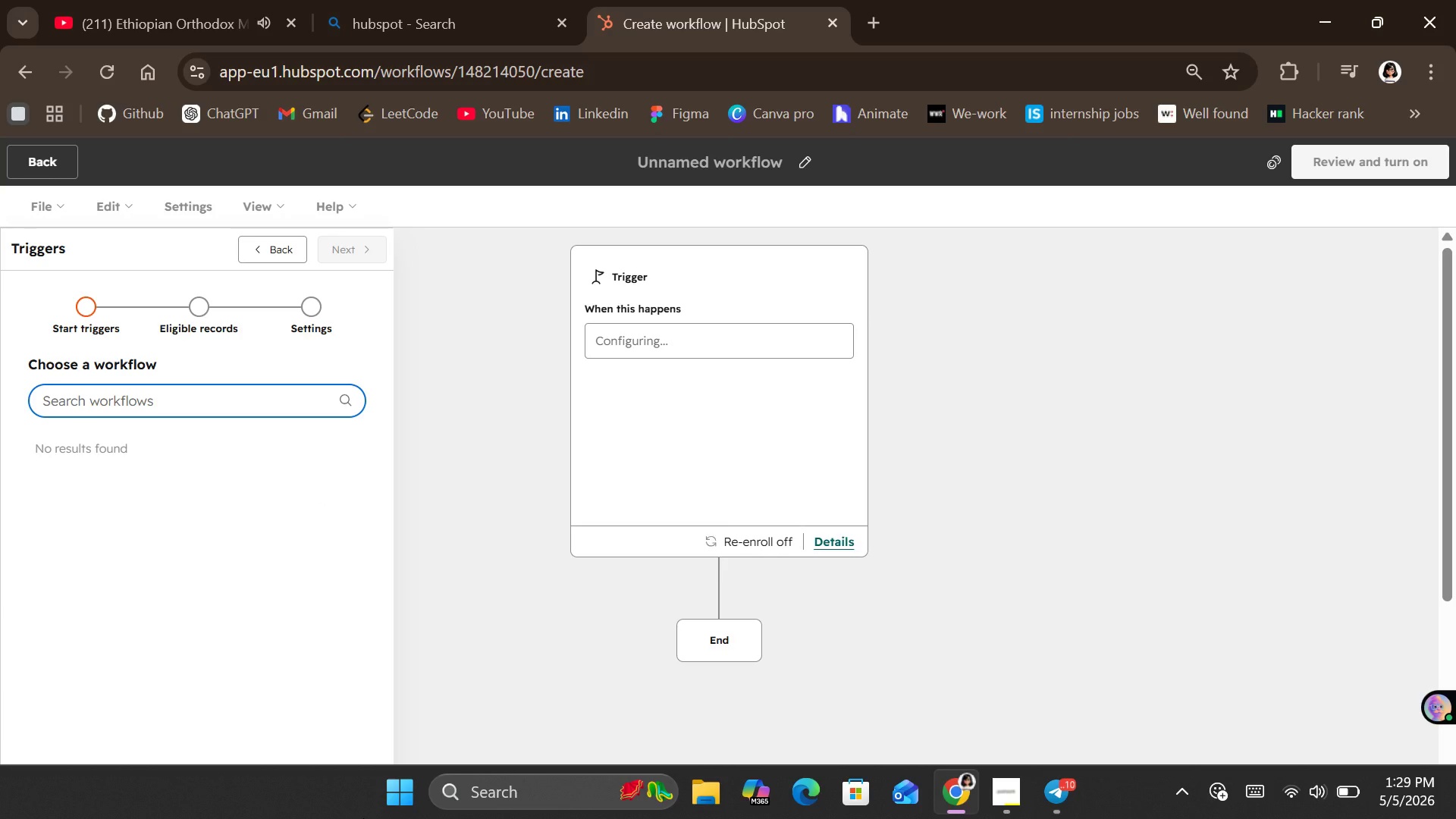 
left_click([271, 253])
 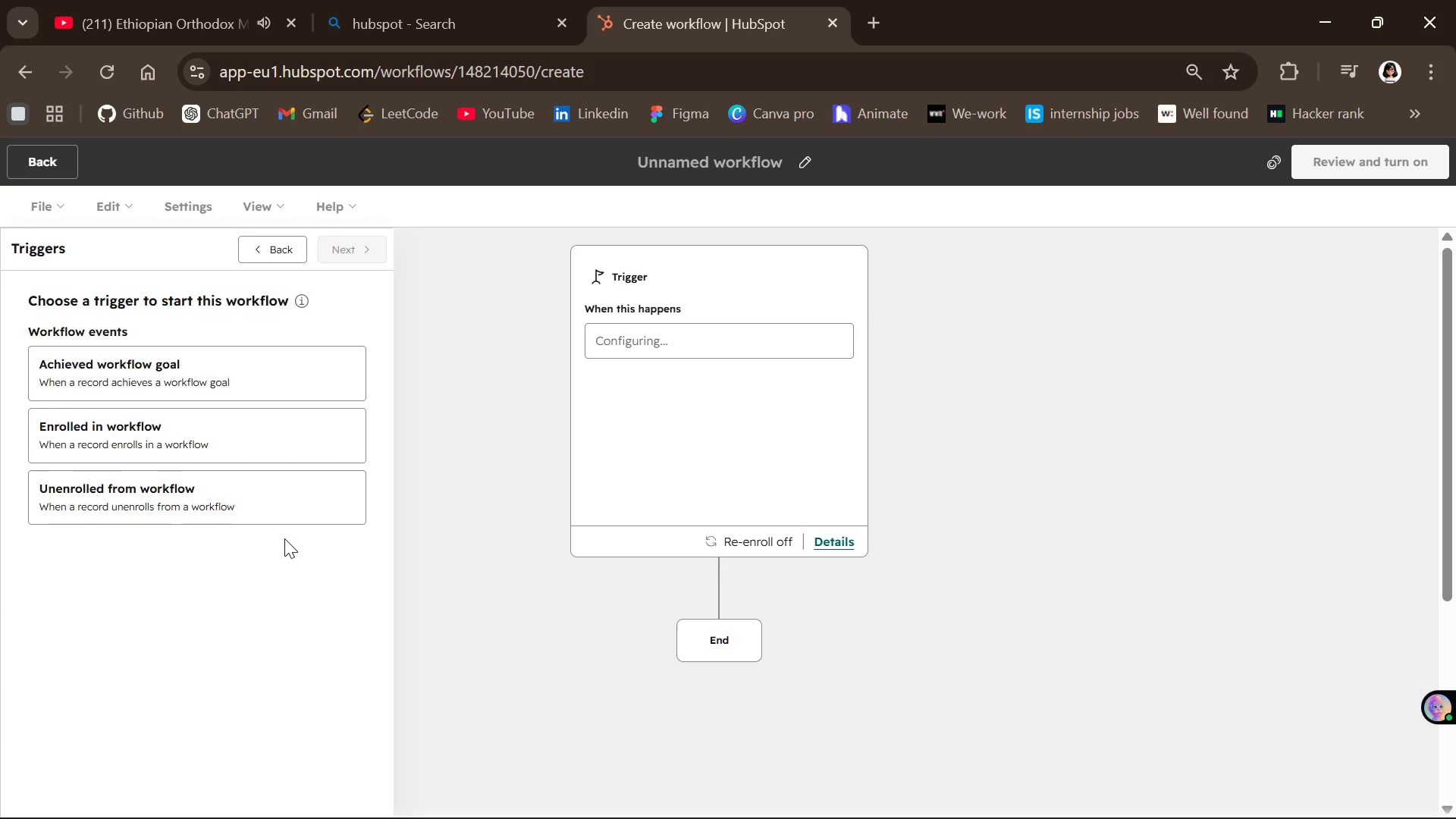 
wait(46.08)
 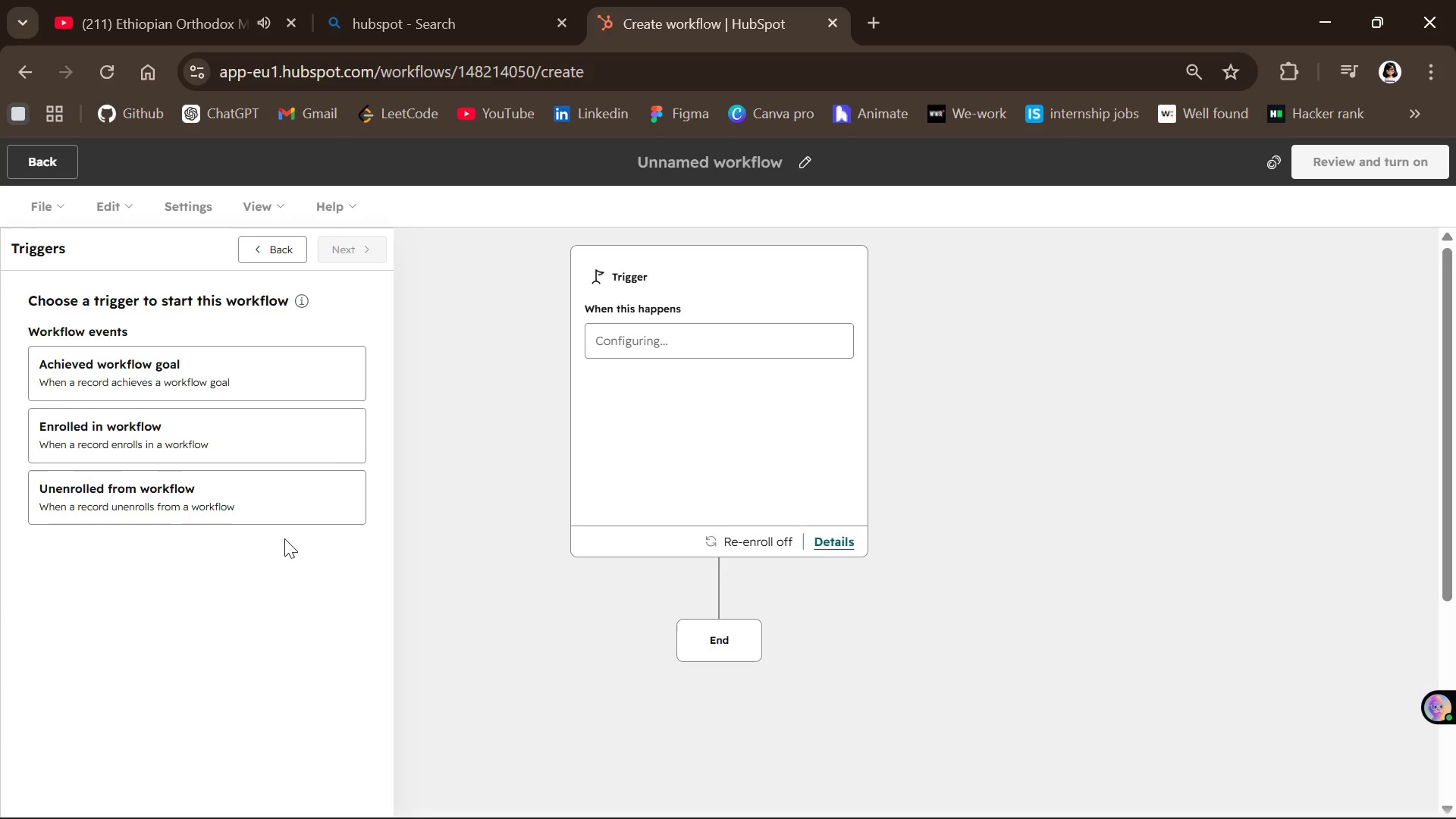 
left_click([187, 447])
 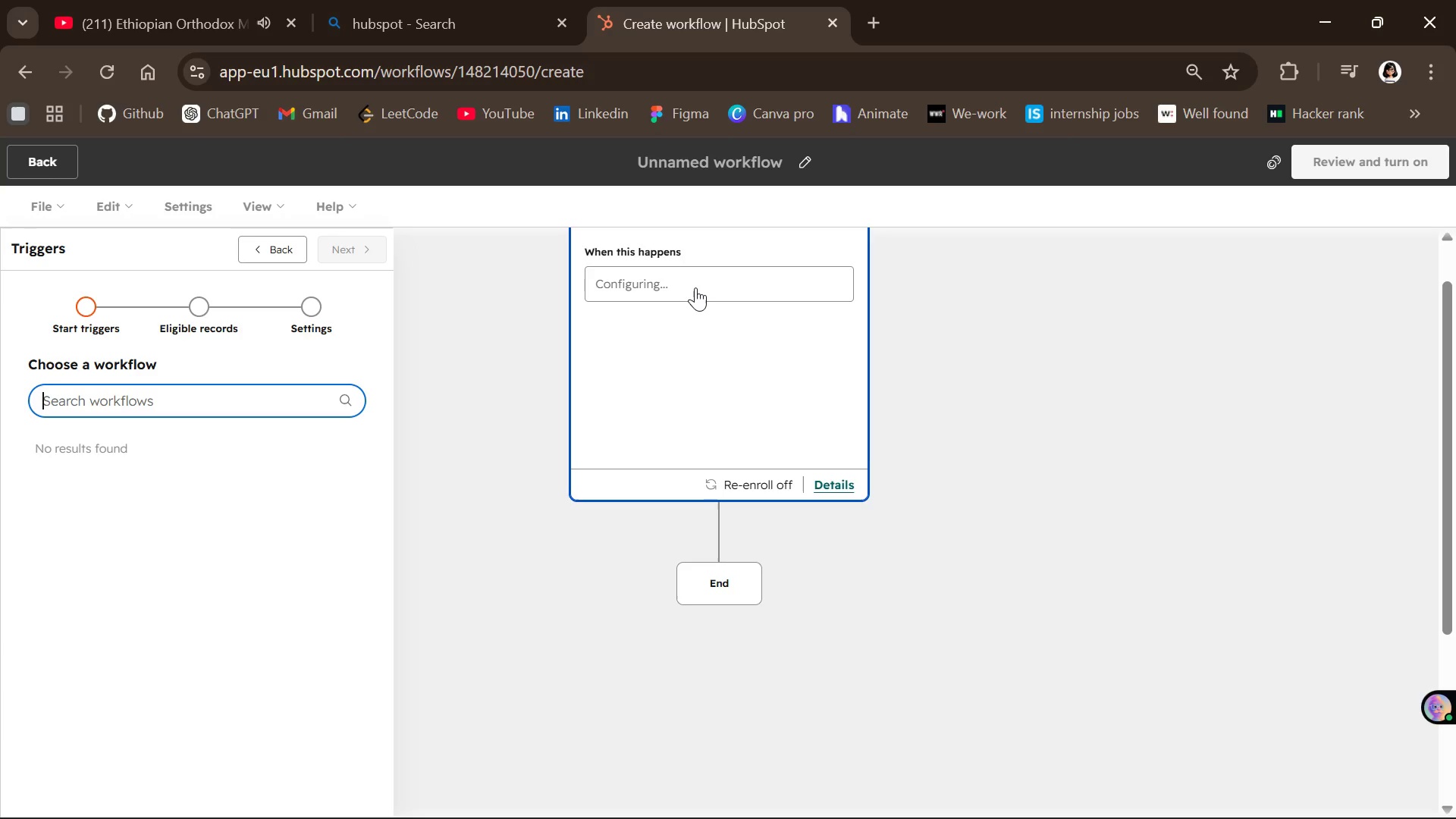 
wait(210.19)
 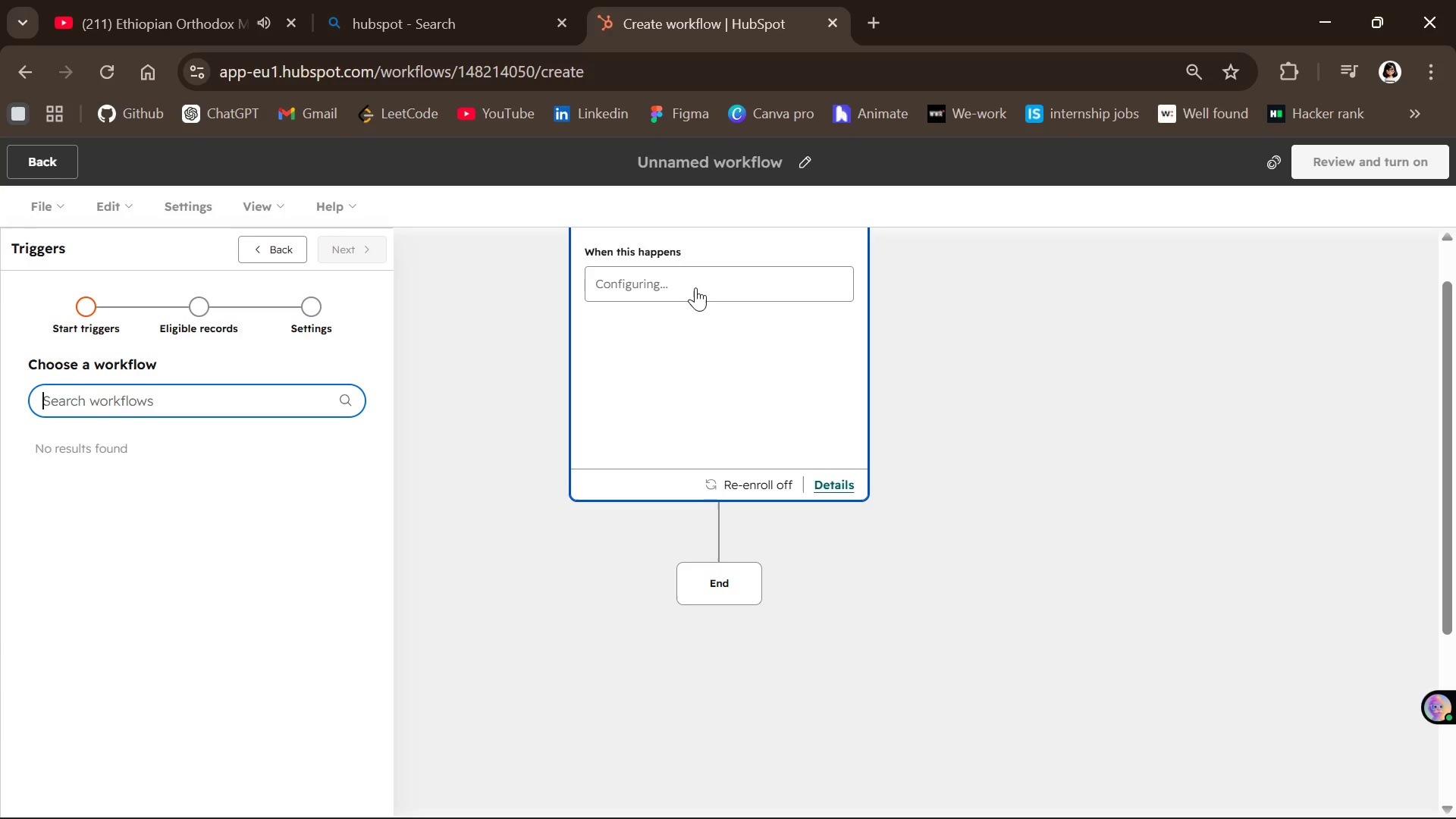 
left_click([150, 397])
 